 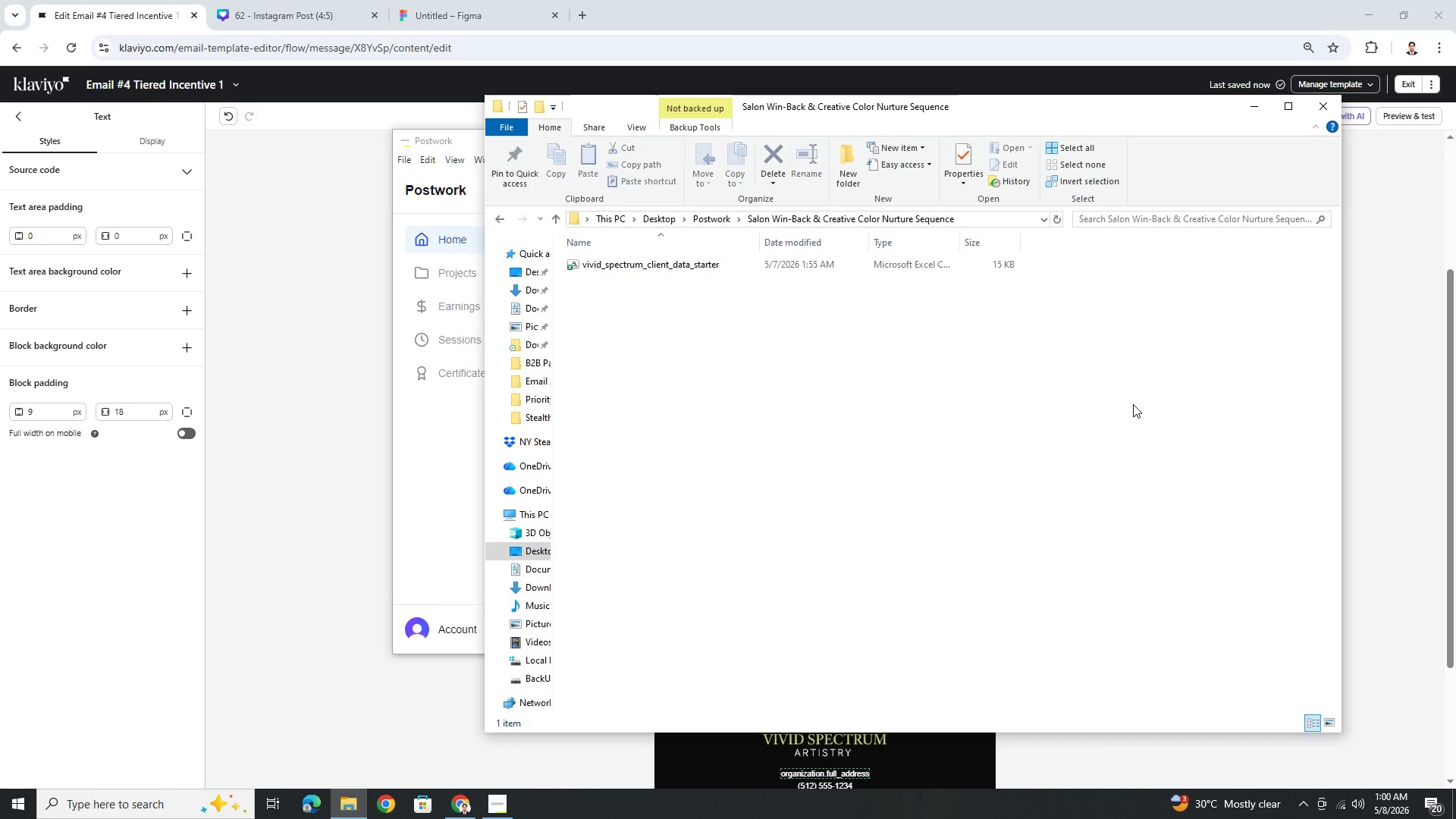 
double_click([664, 259])
 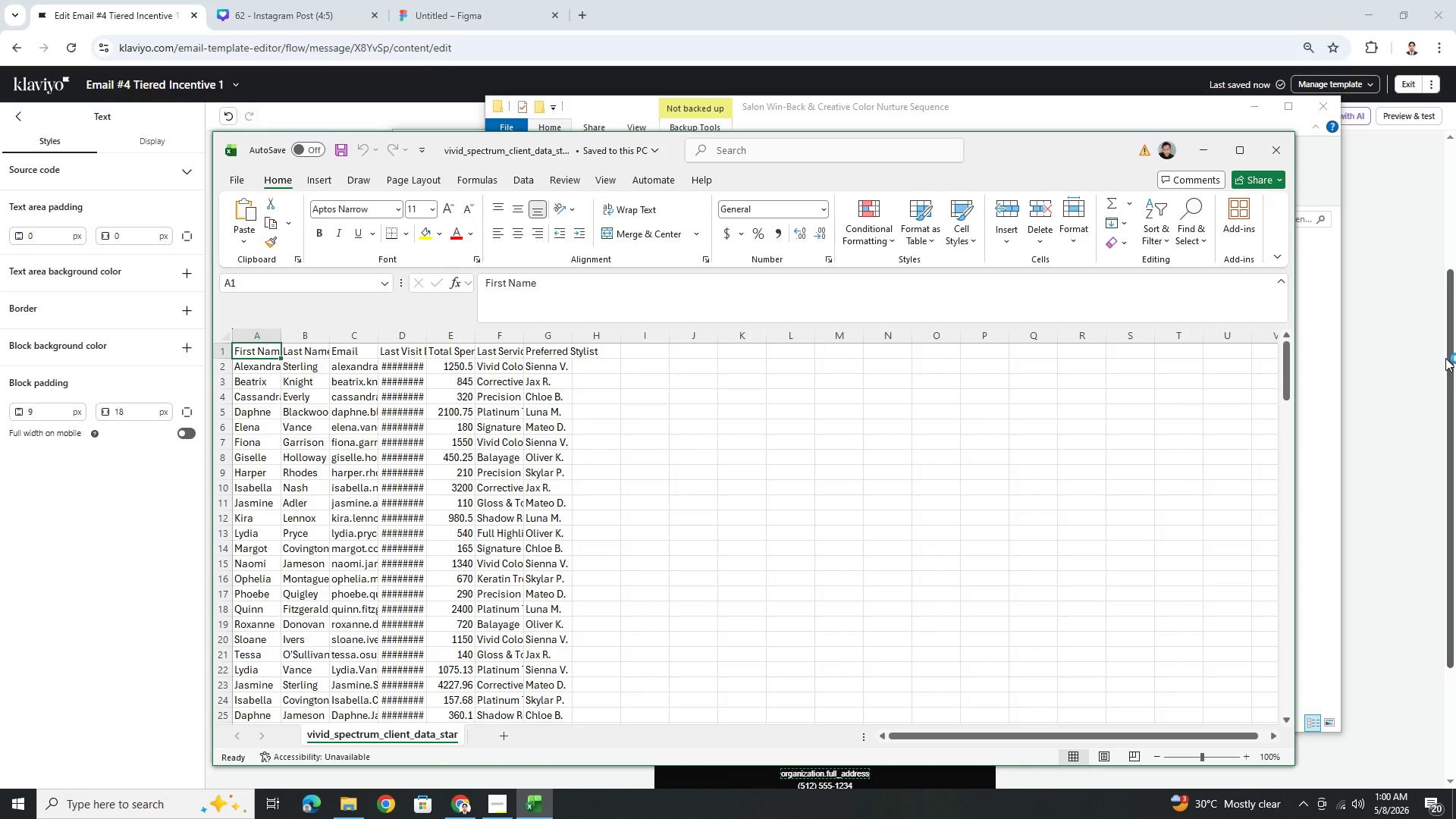 
wait(6.95)
 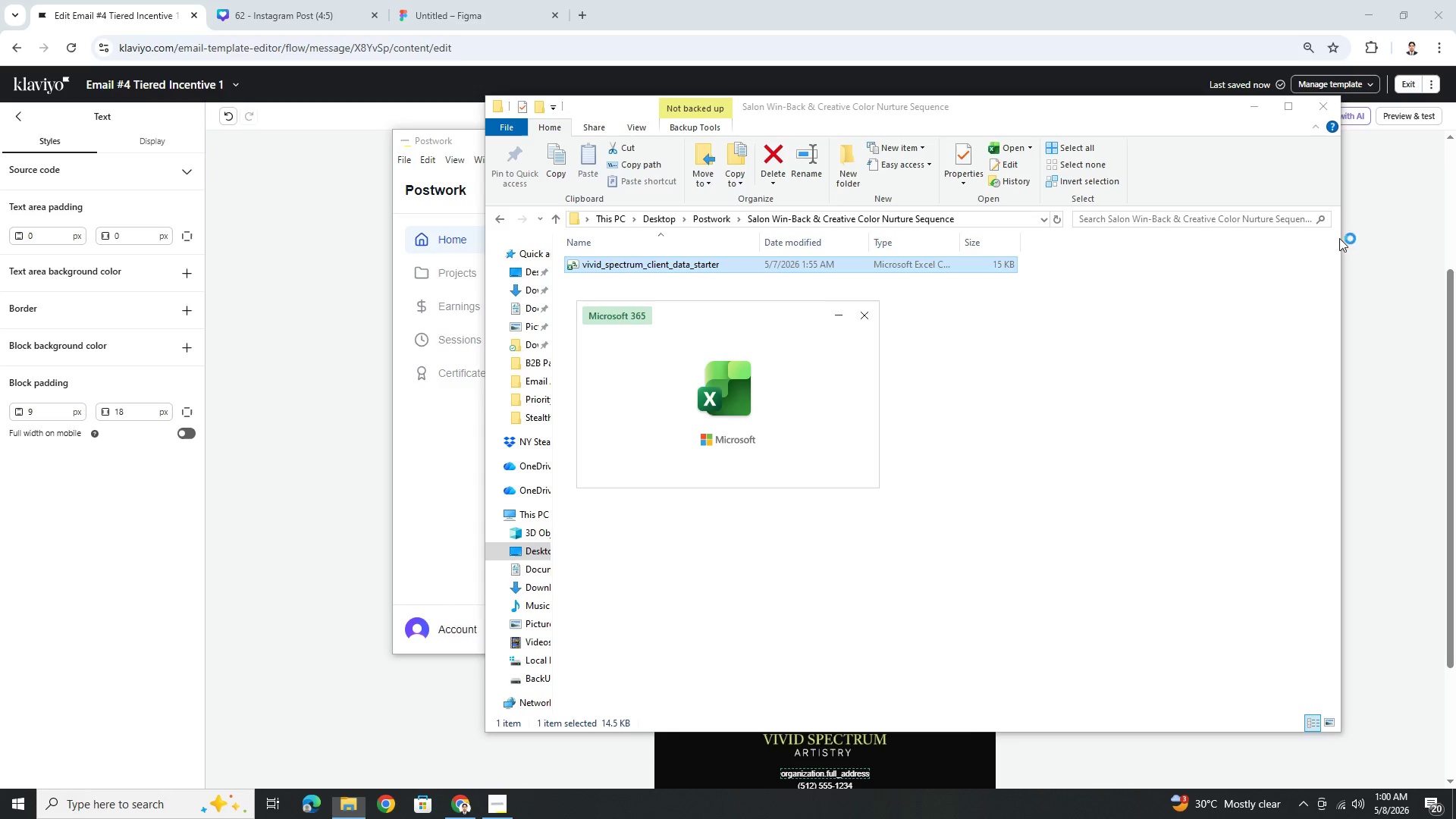 
left_click([1401, 116])
 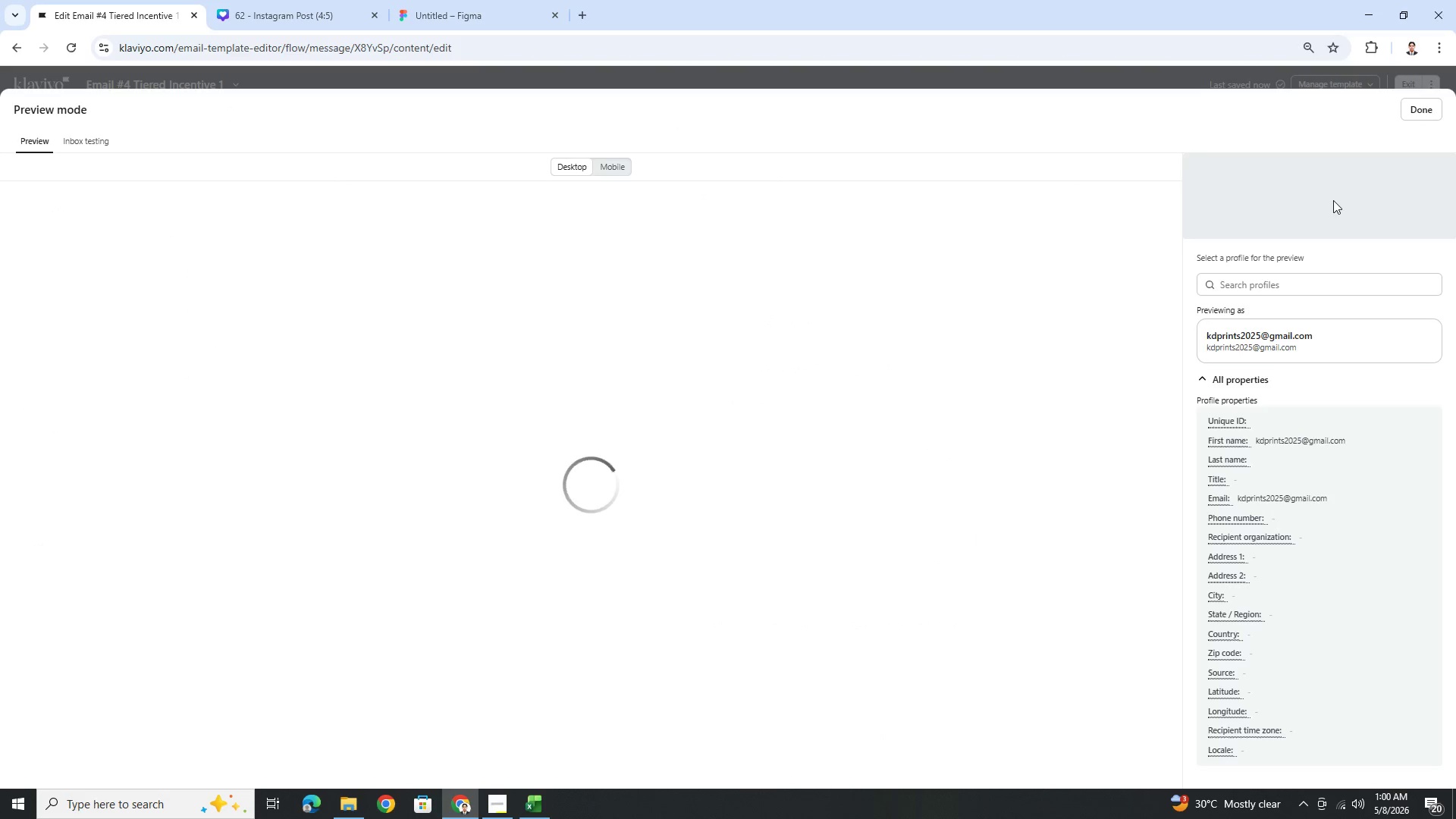 
mouse_move([1312, 240])
 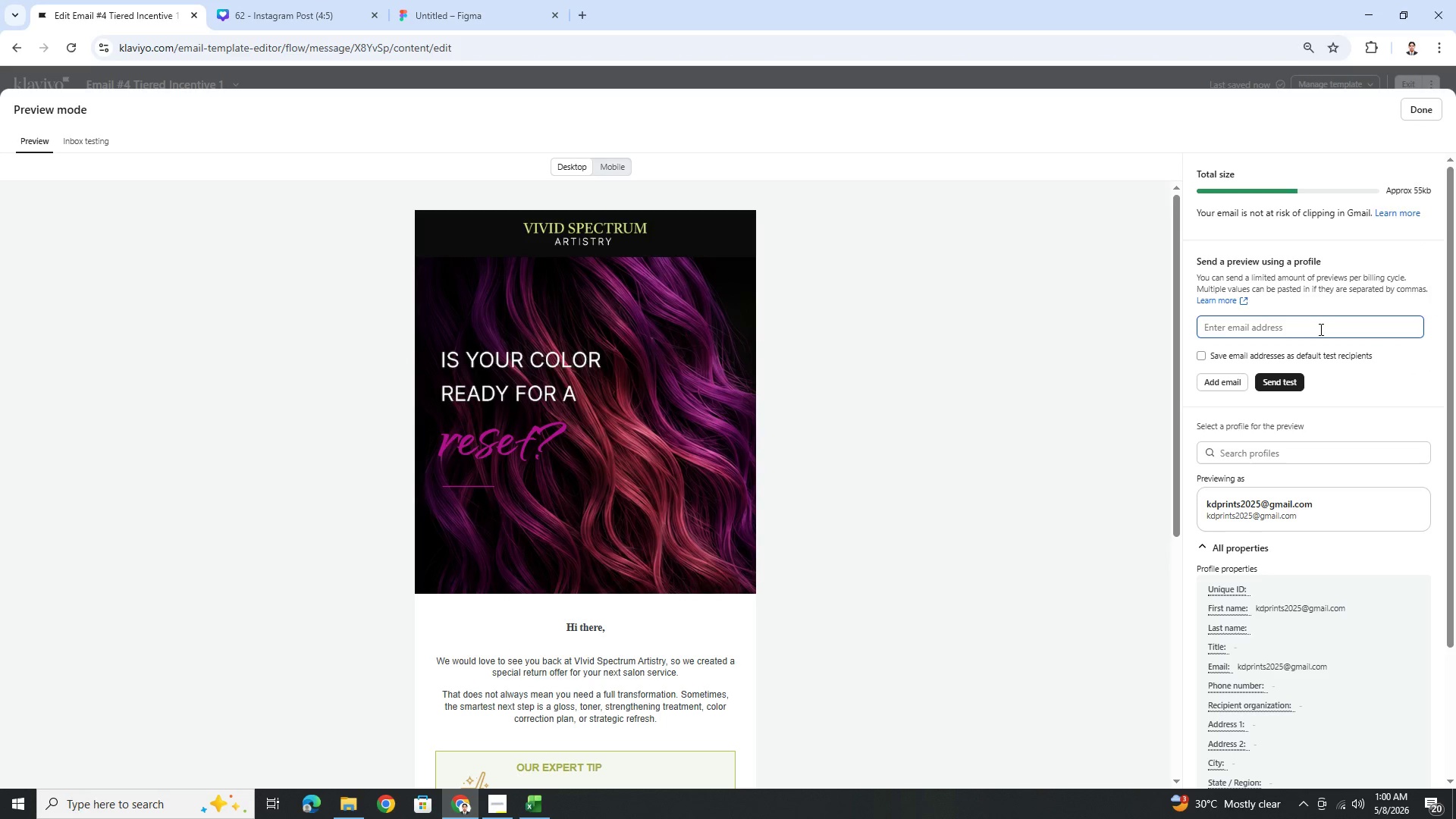 
left_click([1320, 329])
 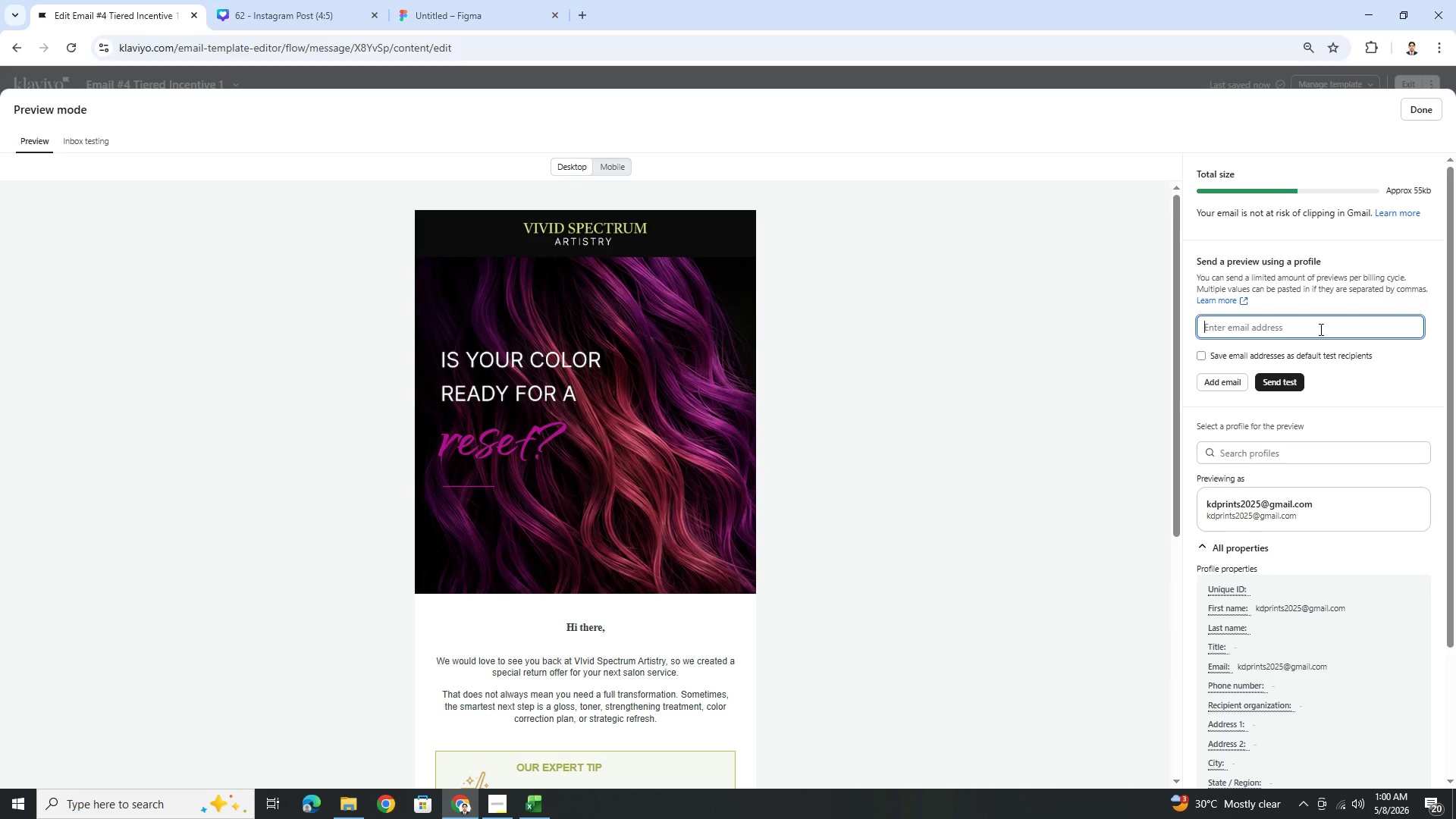 
type(alex)
key(Backspace)
key(Backspace)
key(Backspace)
key(Backspace)
 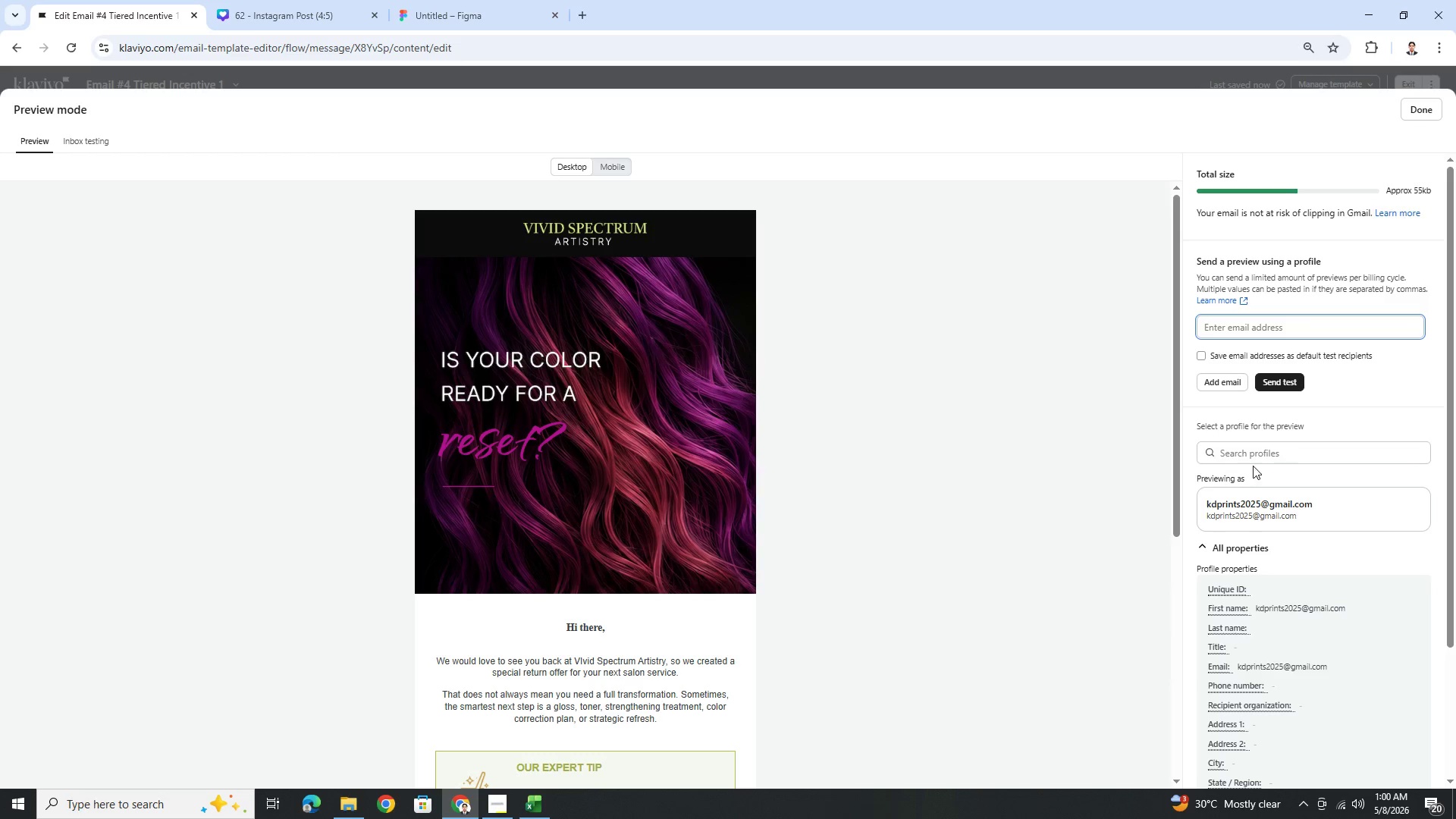 
left_click([1261, 459])
 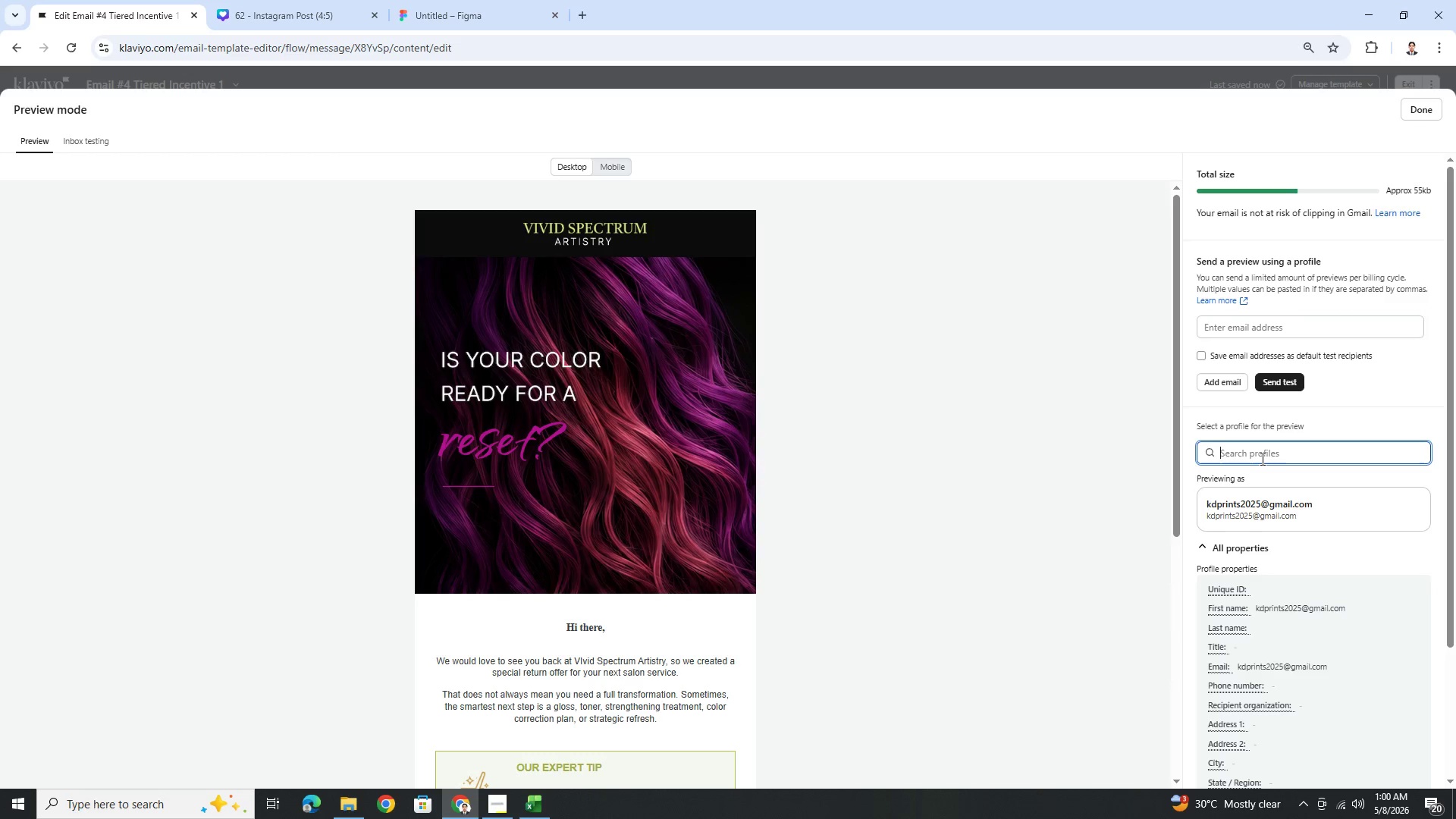 
type(alexandra sterling)
 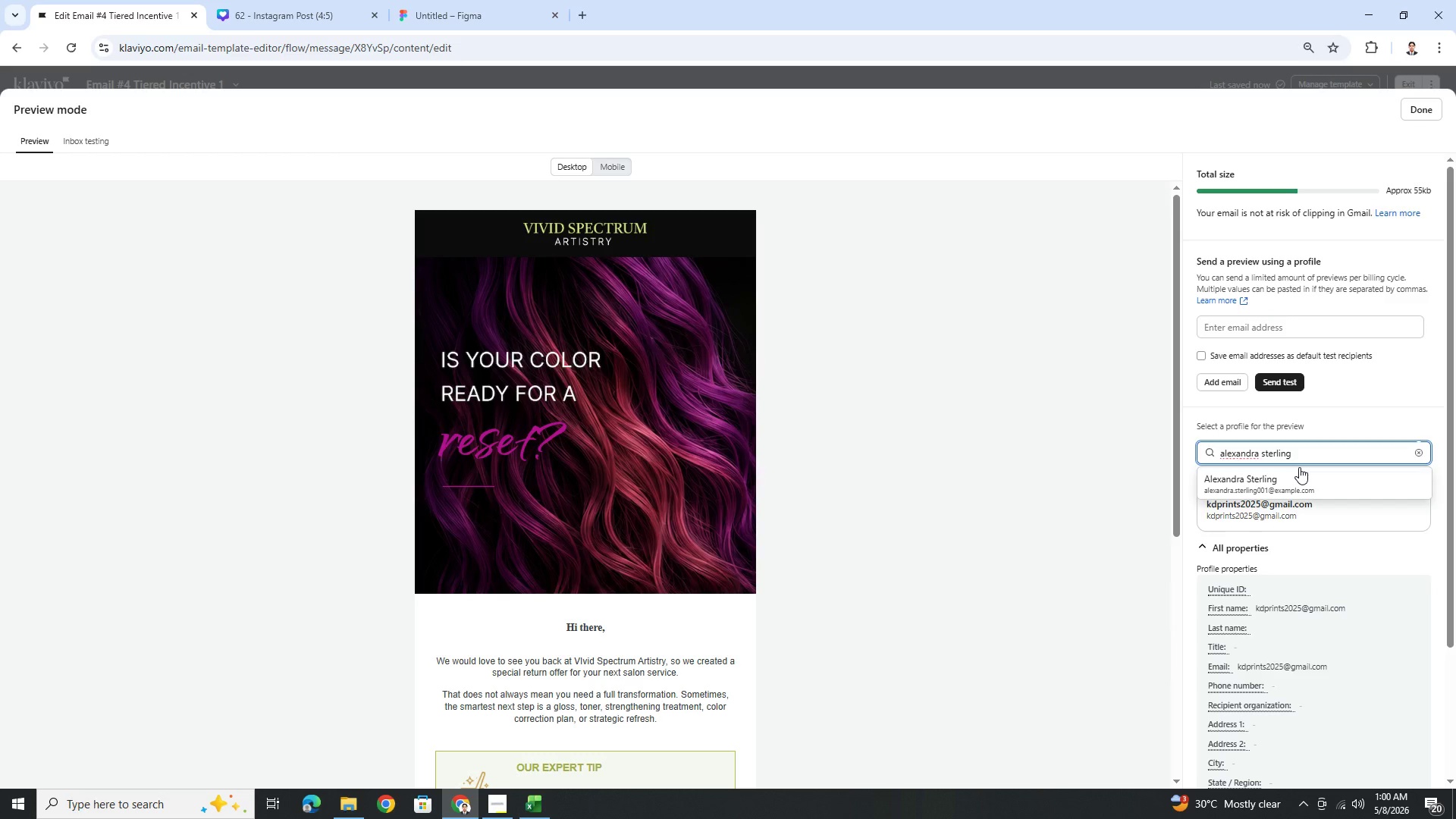 
left_click([1303, 472])
 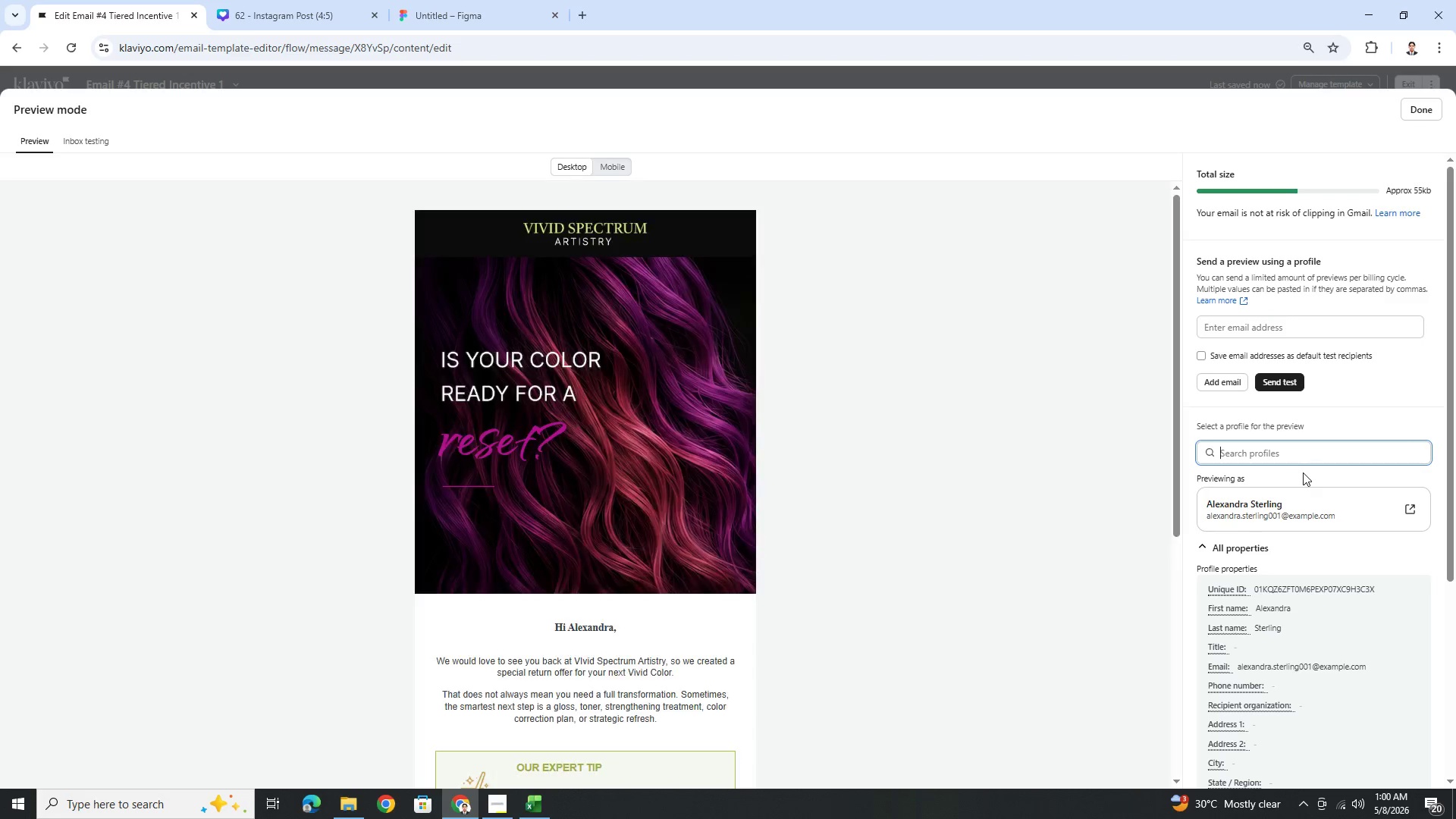 
scroll: coordinate [973, 555], scroll_direction: down, amount: 6.0
 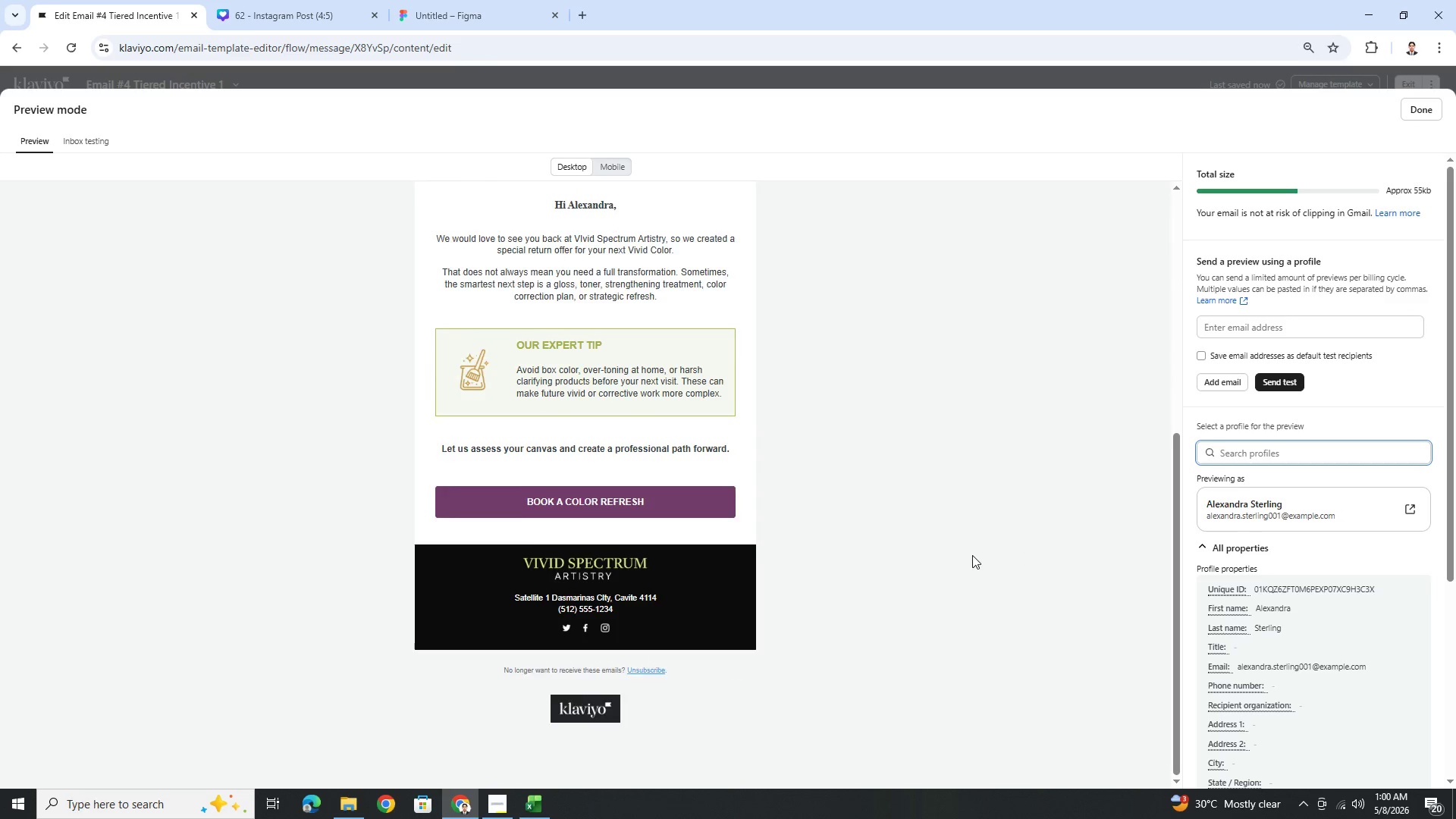 
scroll: coordinate [972, 555], scroll_direction: up, amount: 2.0
 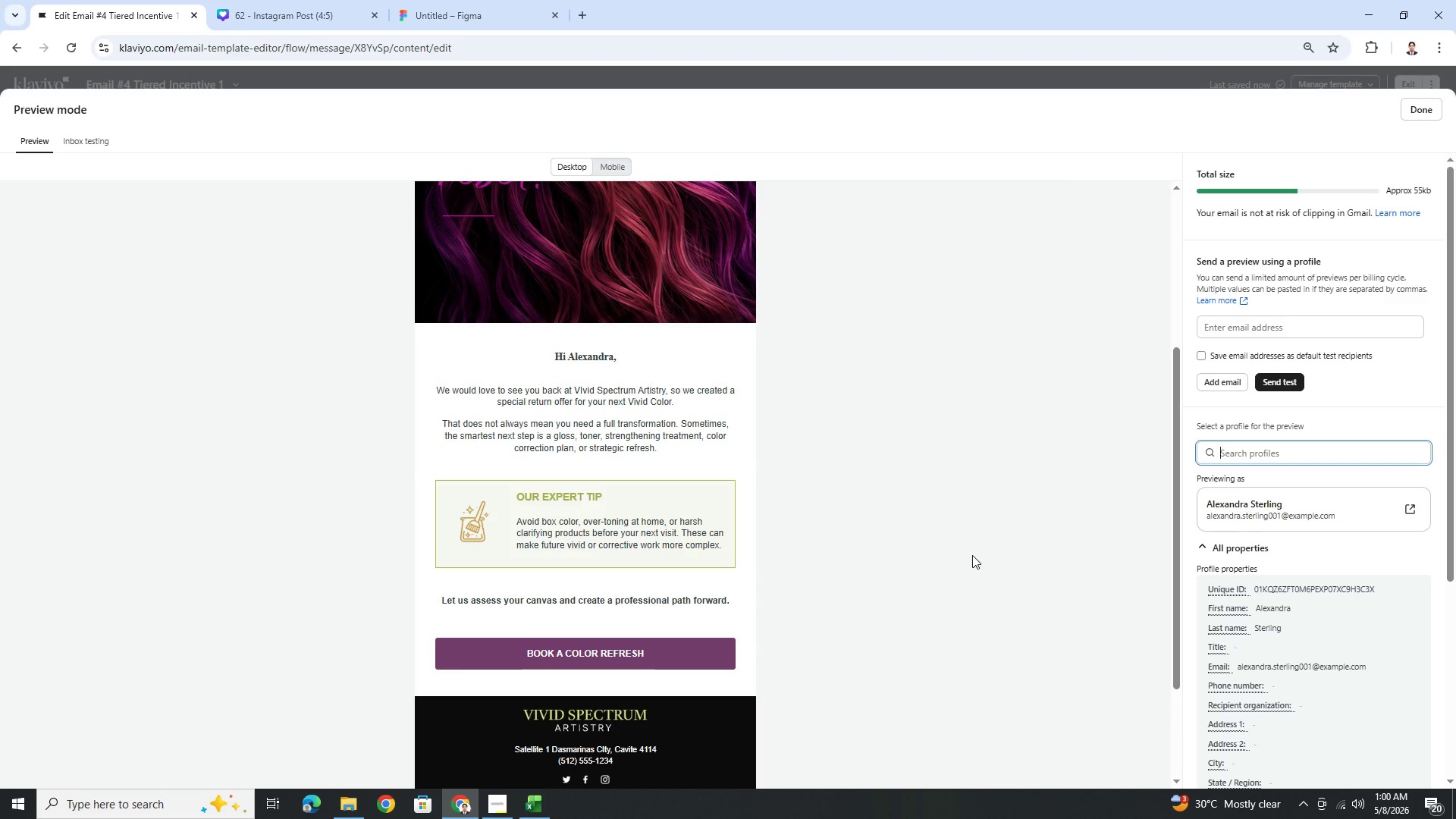 
wait(5.33)
 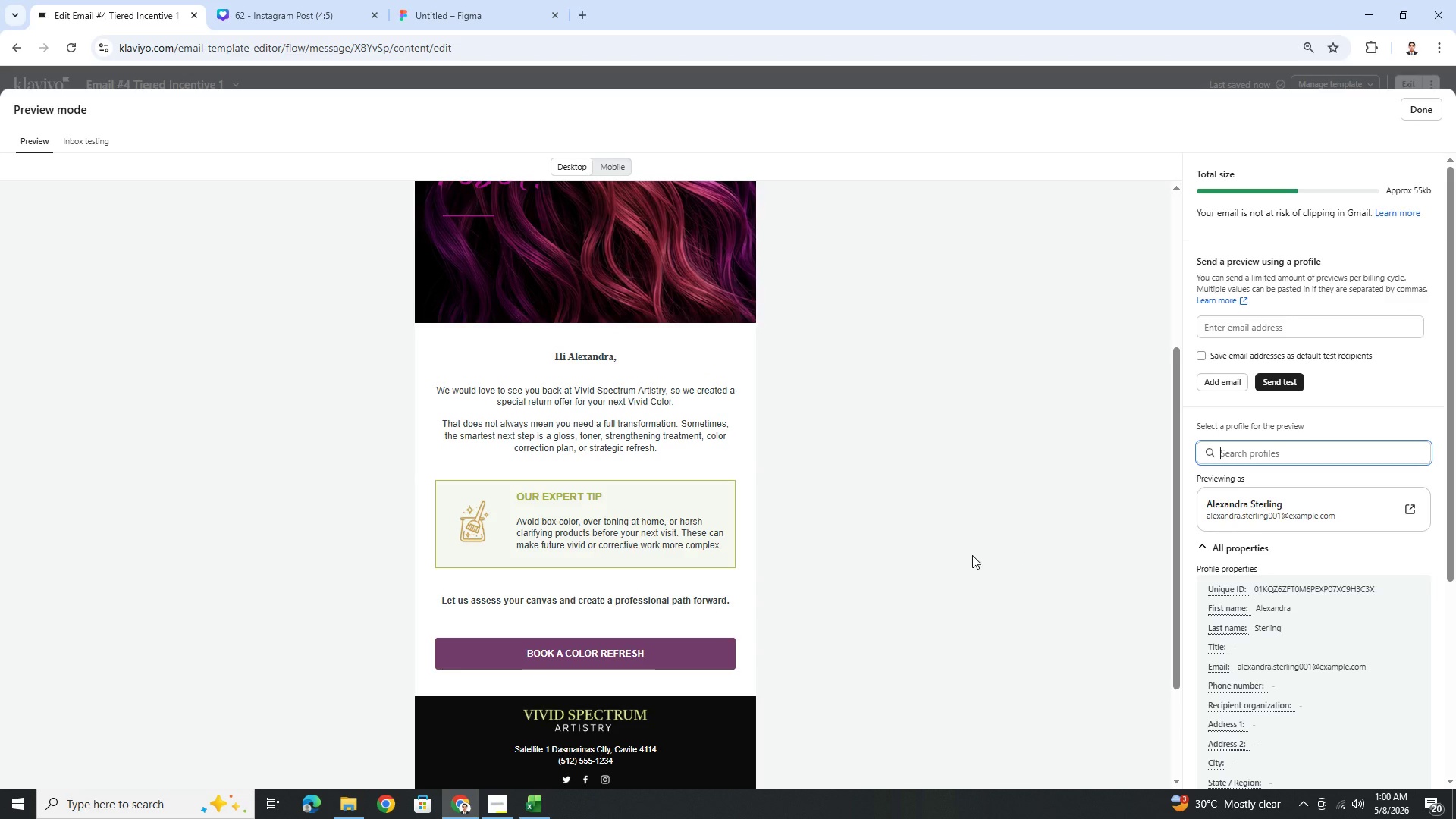 
left_click([1422, 105])
 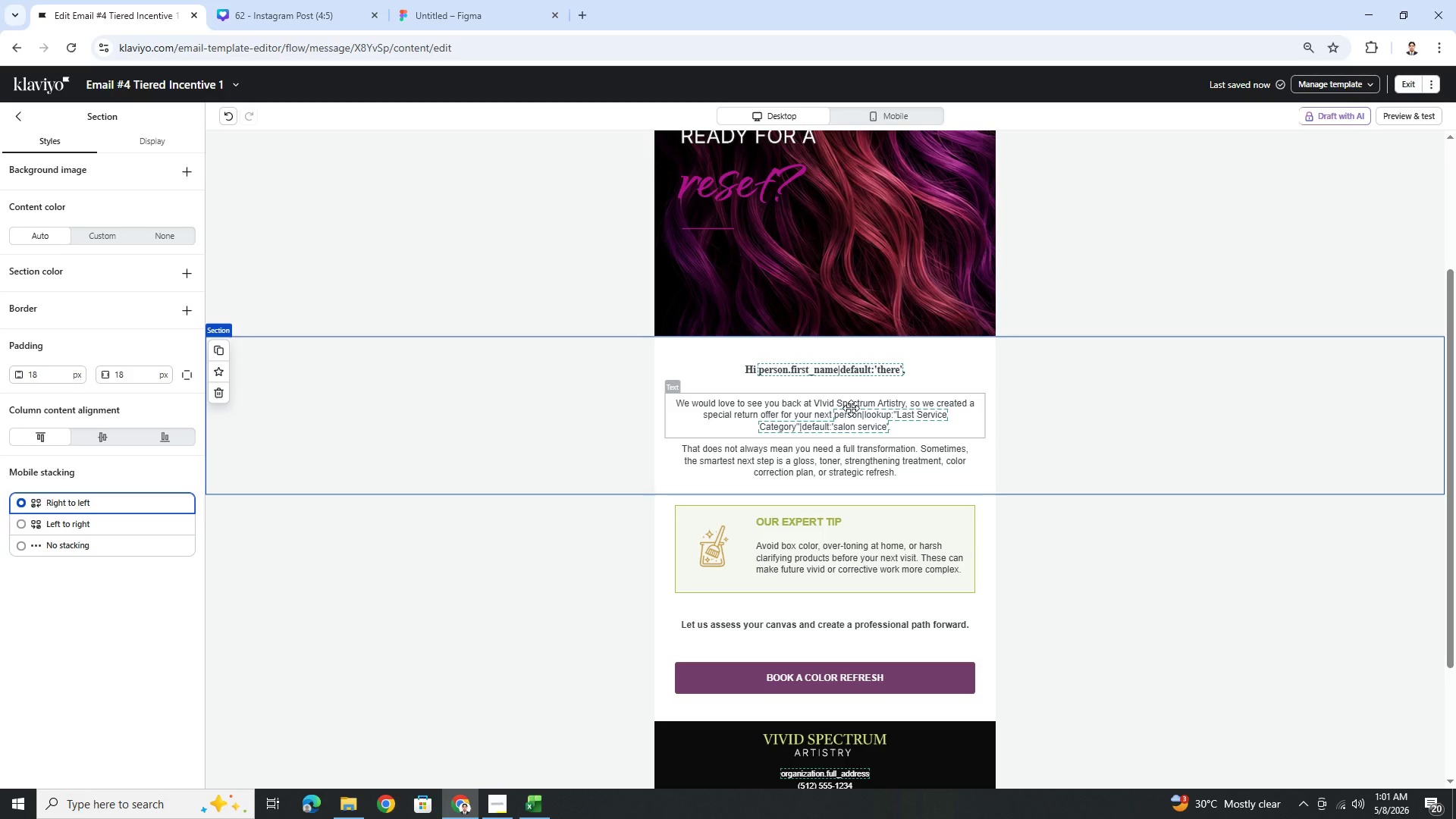 
double_click([851, 408])
 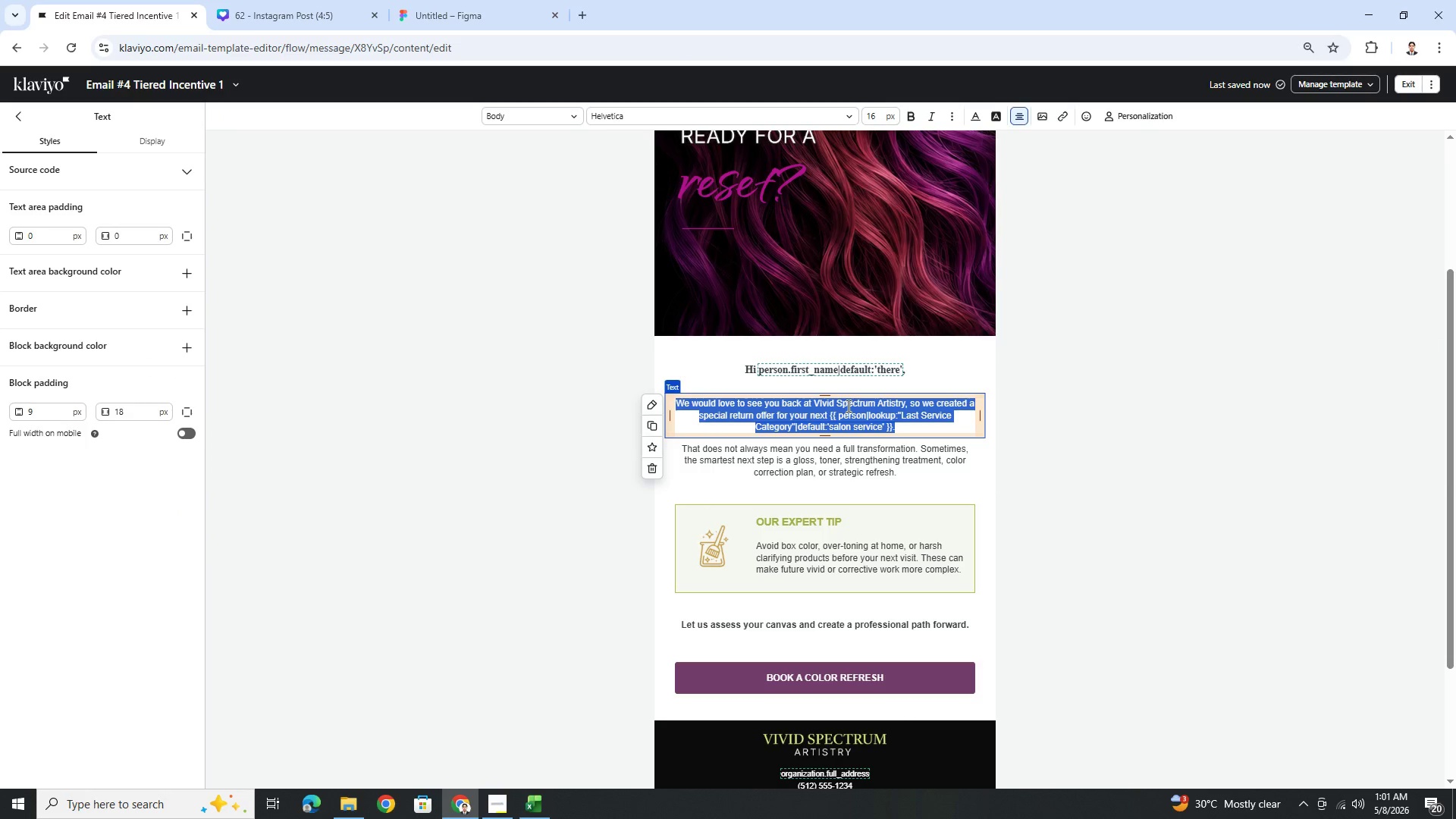 
left_click([847, 406])
 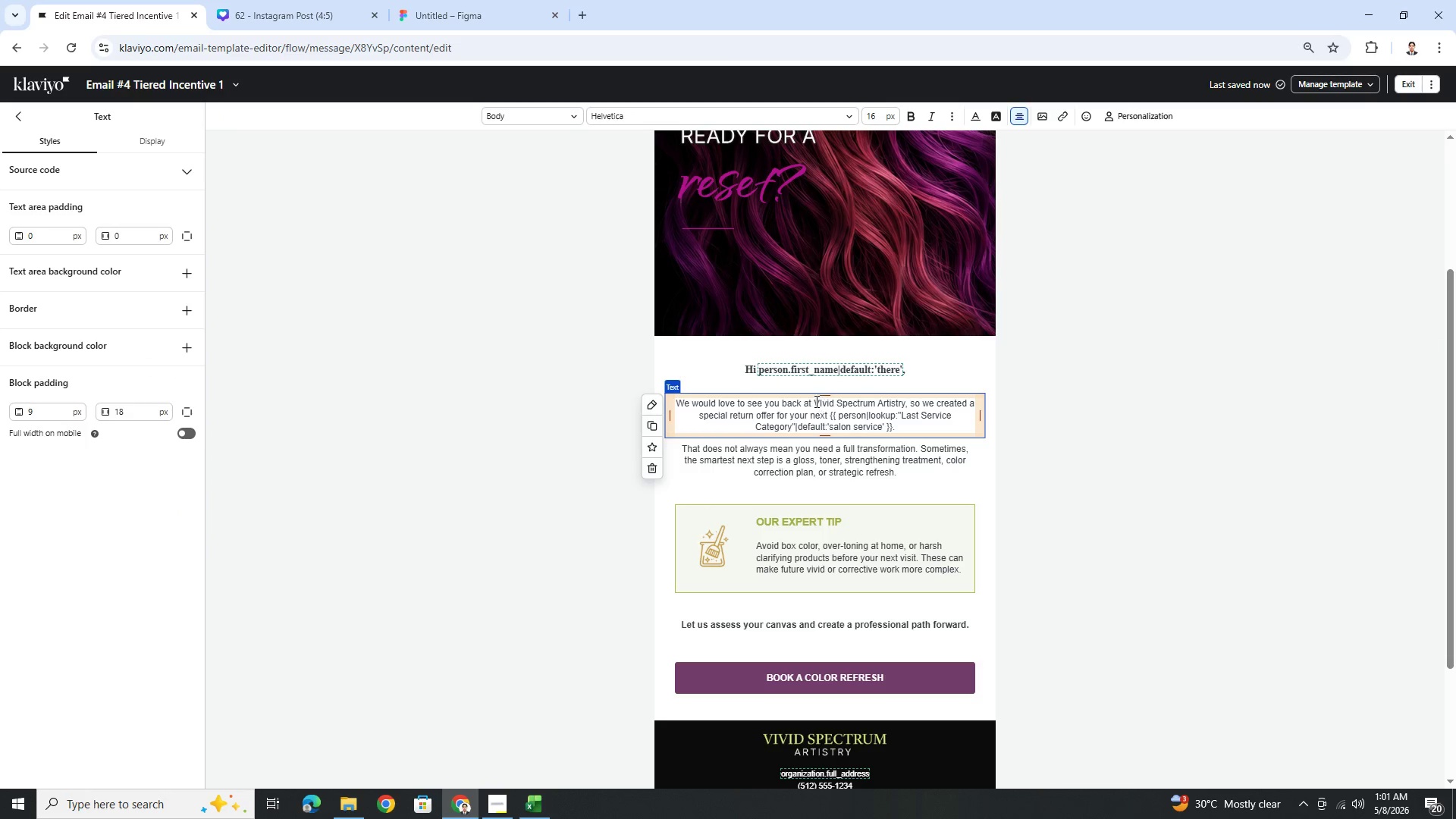 
left_click_drag(start_coordinate=[813, 401], to_coordinate=[905, 403])
 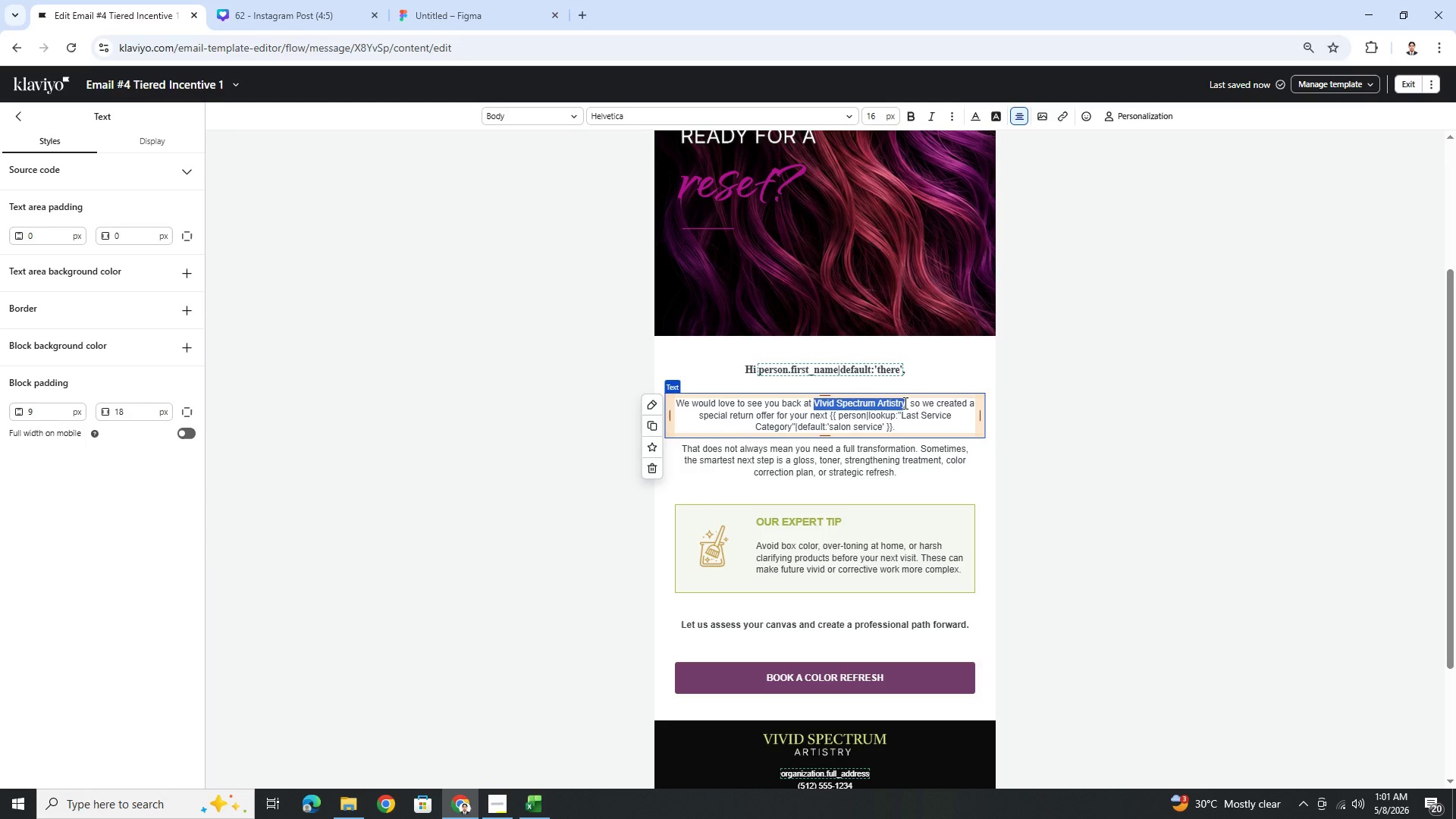 
key(Control+B)
 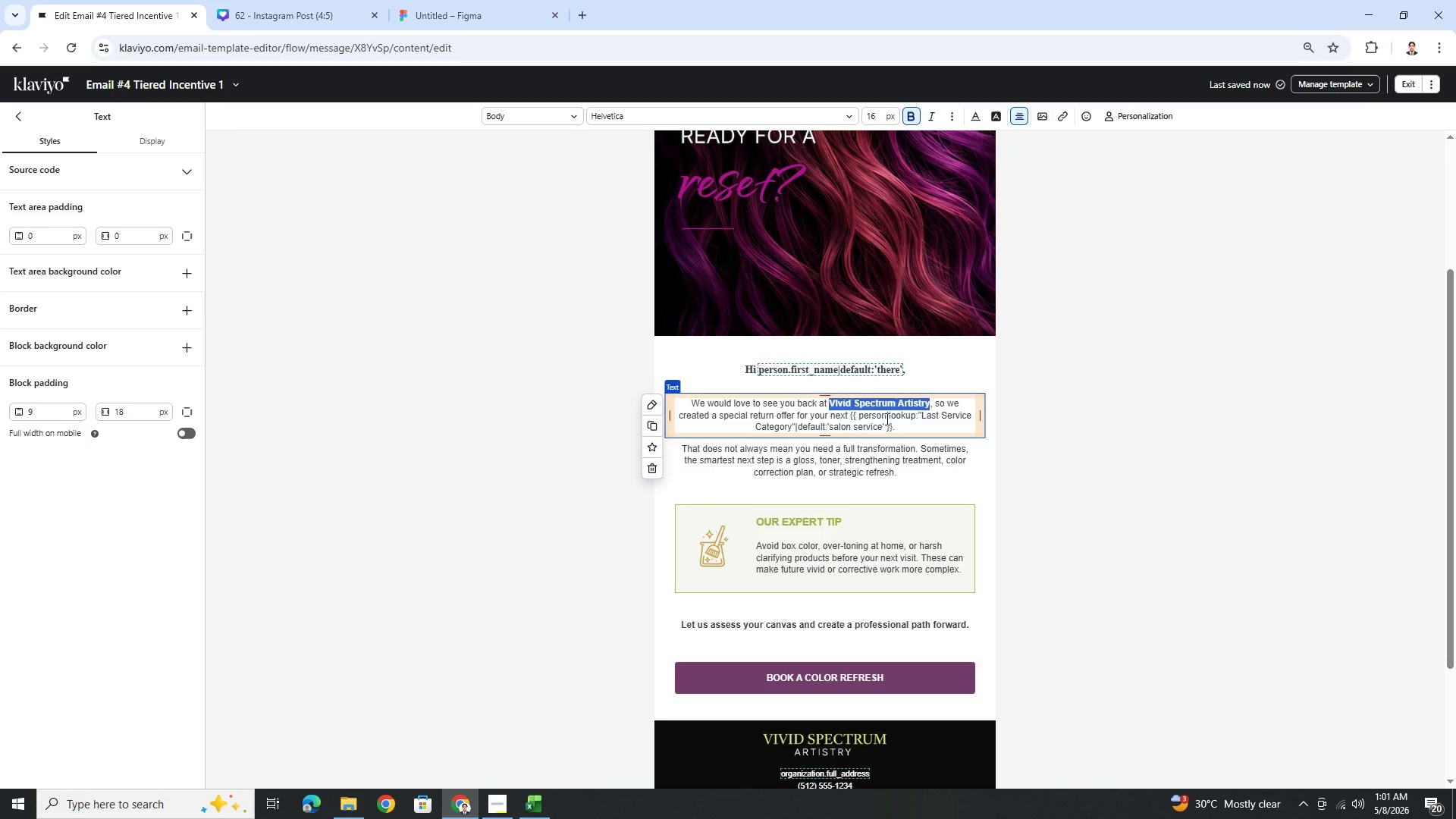 
left_click([854, 420])
 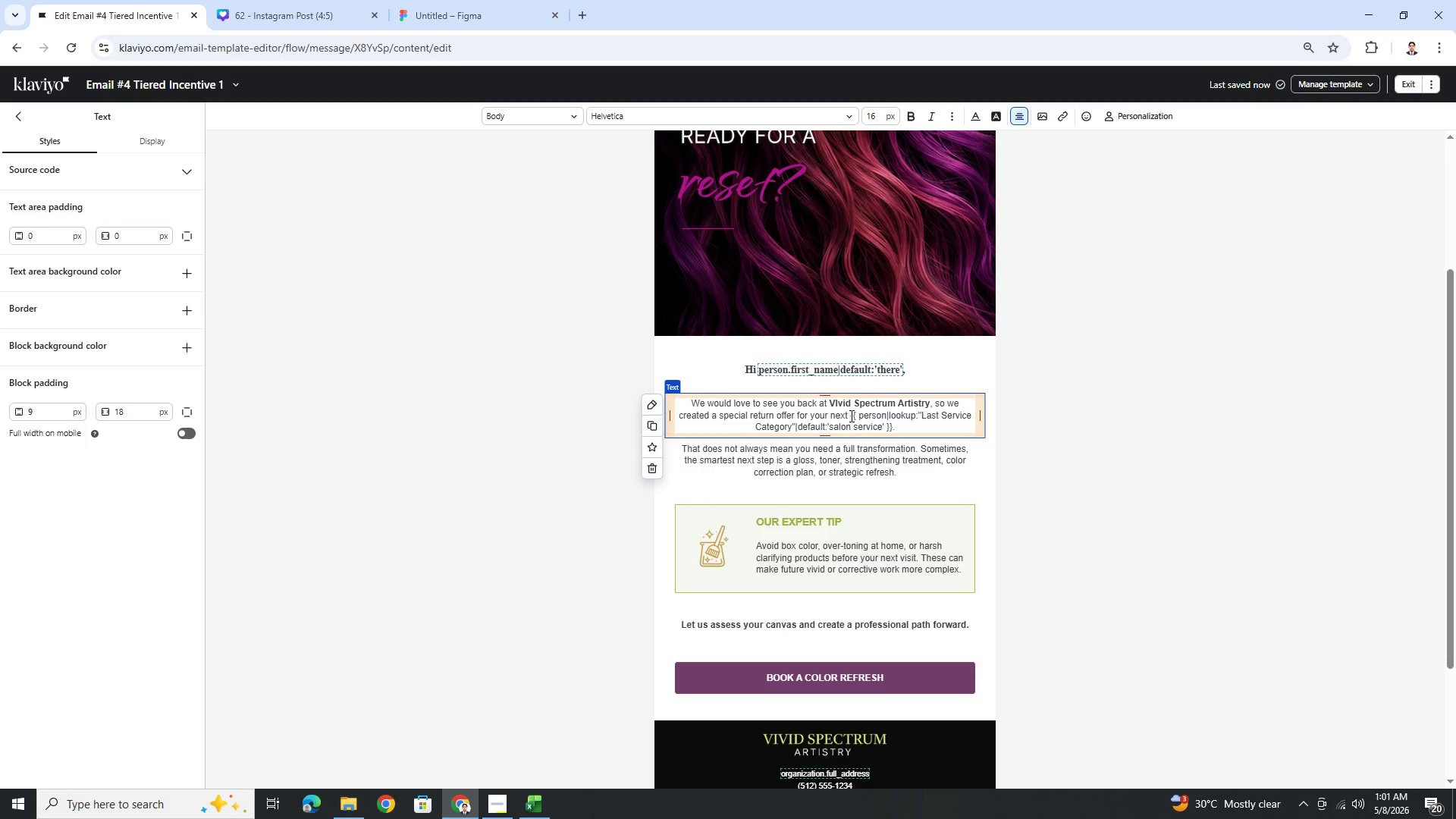 
left_click_drag(start_coordinate=[850, 415], to_coordinate=[897, 430])
 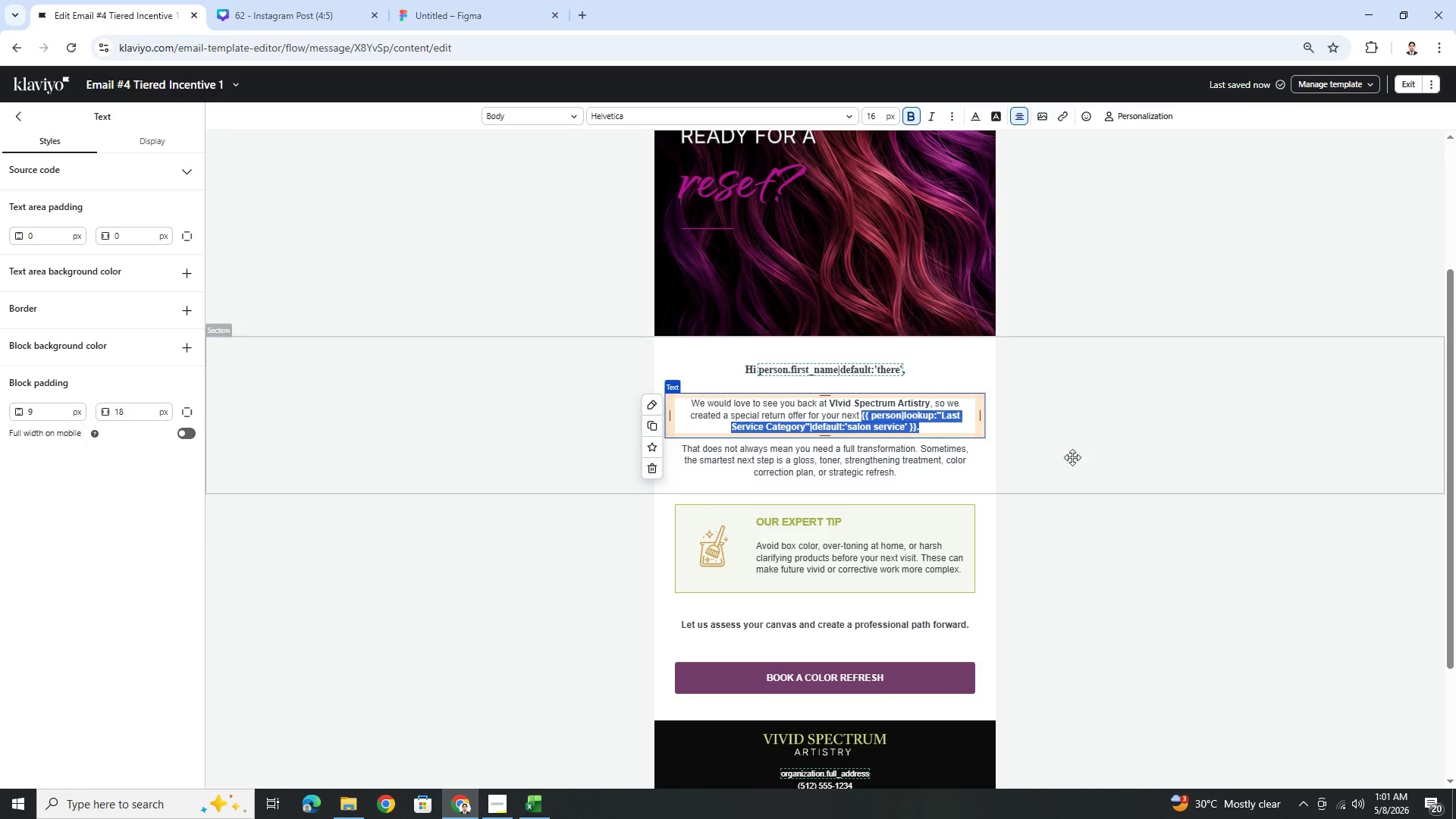 
key(Control+B)
 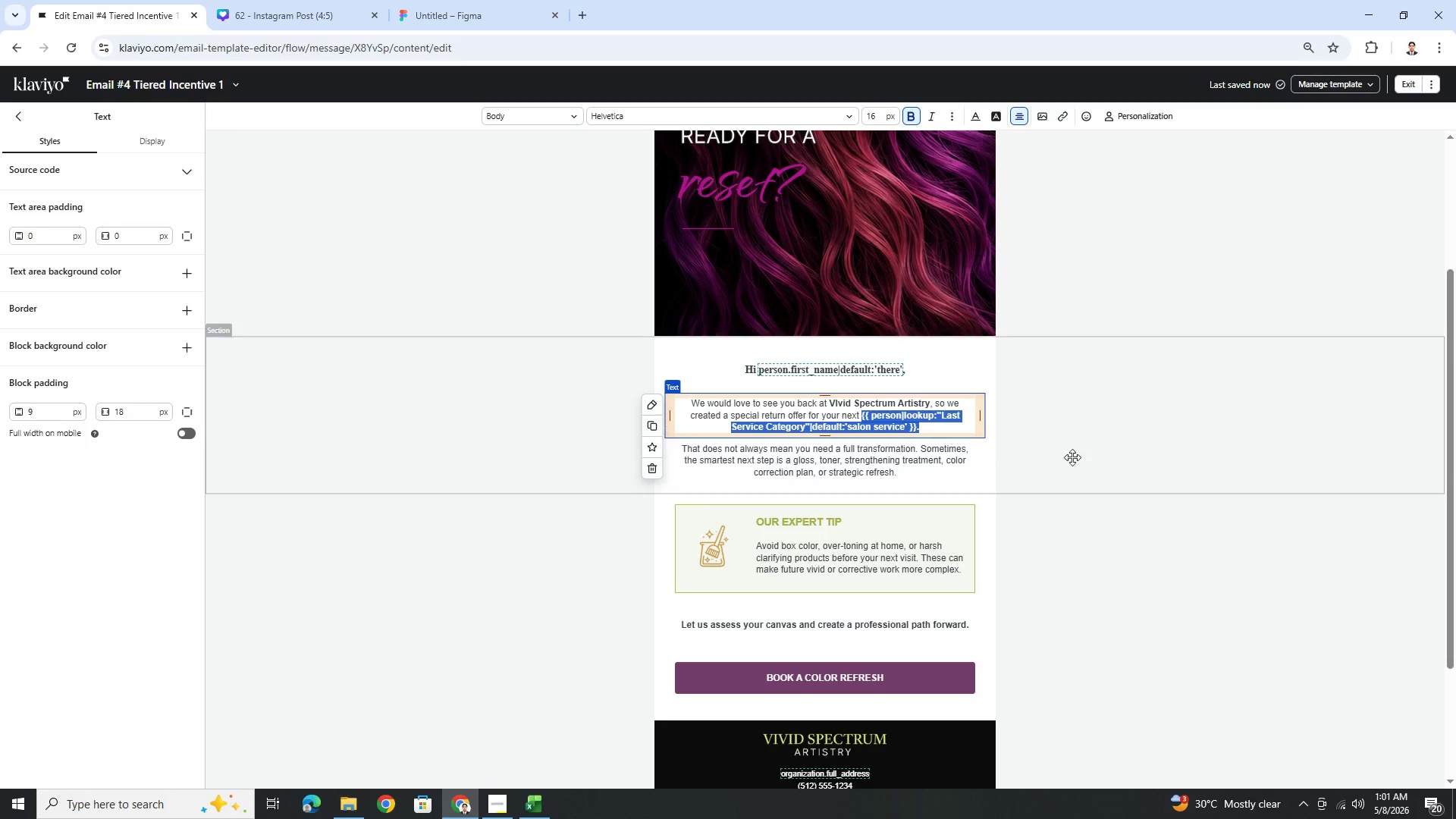 
left_click([1157, 455])
 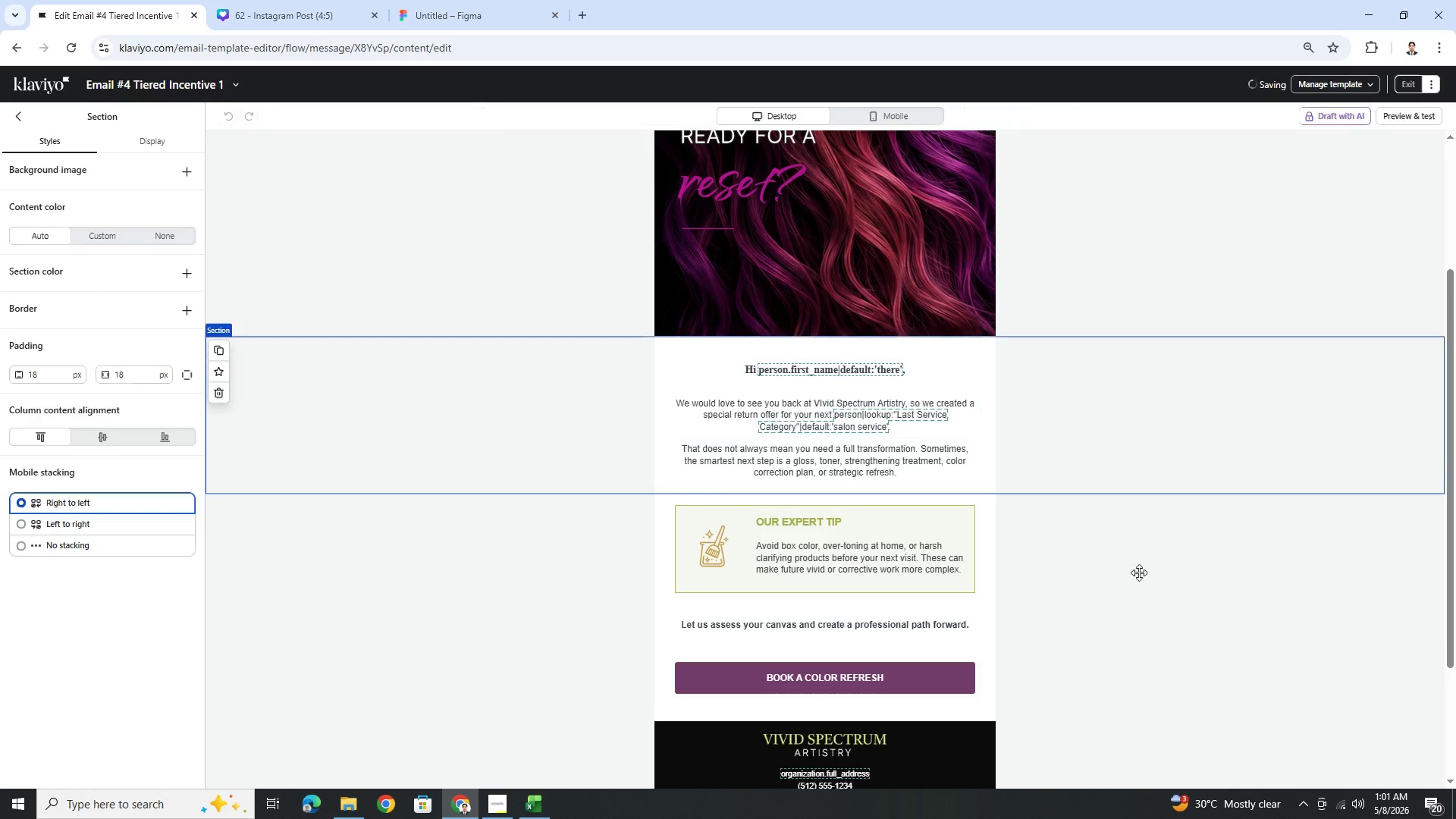 
left_click([1134, 600])
 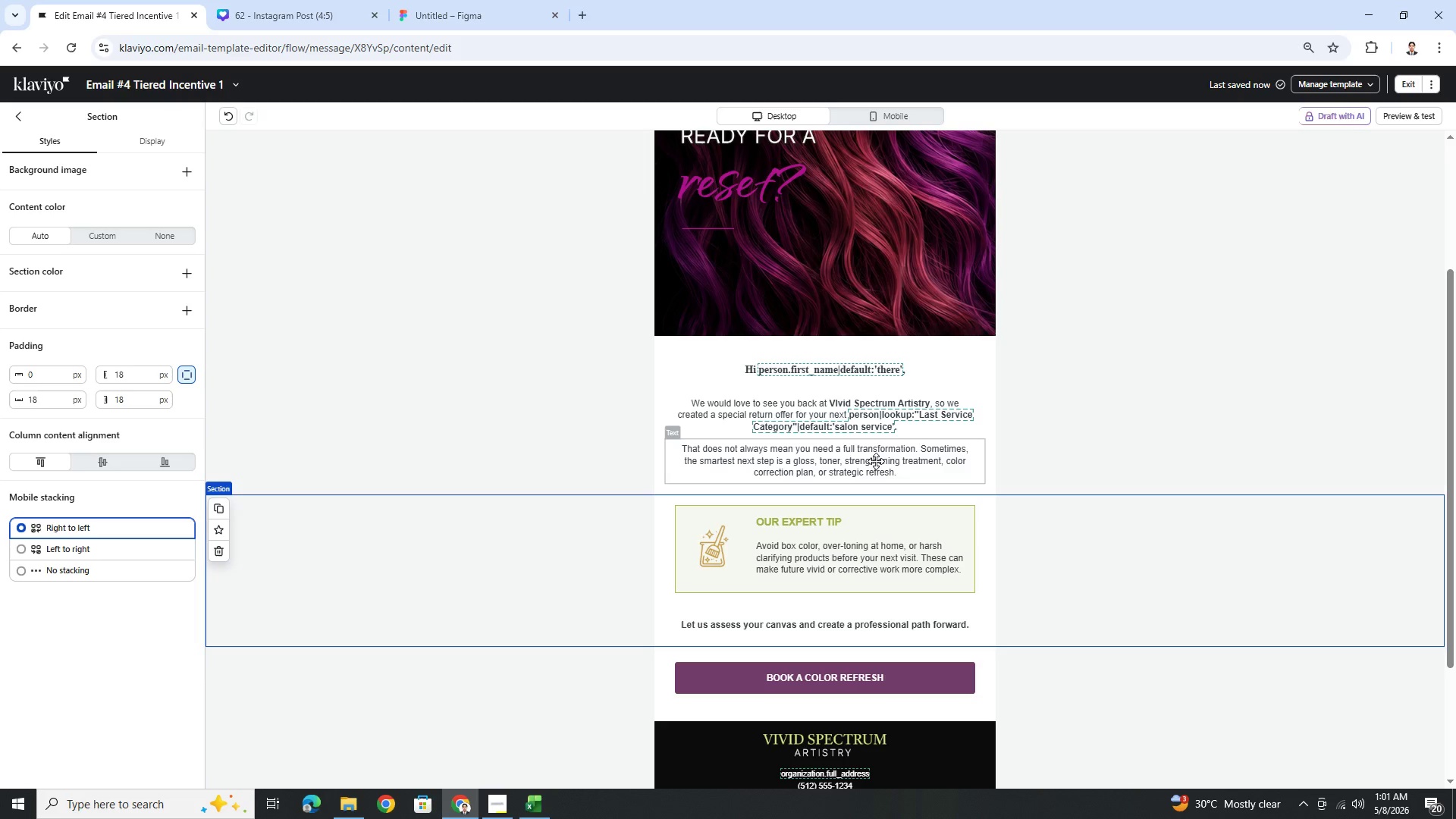 
wait(18.02)
 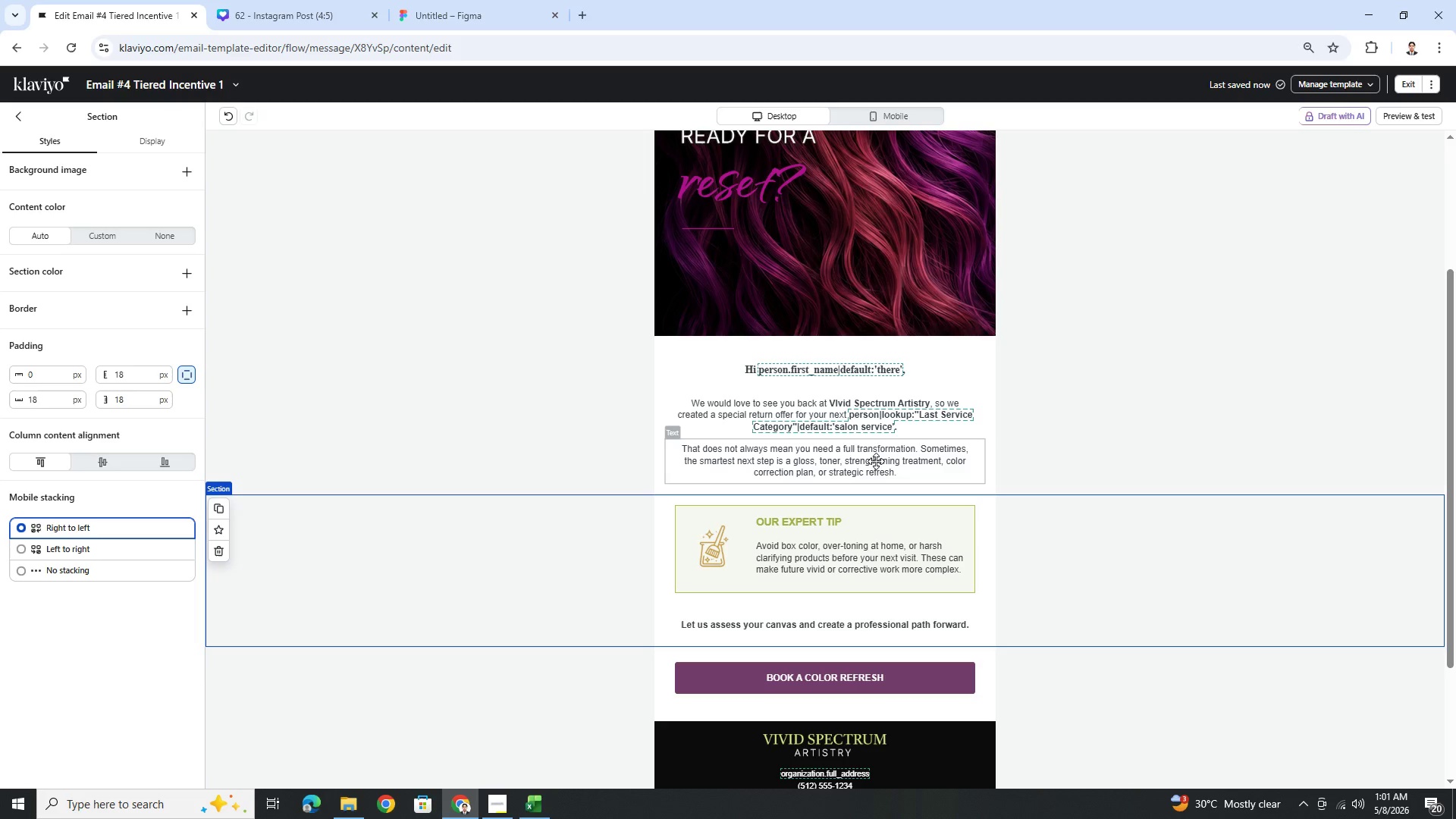 
left_click([876, 461])
 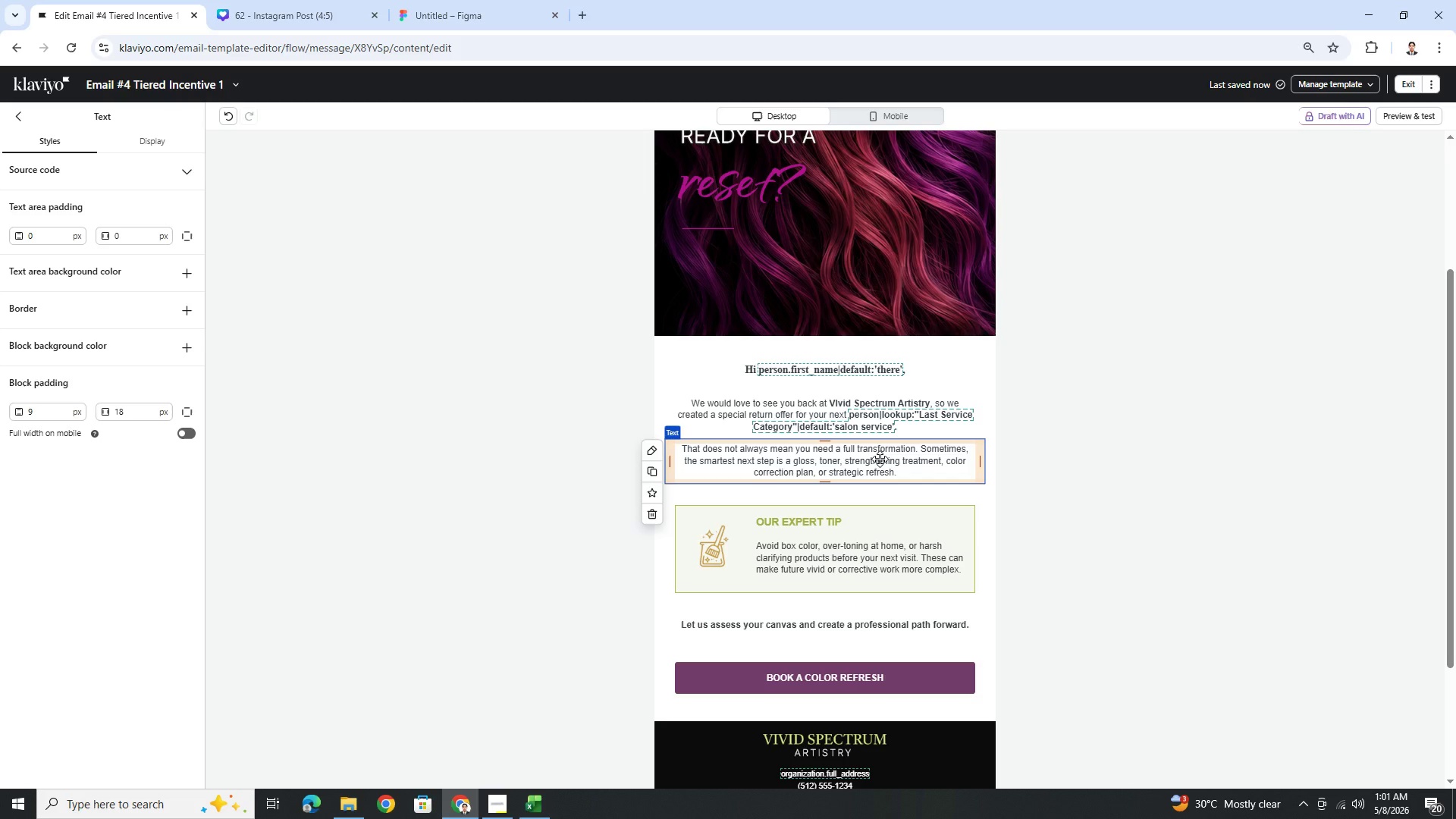 
wait(22.41)
 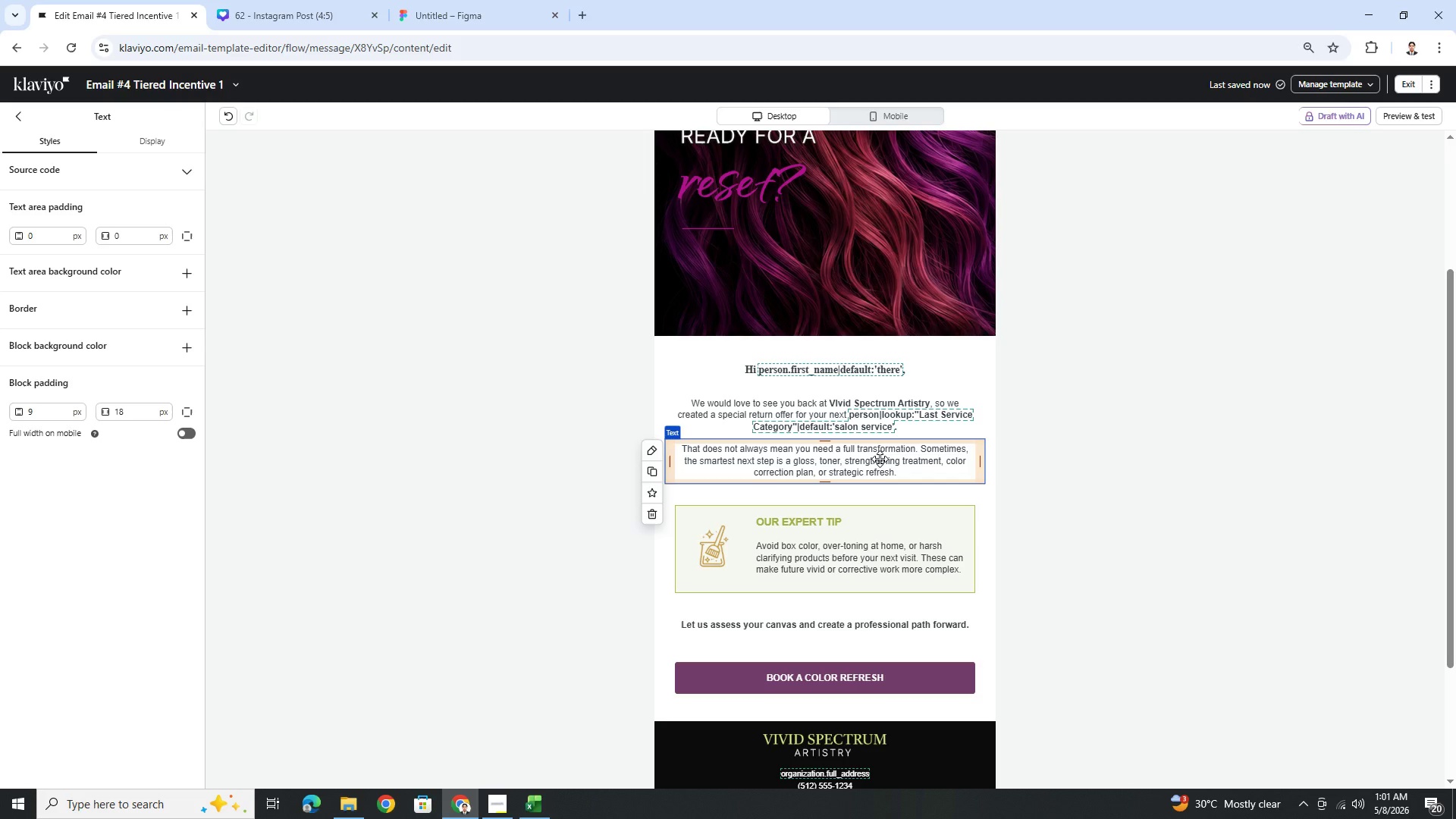 
double_click([859, 467])
 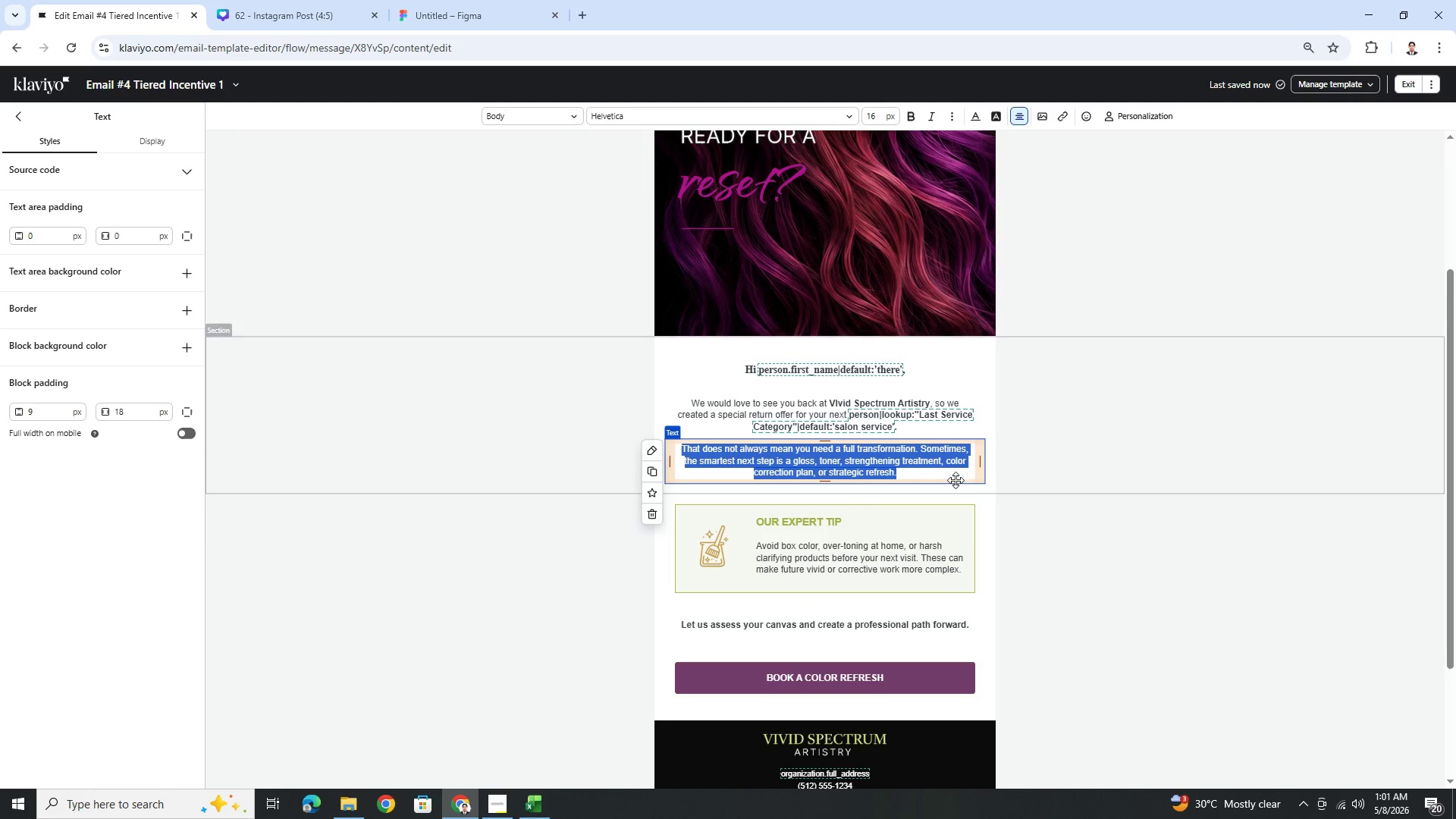 
left_click([1012, 453])
 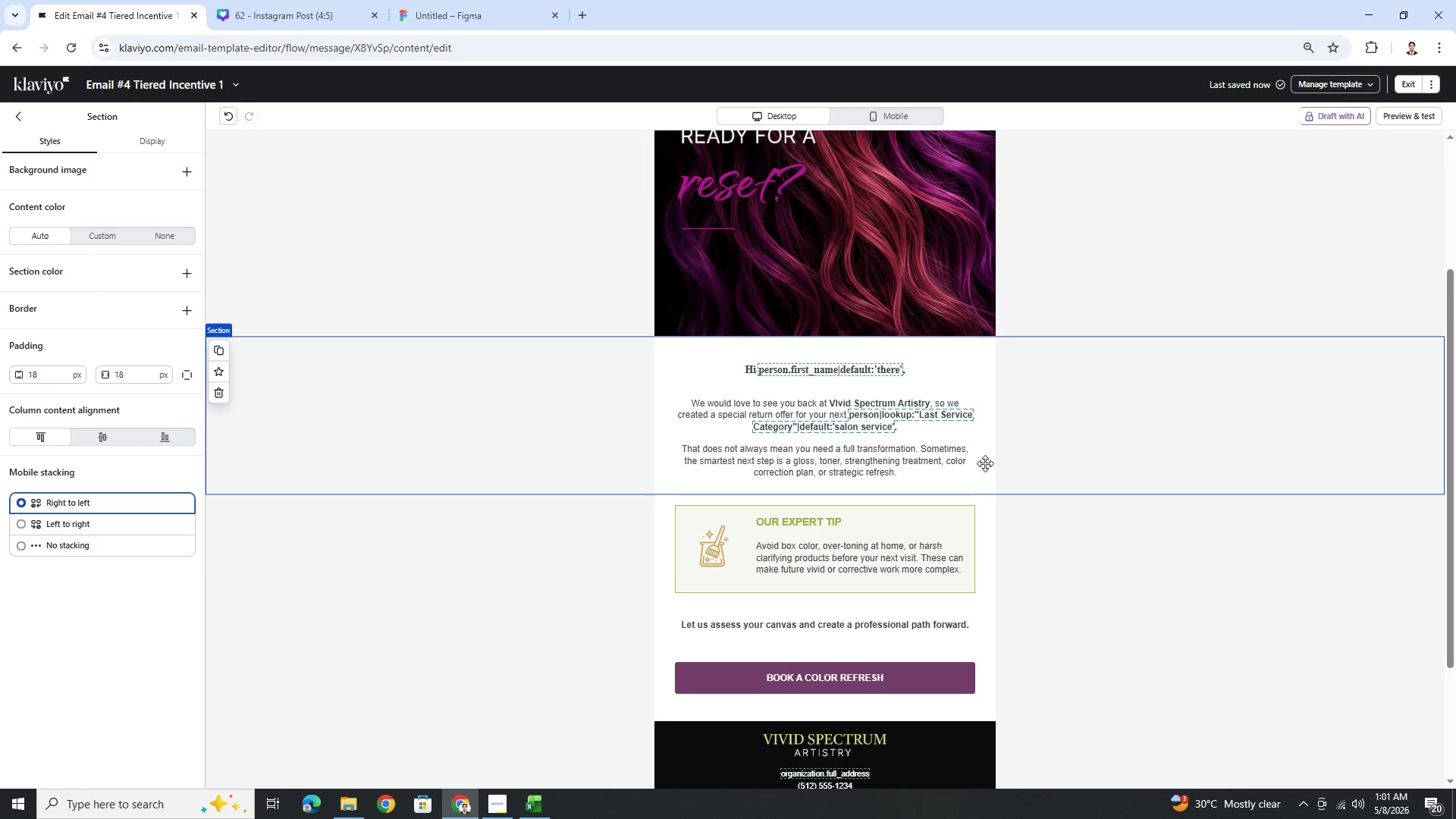 
left_click_drag(start_coordinate=[896, 454], to_coordinate=[903, 513])
 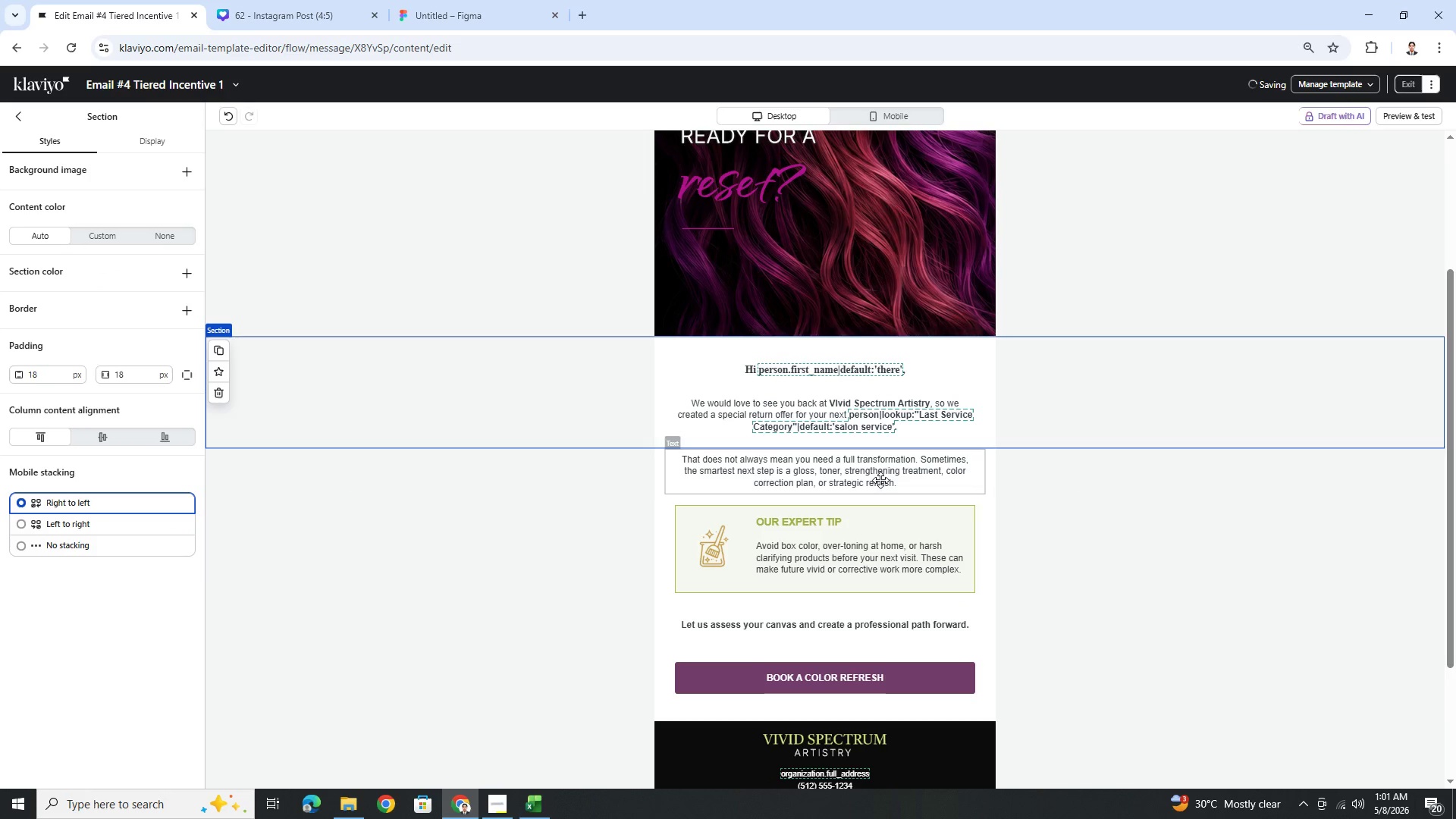 
double_click([880, 479])
 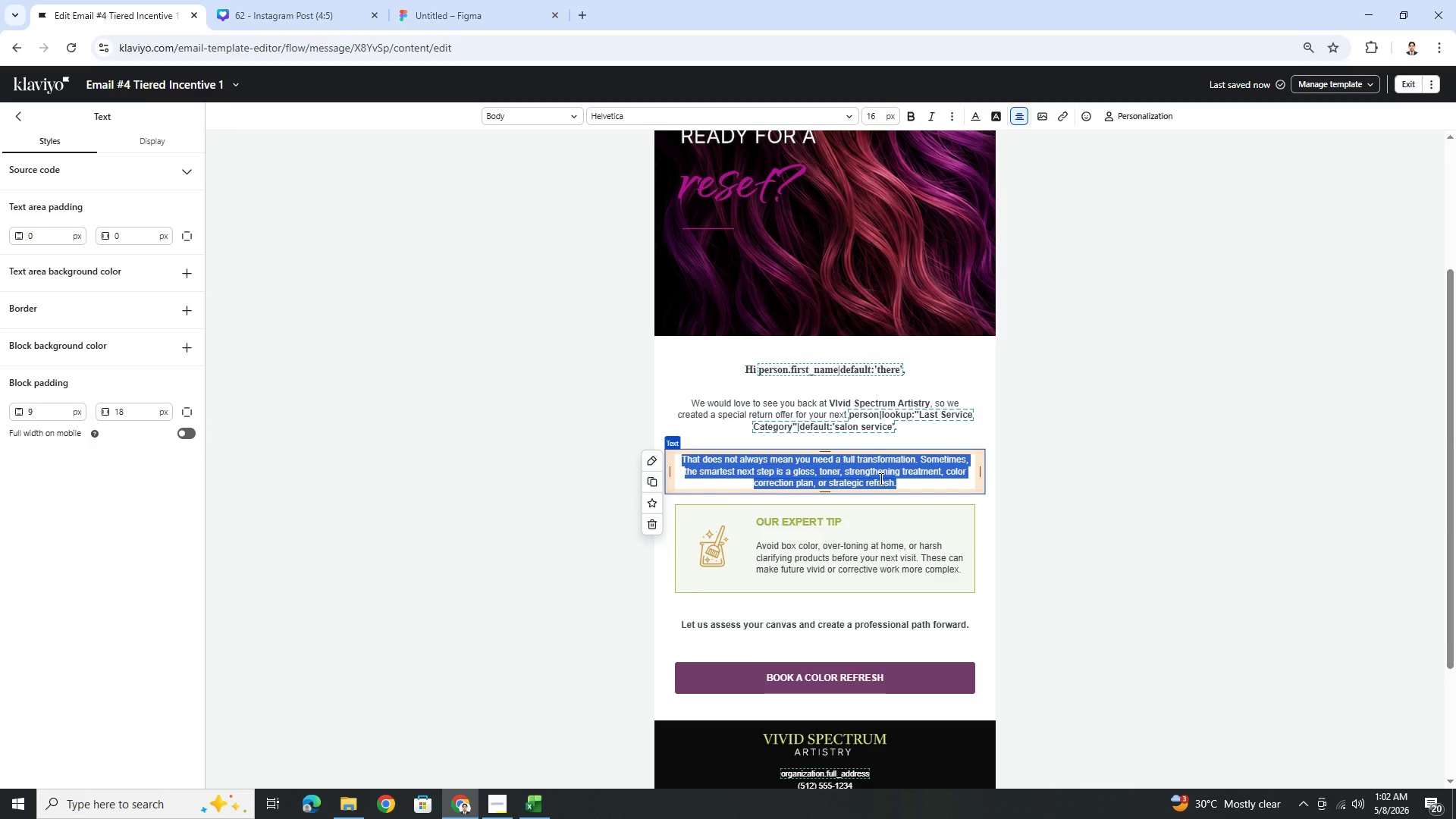 
wait(7.25)
 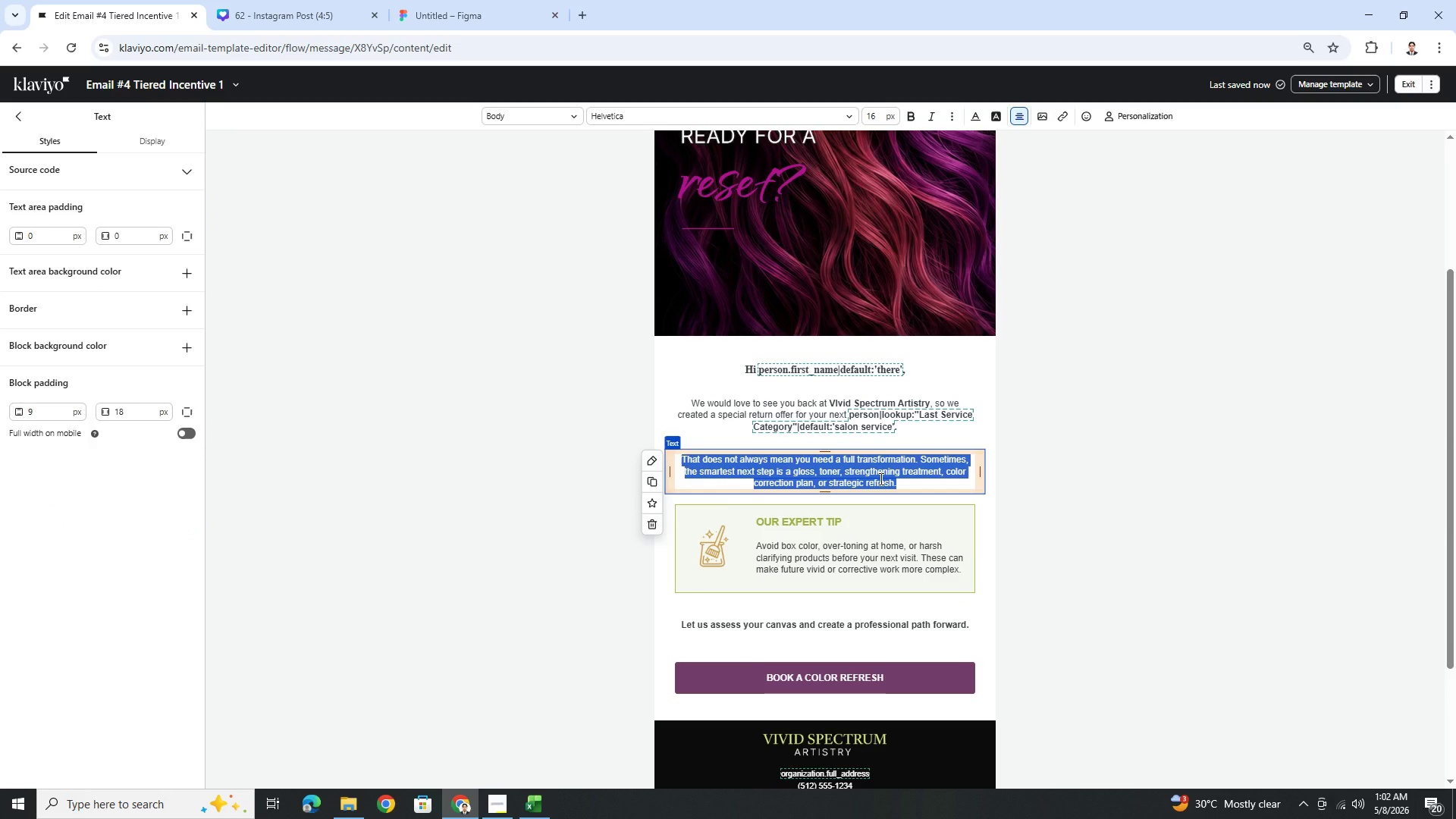 
type(FOR A LIMITED TIME)
 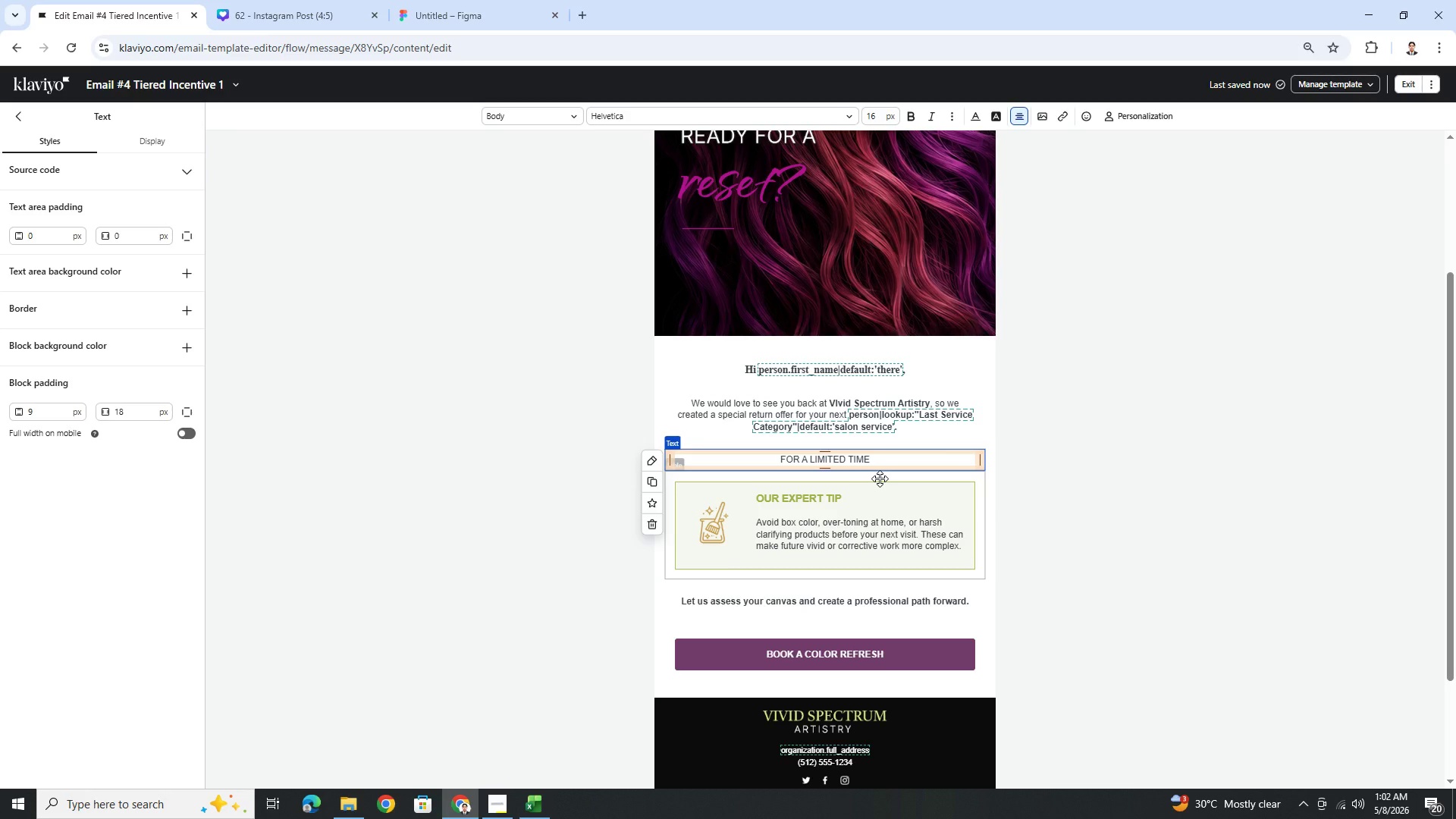 
wait(11.19)
 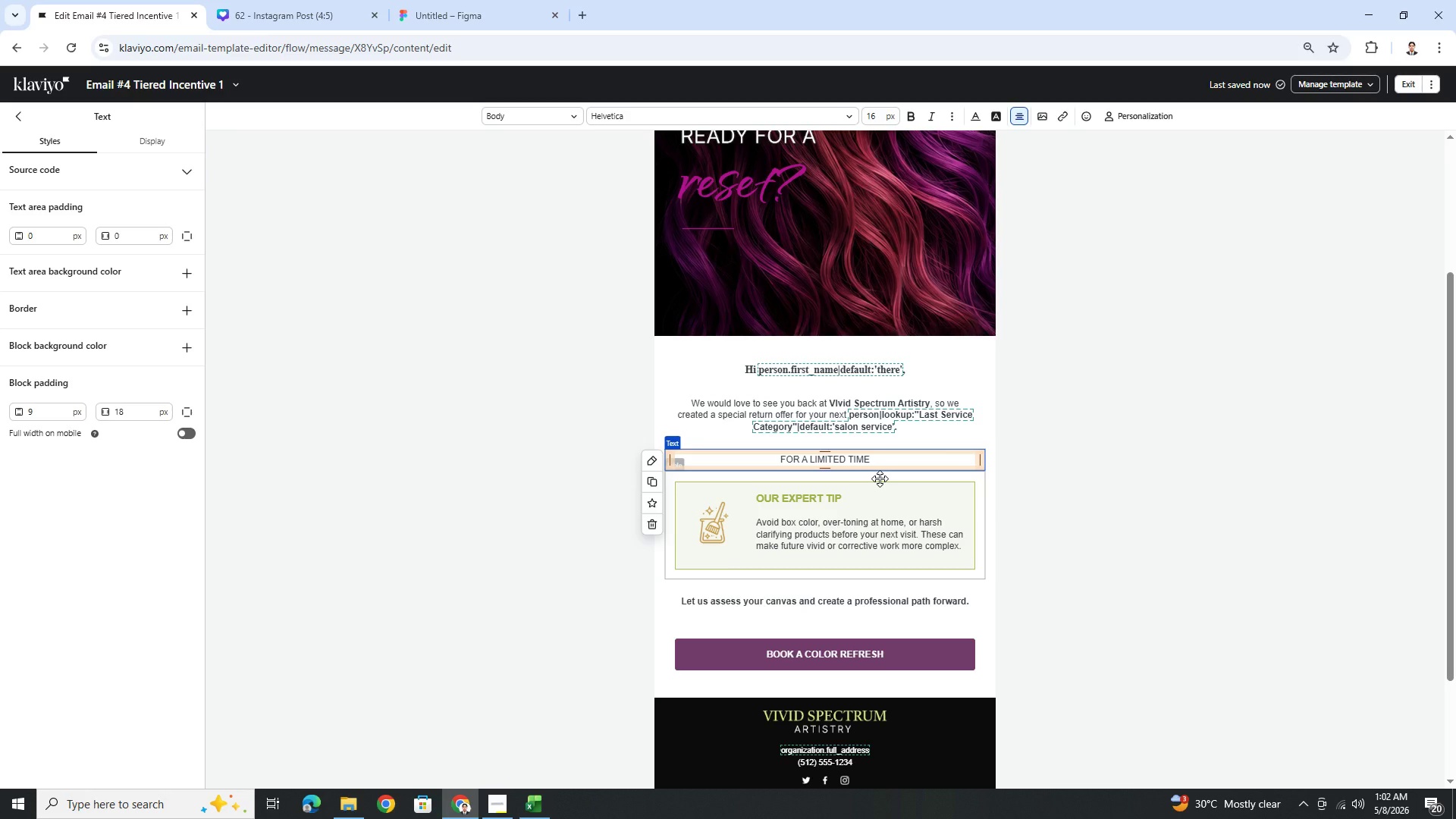 
left_click([891, 508])
 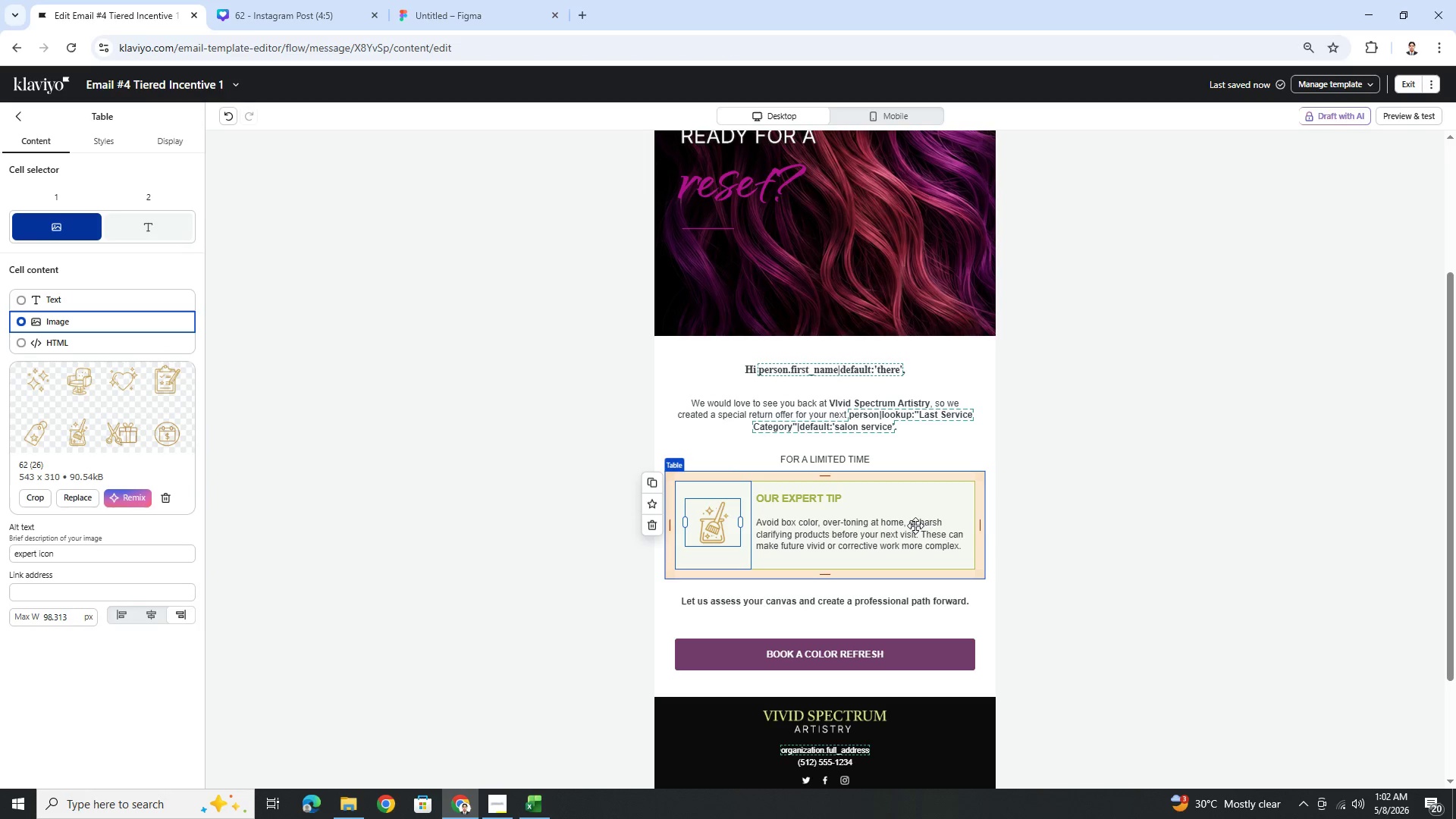 
left_click([1081, 526])
 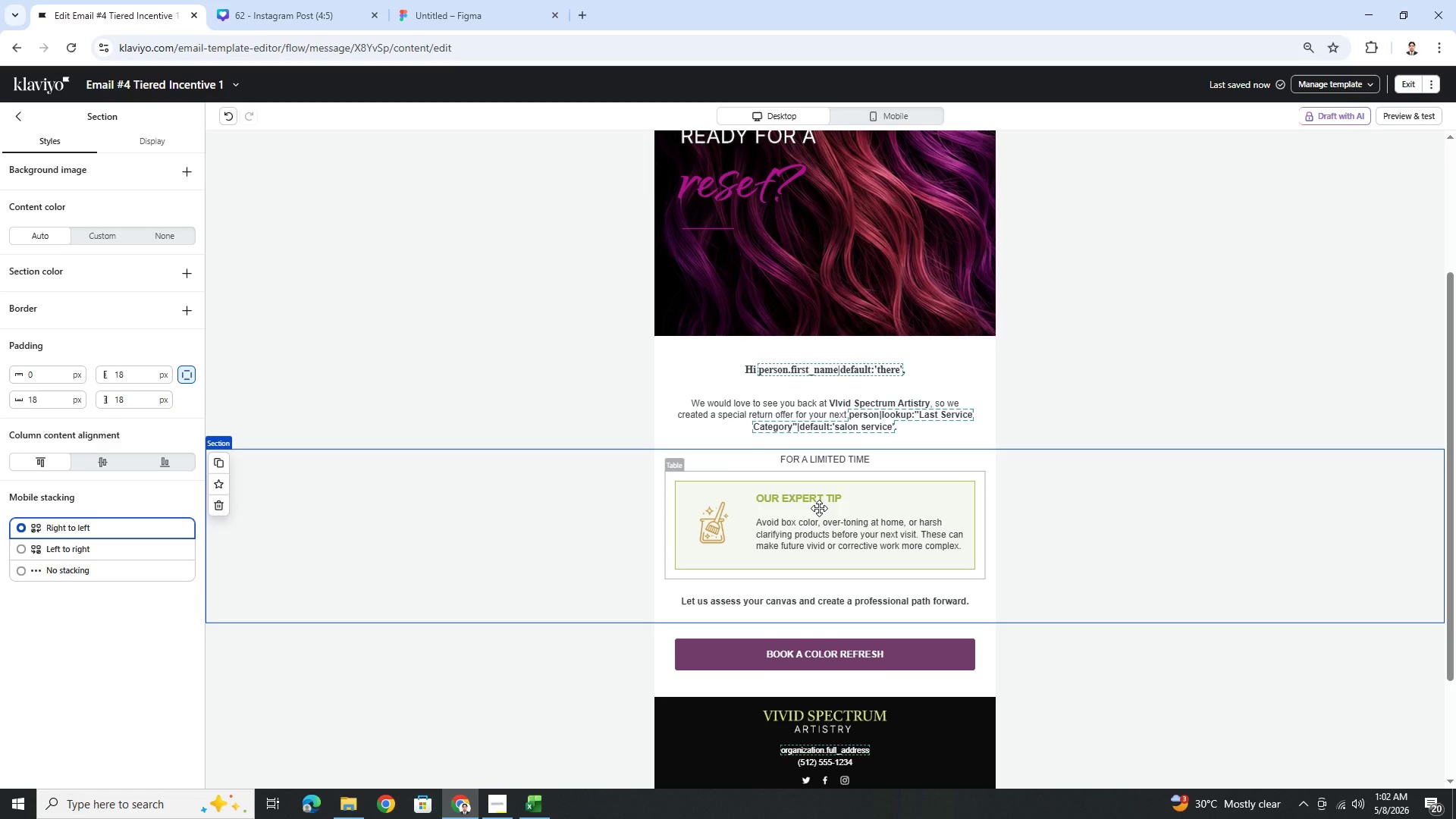 
wait(17.95)
 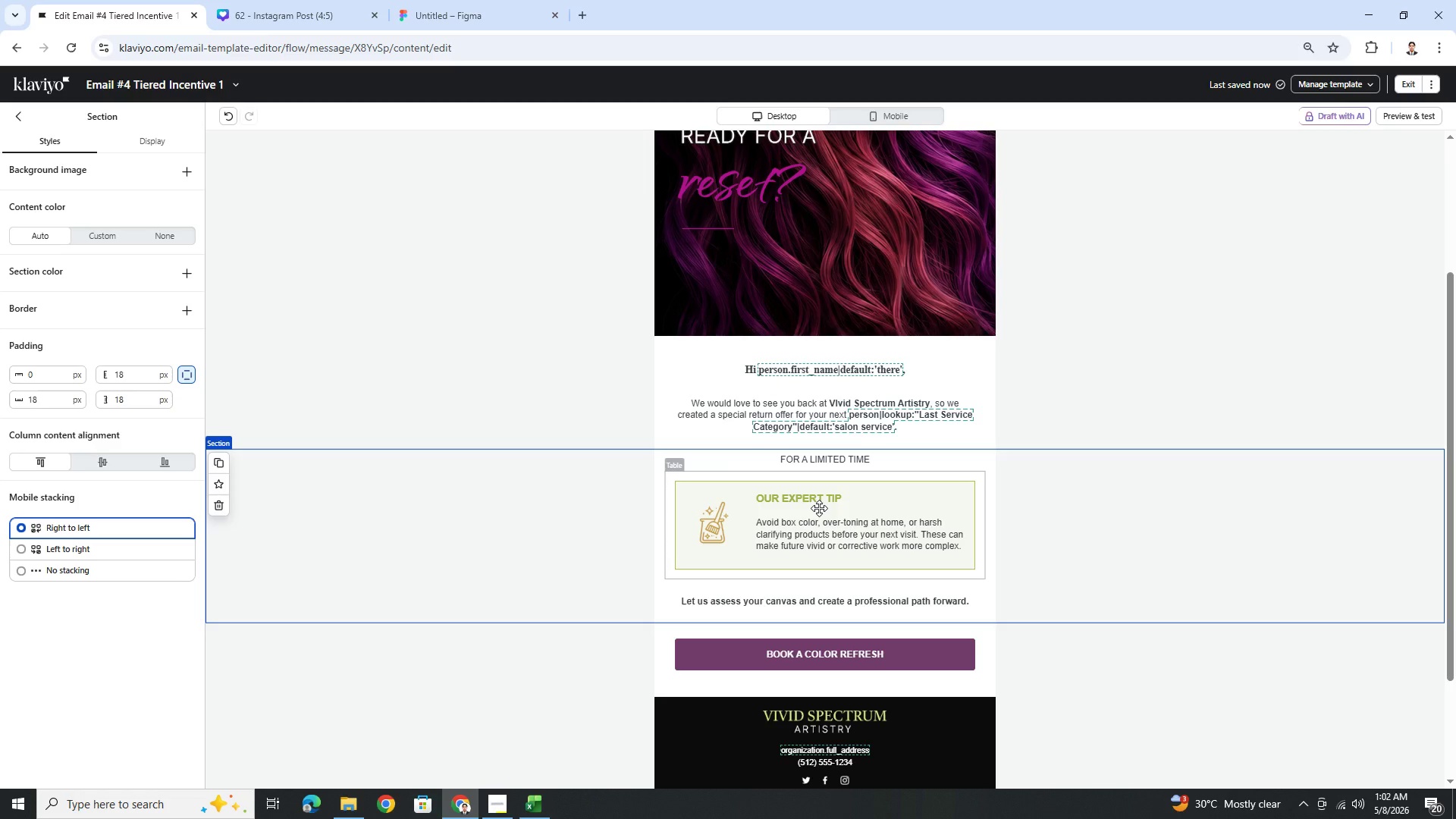 
left_click([819, 508])
 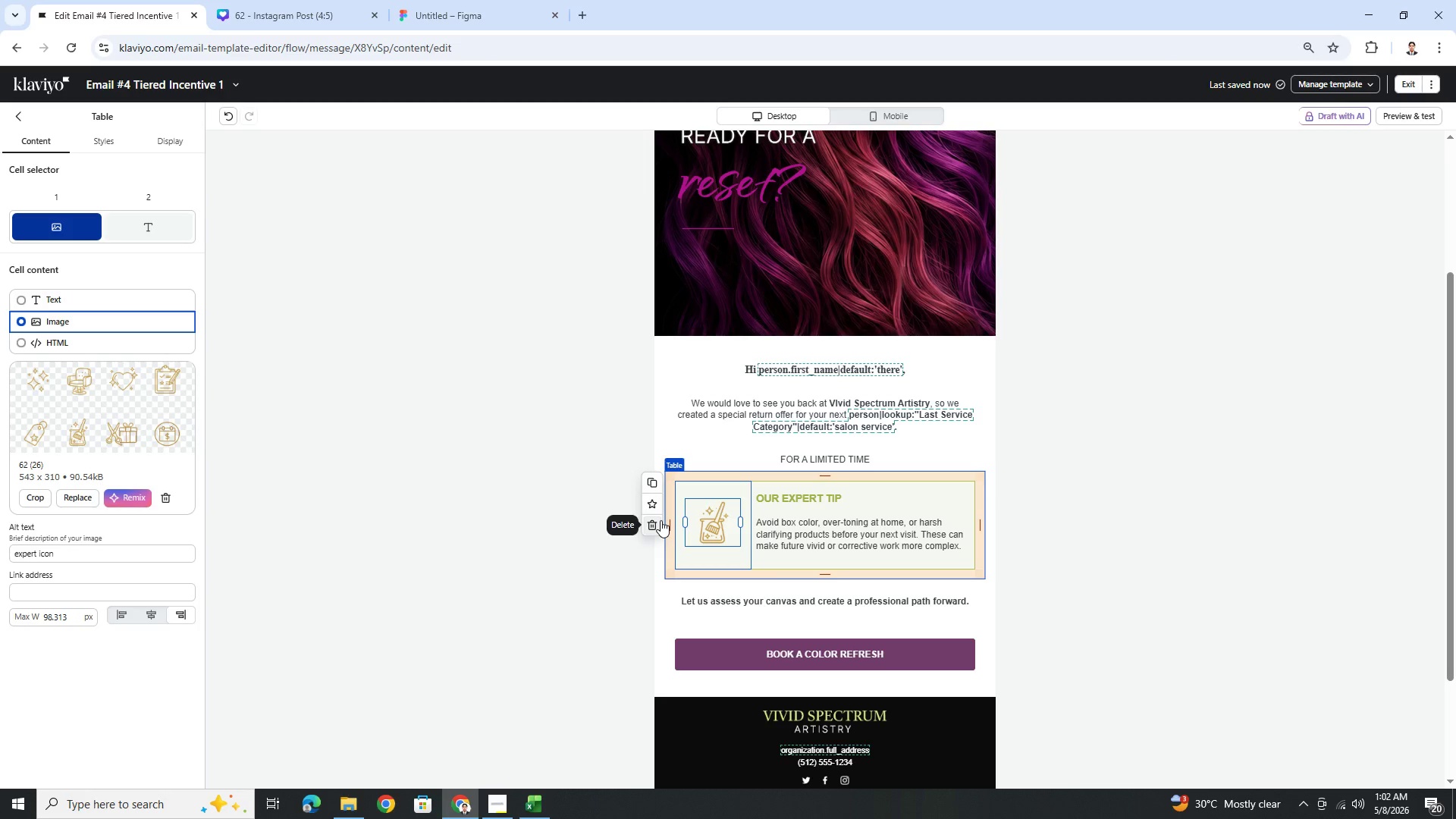 
wait(5.72)
 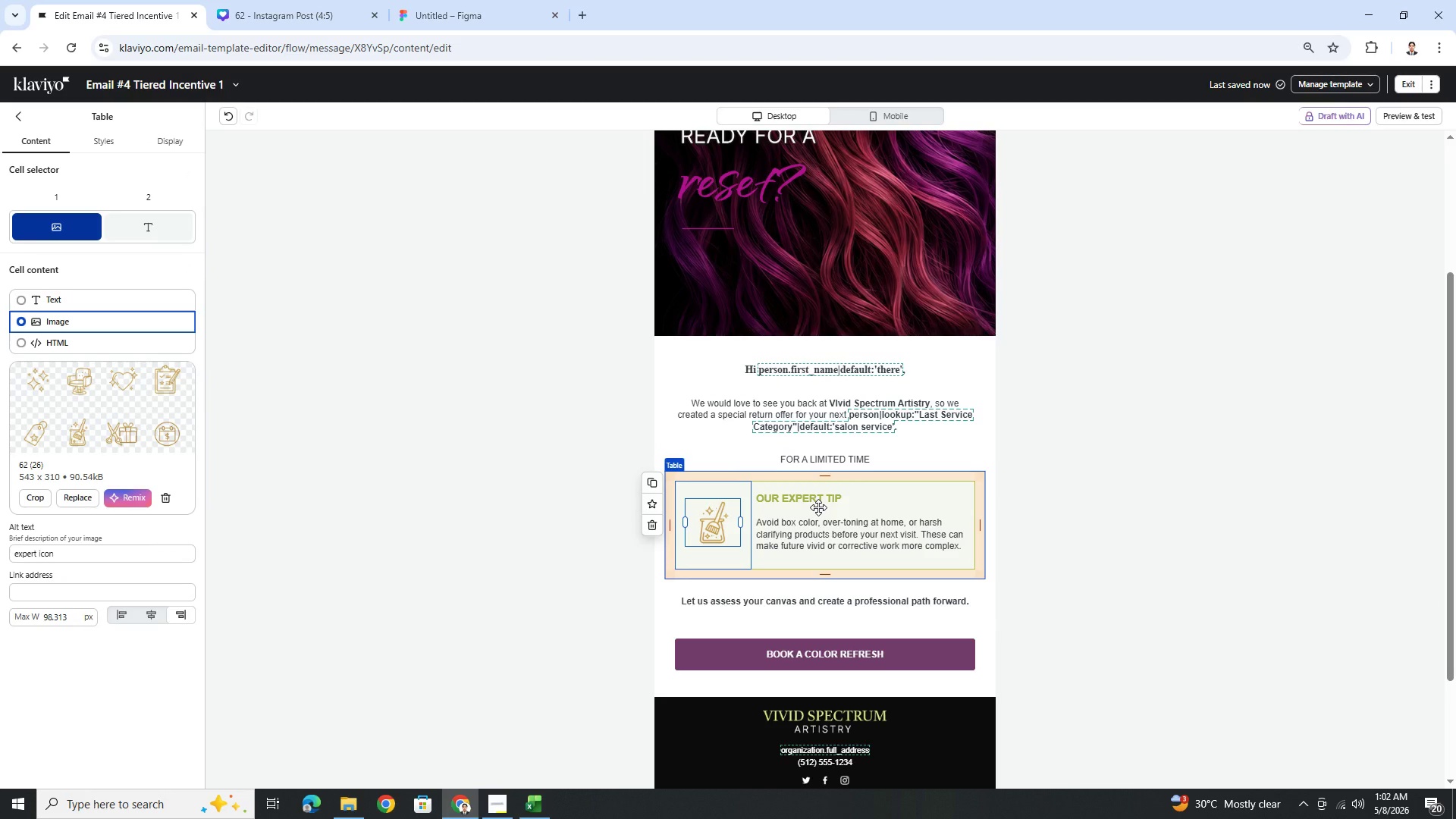 
left_click([660, 520])
 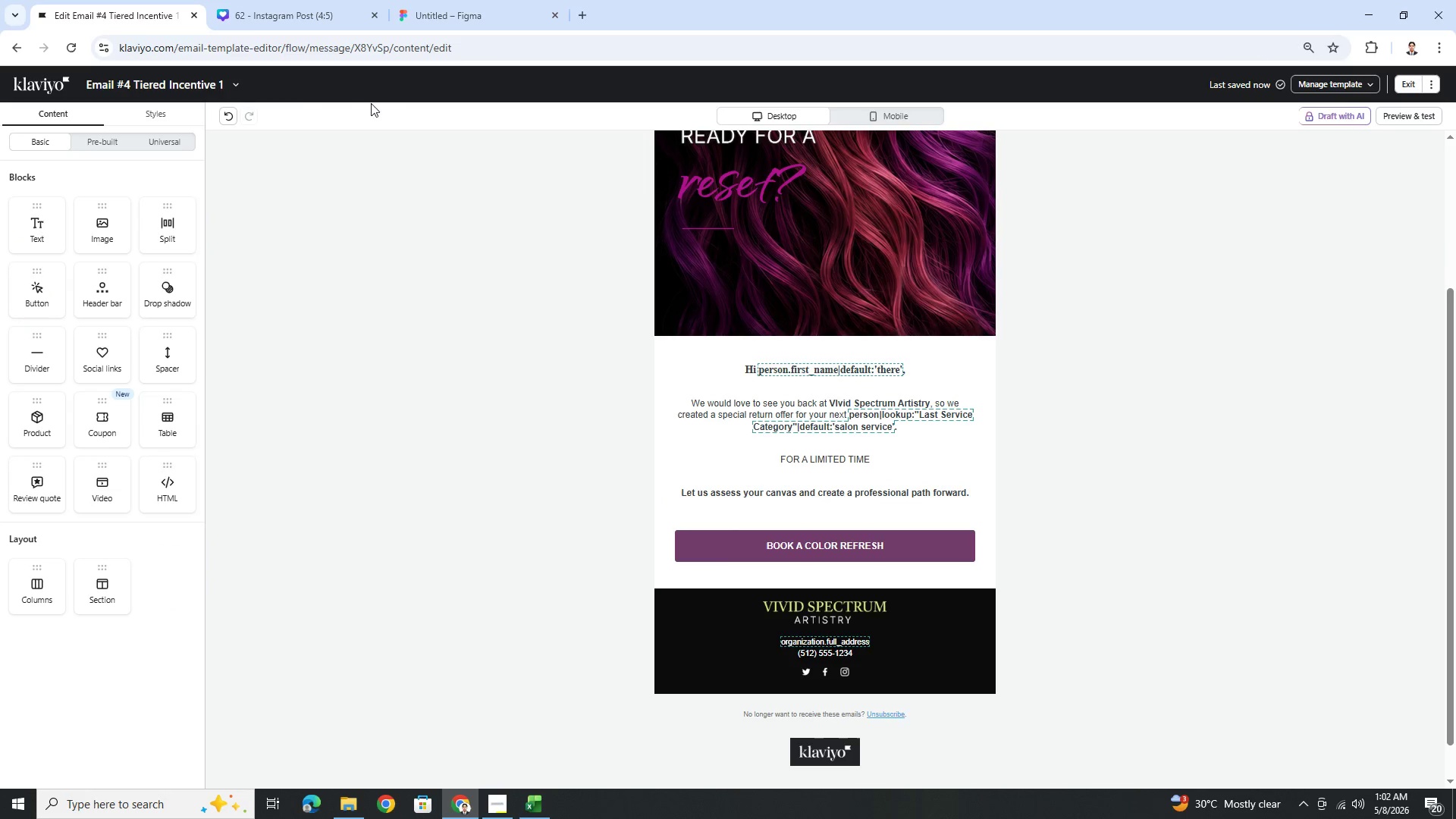 
left_click([228, 111])
 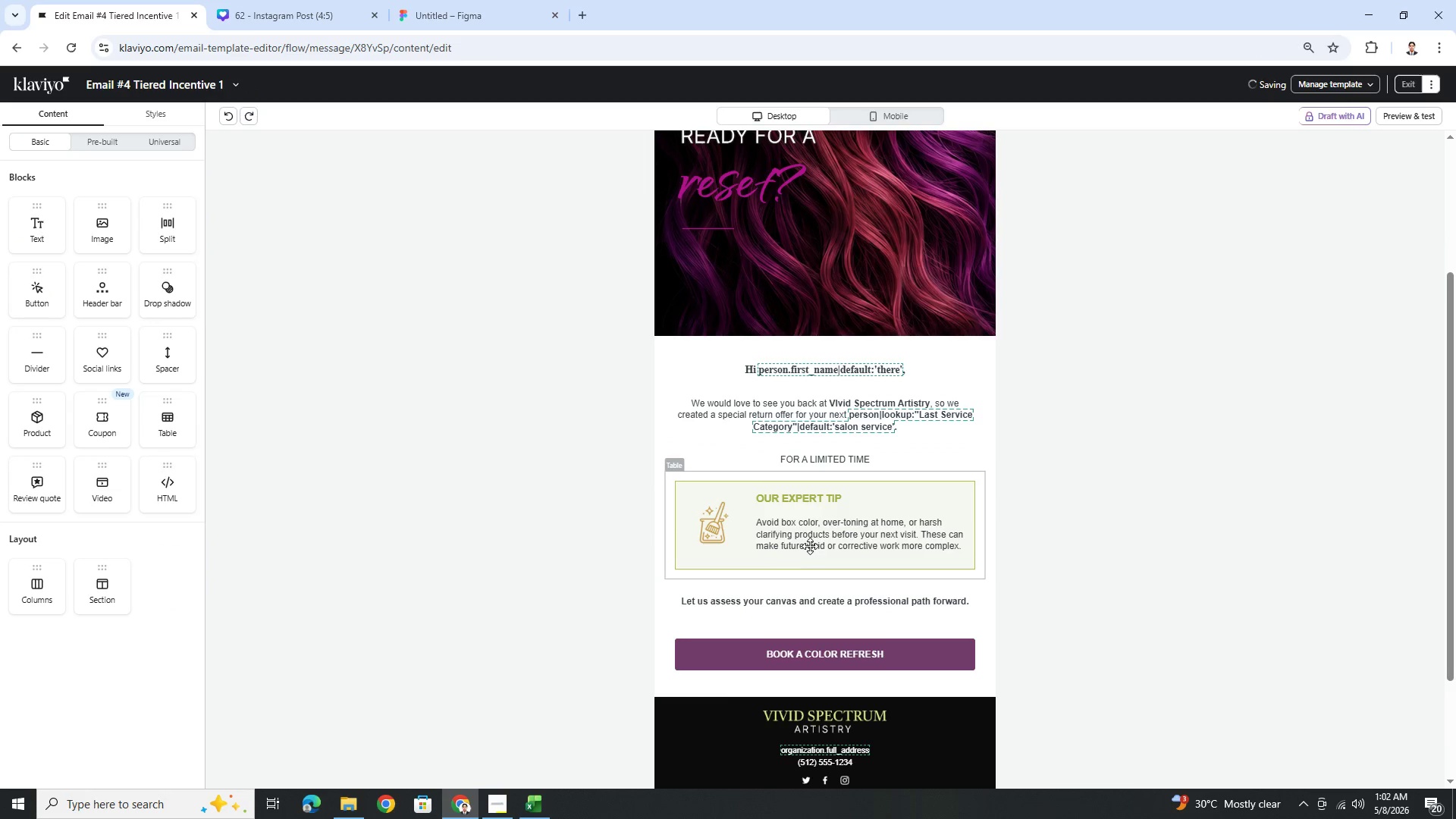 
left_click([808, 529])
 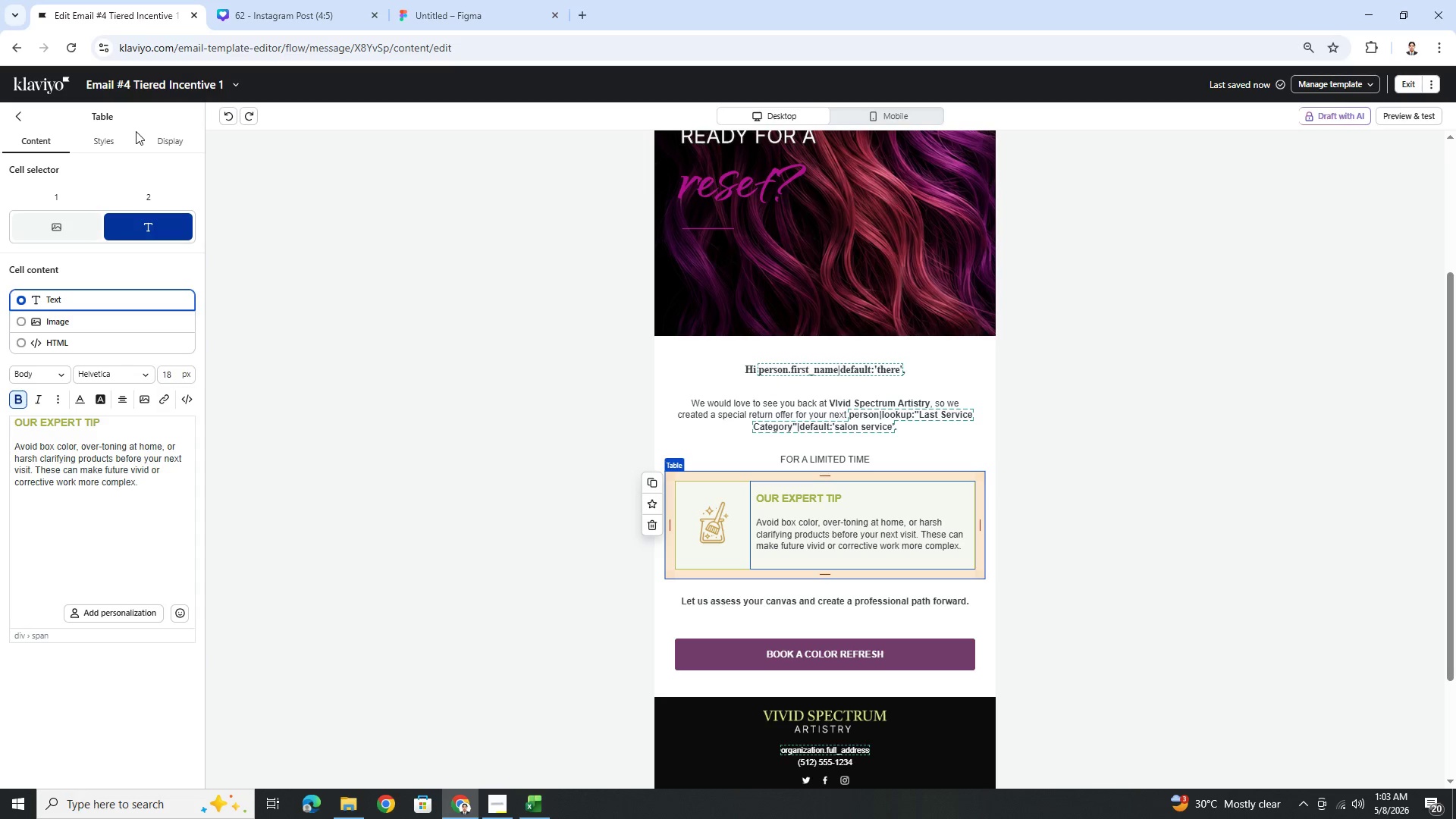 
wait(12.44)
 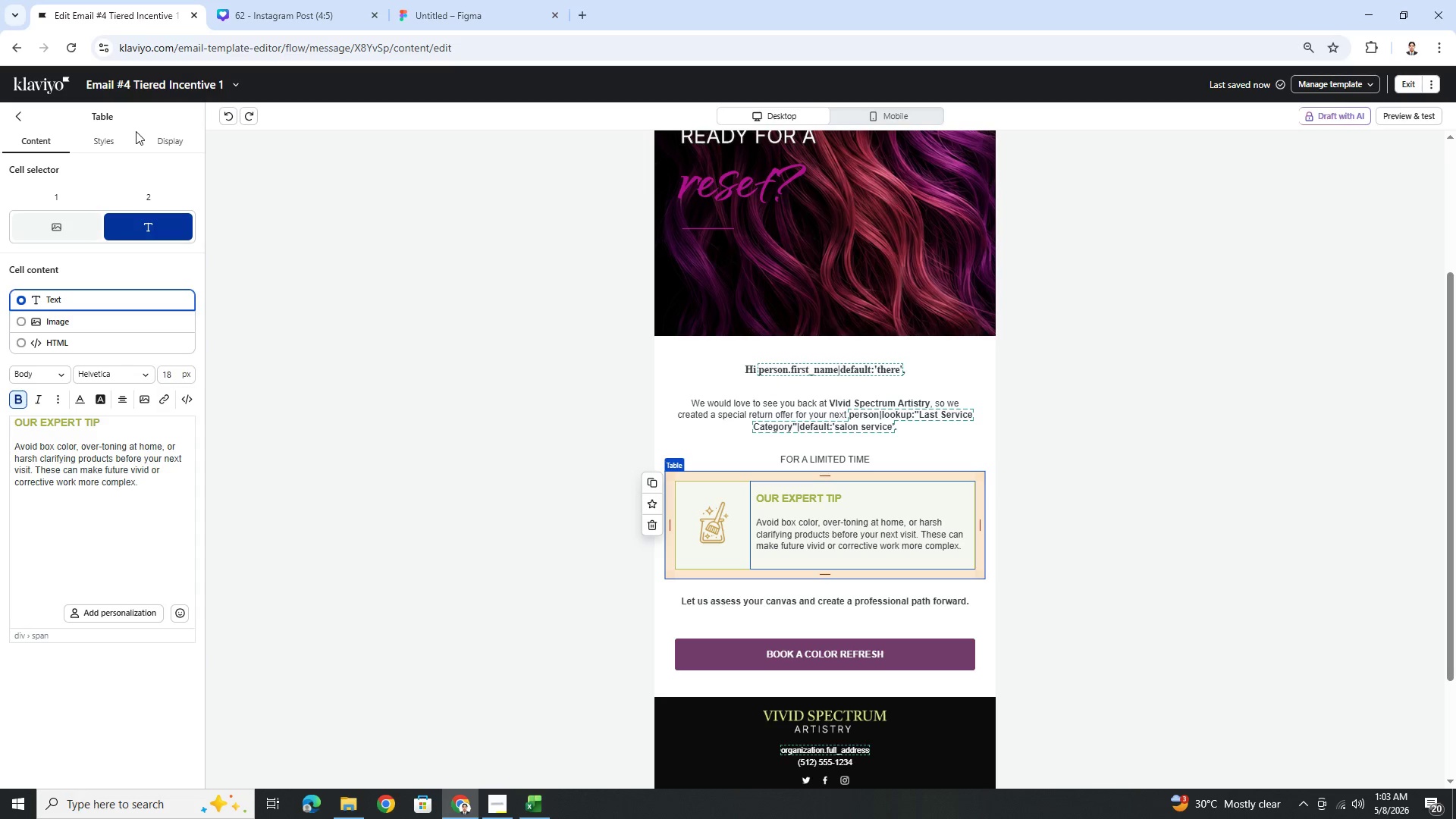 
left_click([107, 140])
 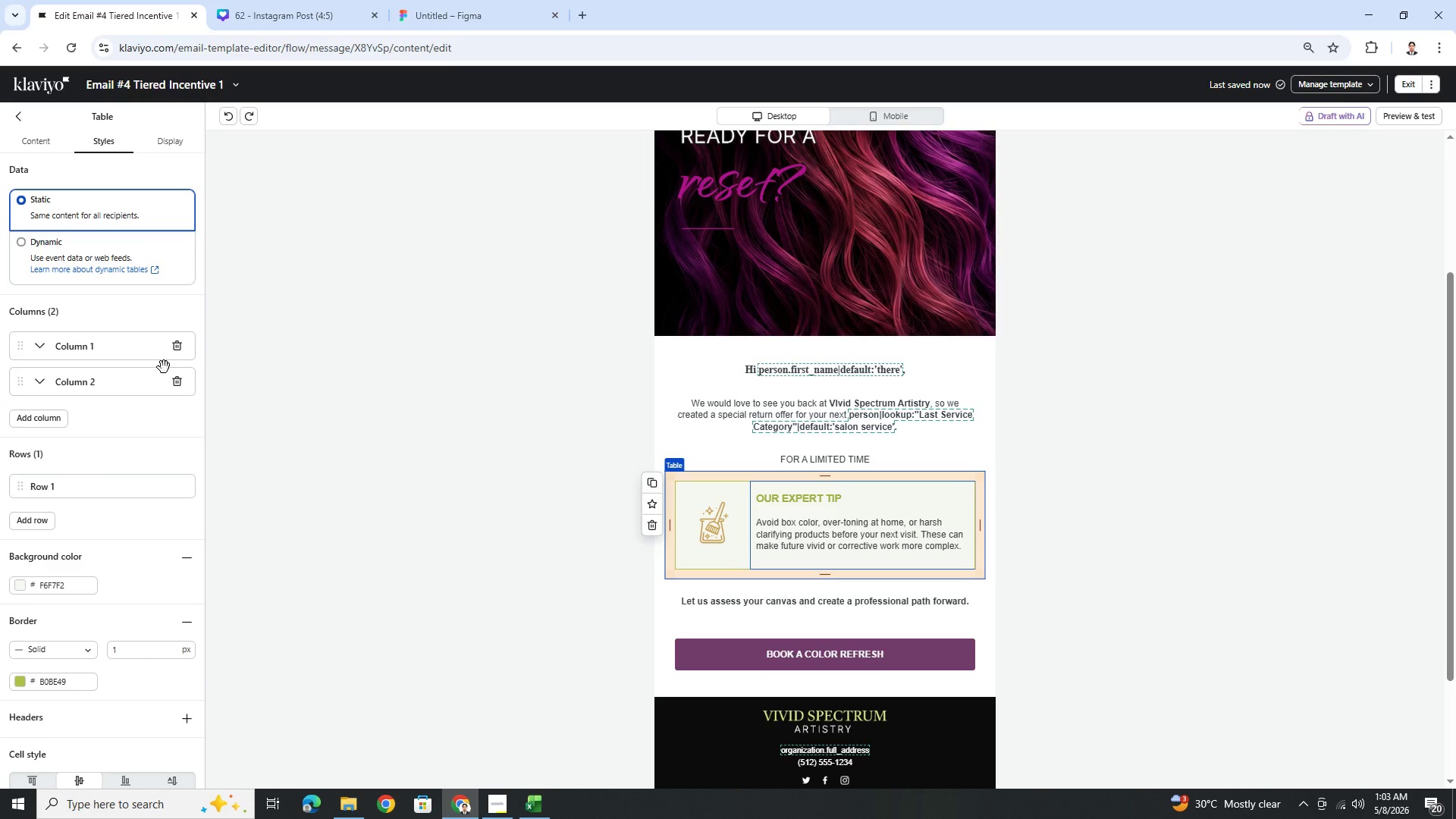 
left_click([178, 353])
 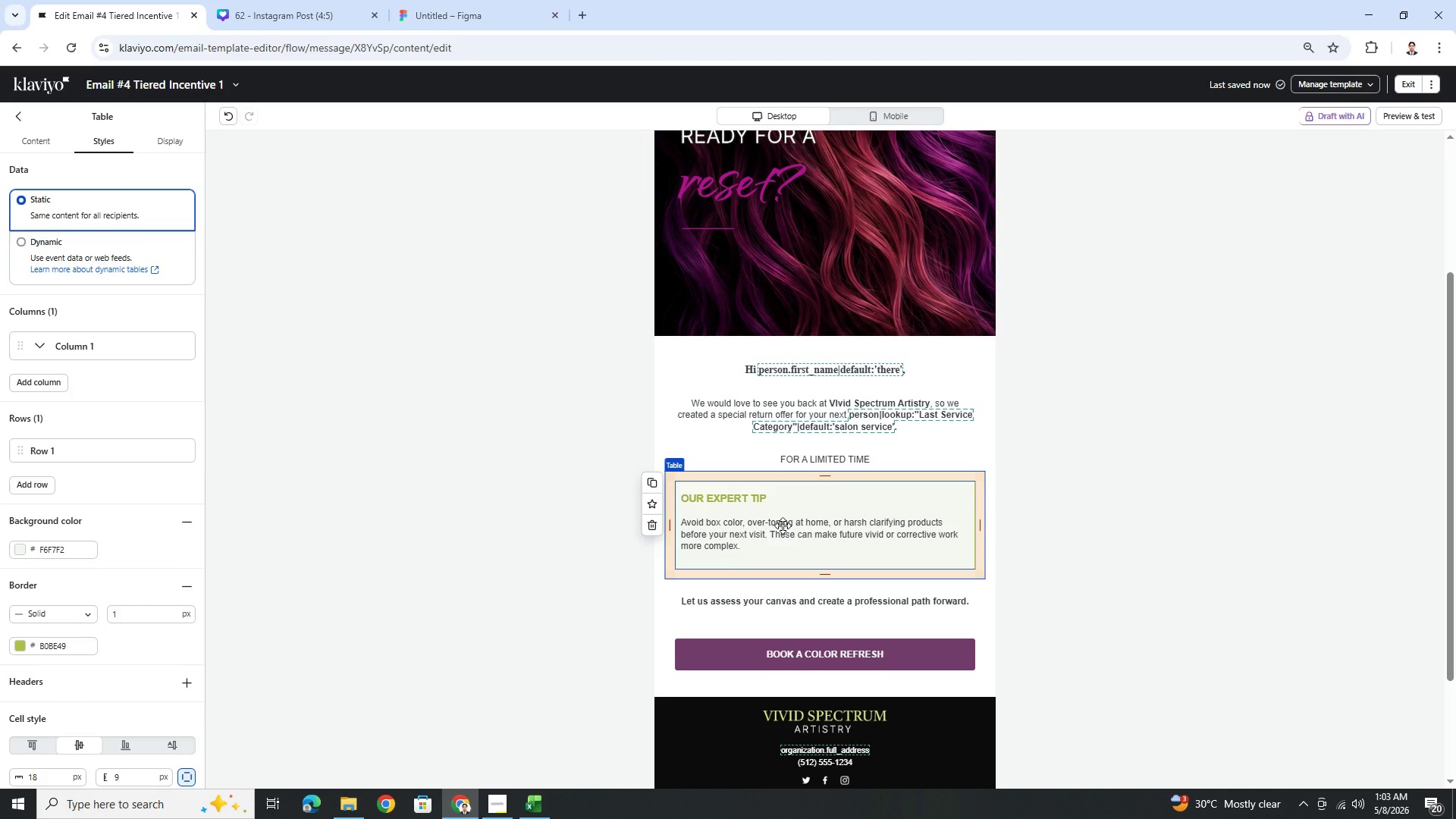 
double_click([774, 518])
 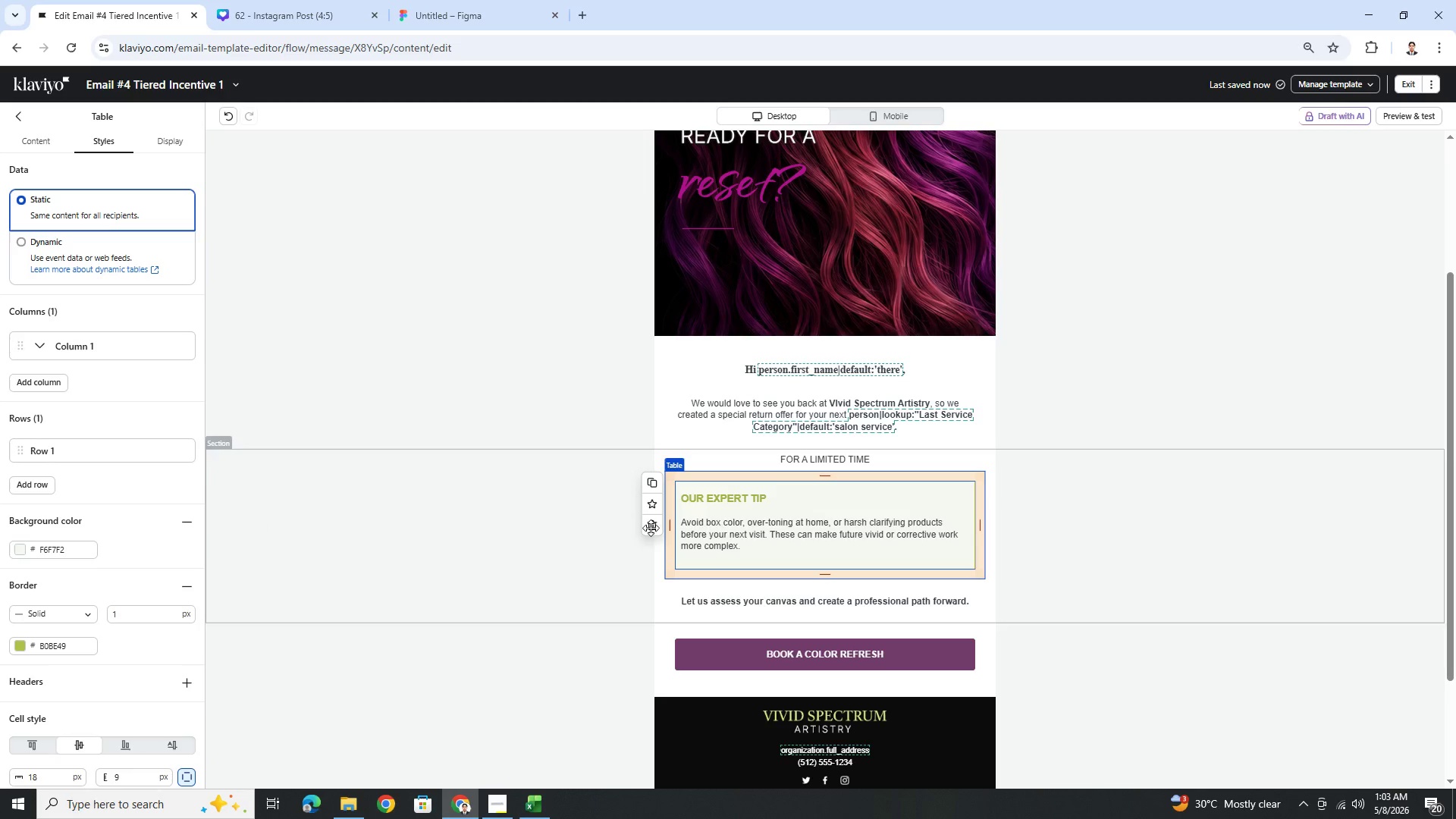 
left_click([747, 512])
 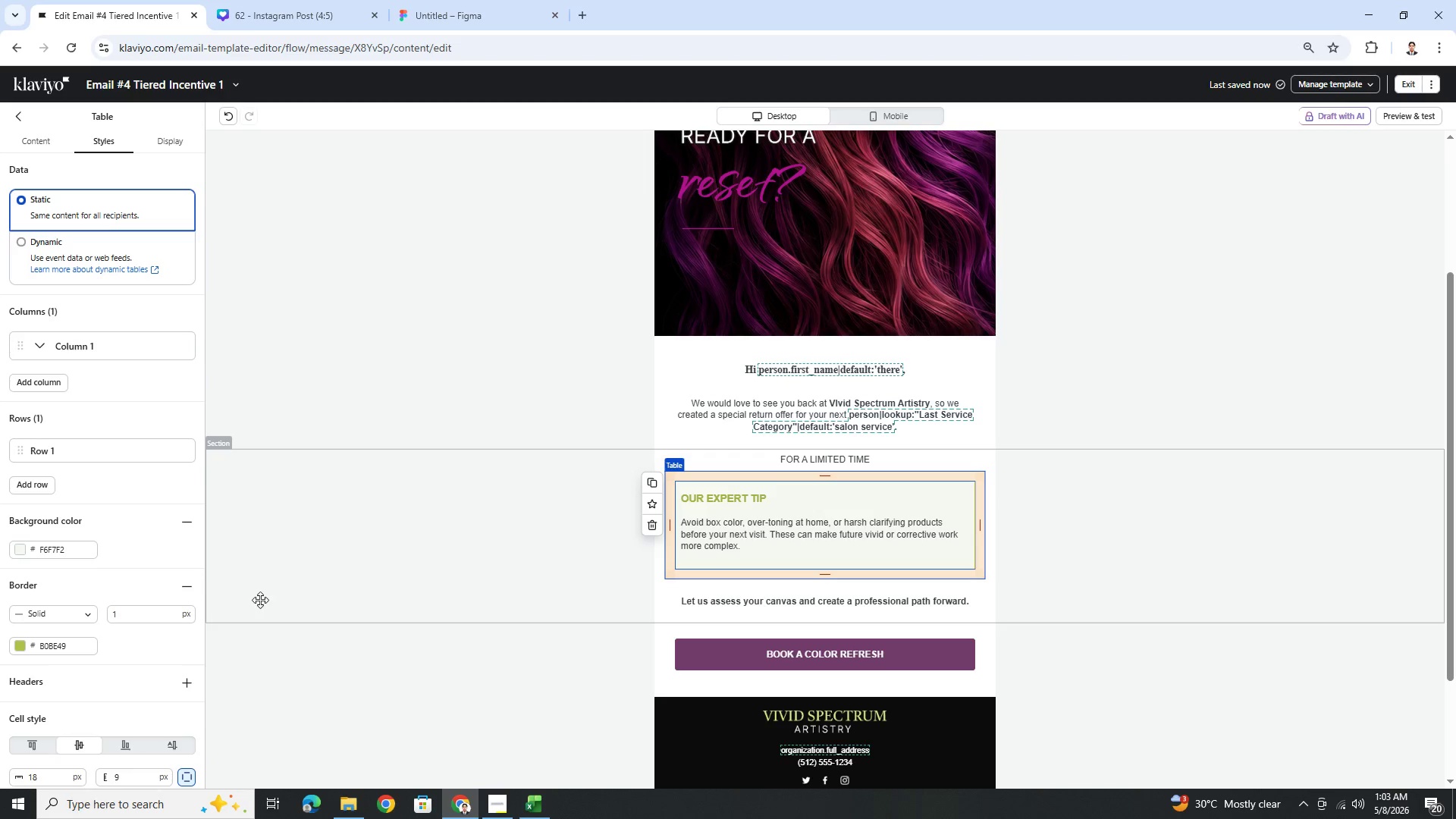 
scroll: coordinate [186, 607], scroll_direction: down, amount: 5.0
 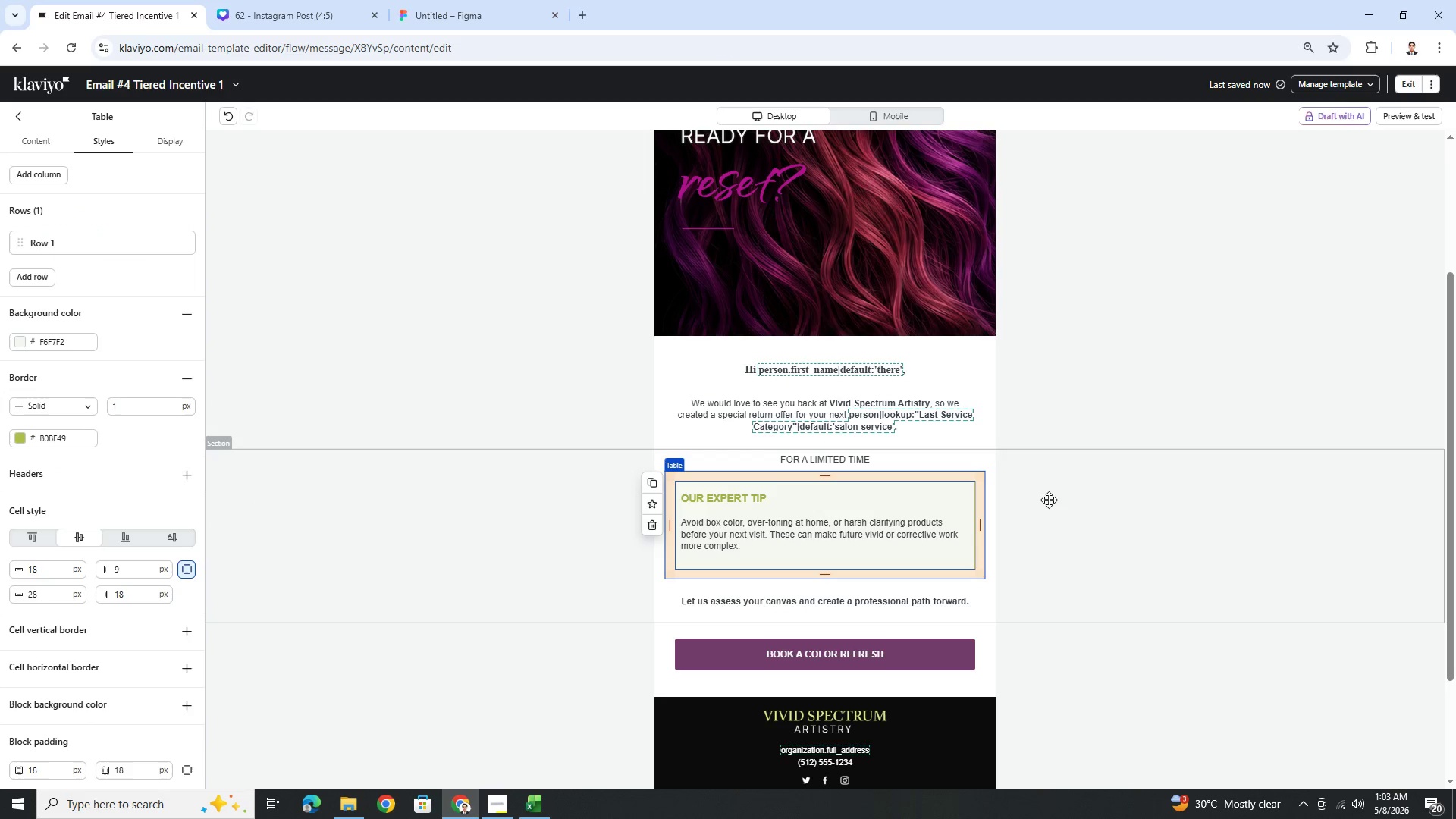 
left_click([1105, 610])
 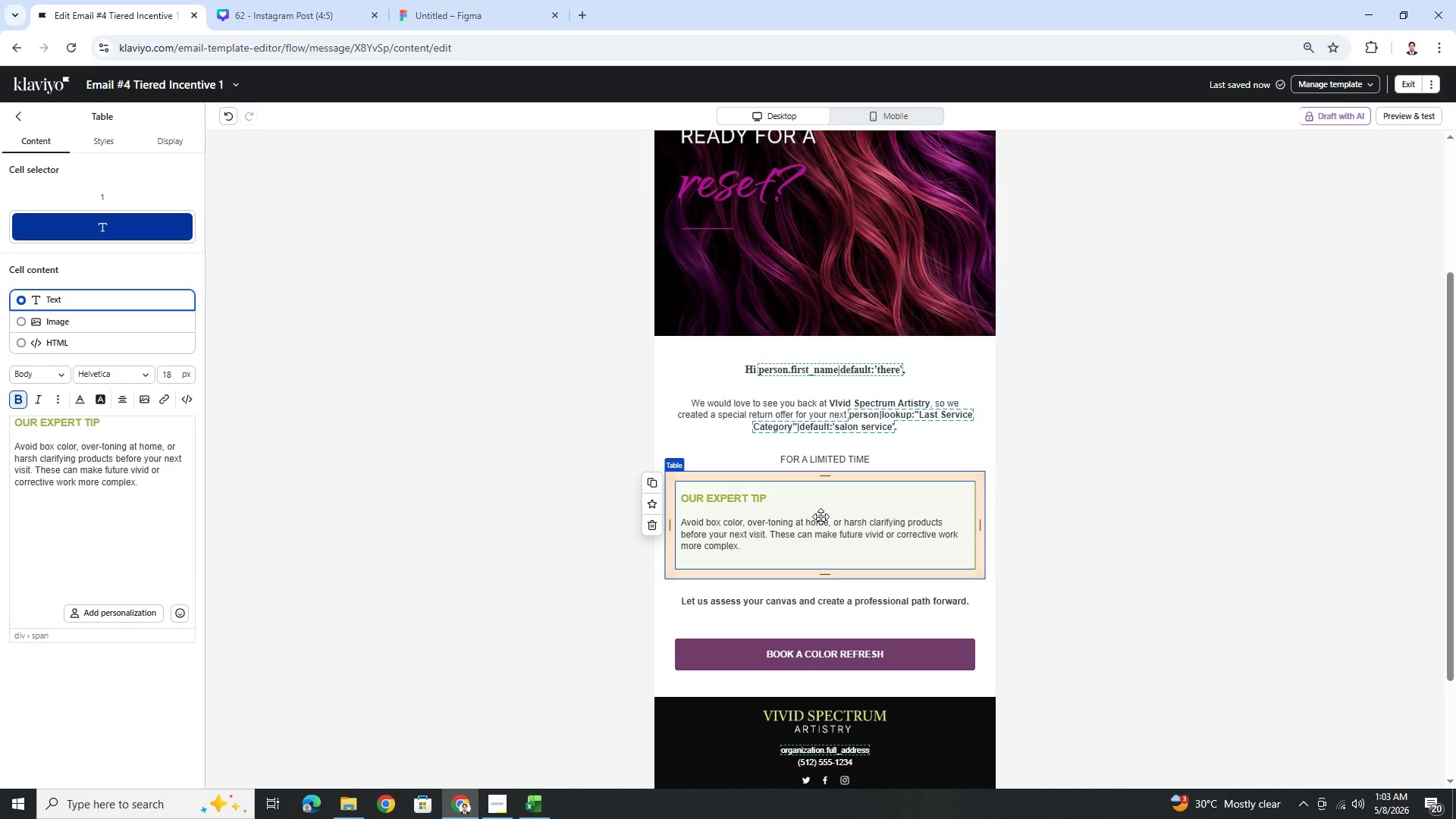 
wait(5.06)
 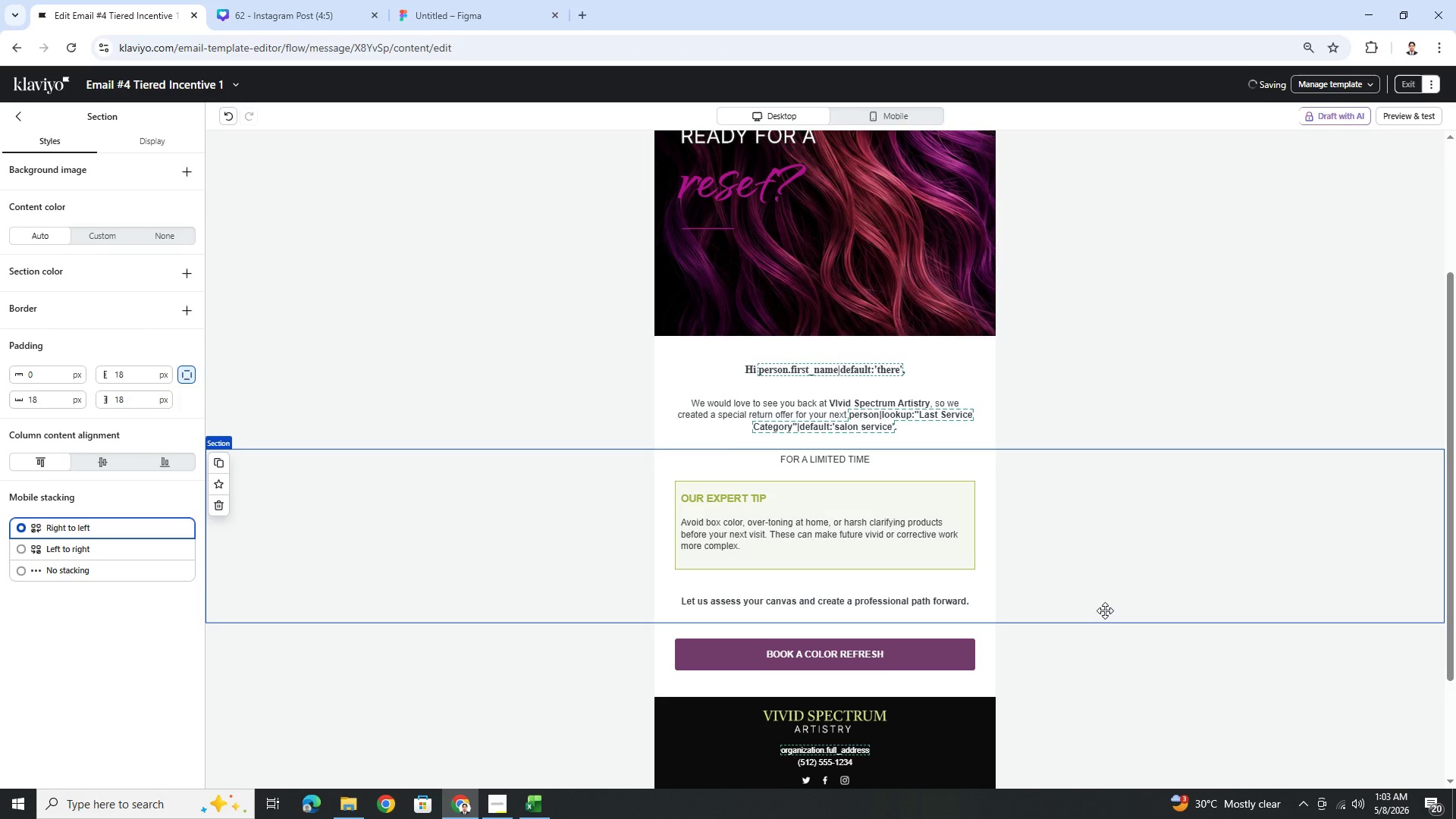 
left_click([651, 526])
 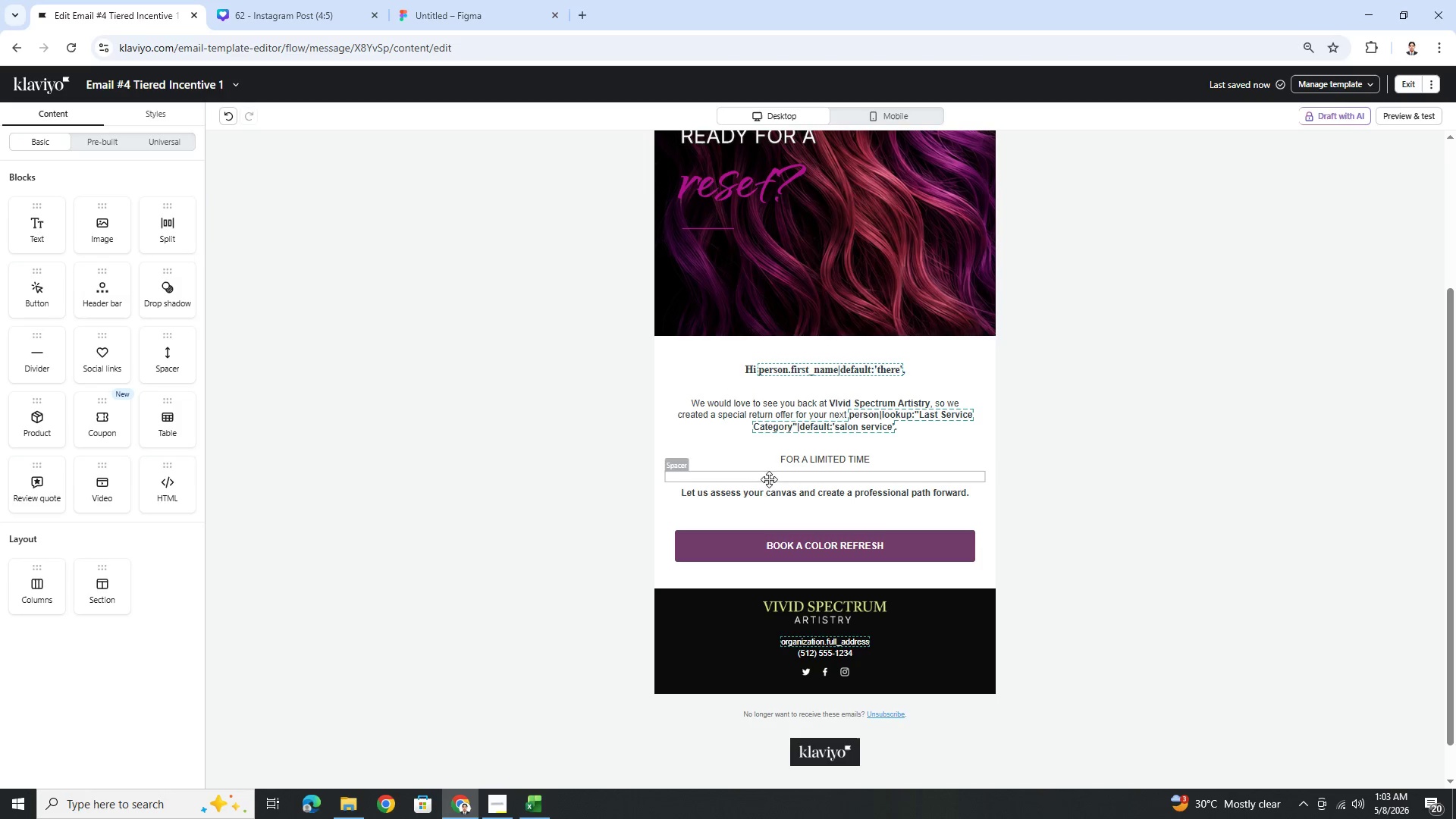 
wait(14.59)
 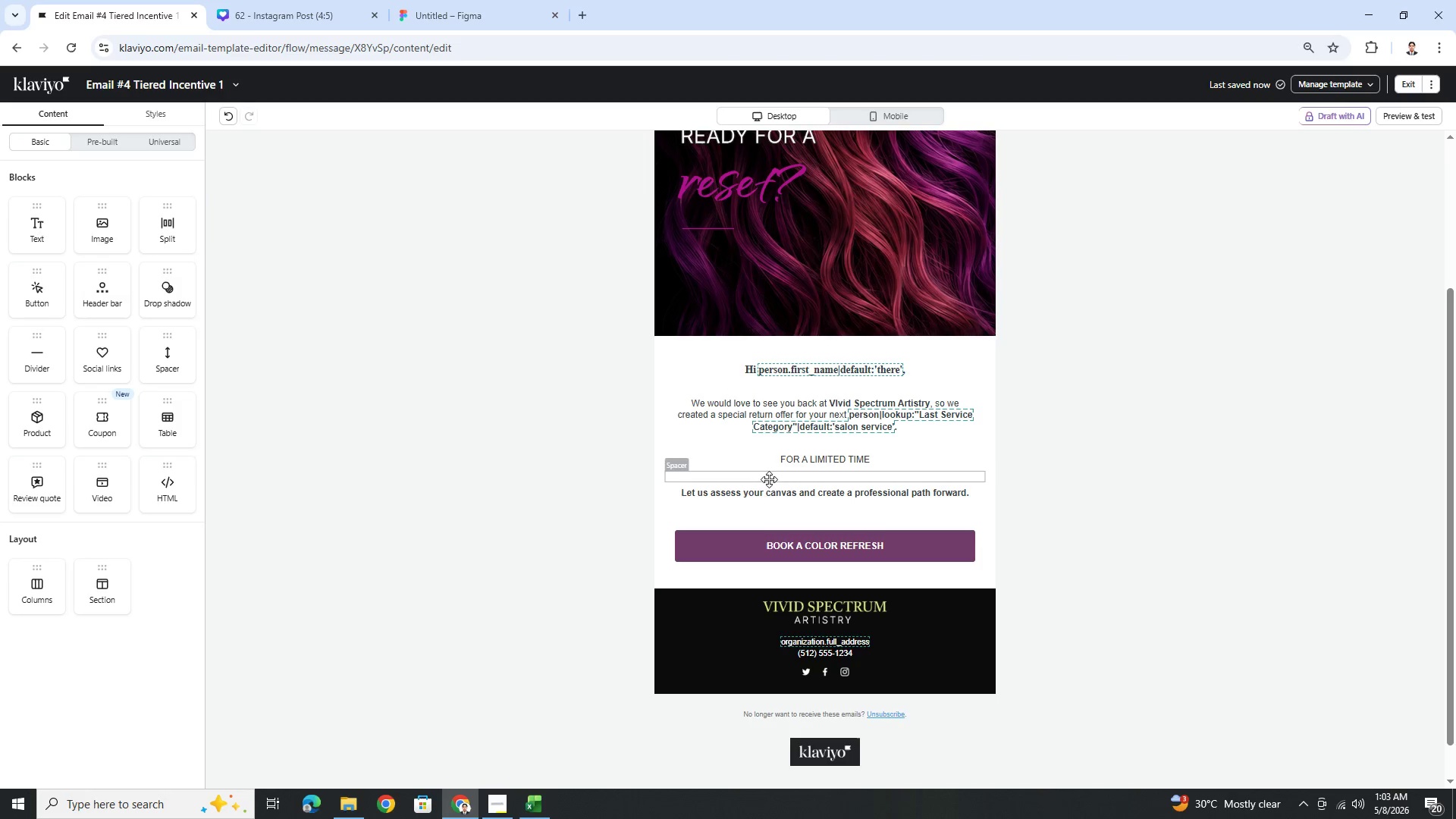 
left_click_drag(start_coordinate=[32, 245], to_coordinate=[938, 498])
 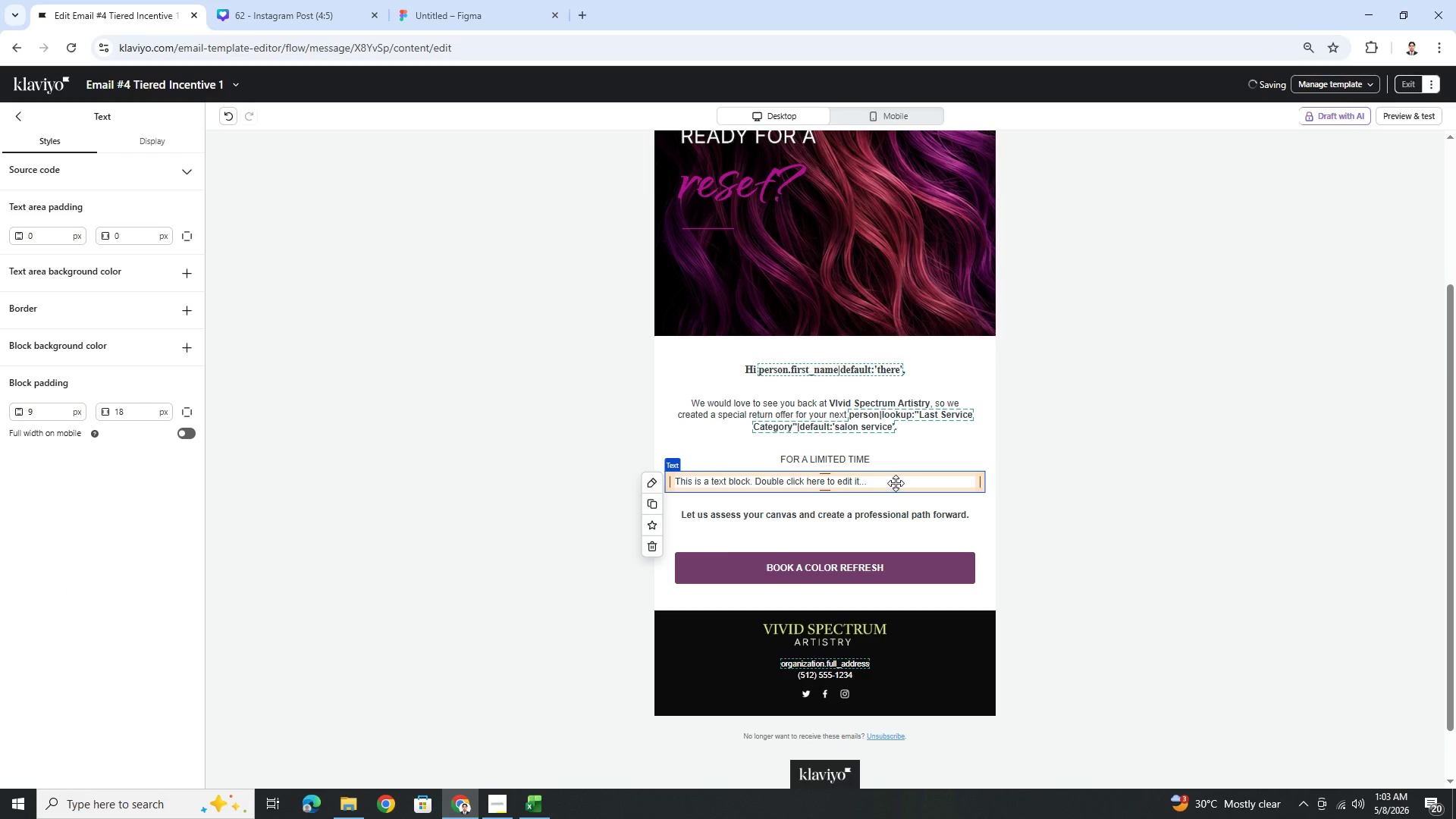 
double_click([896, 483])
 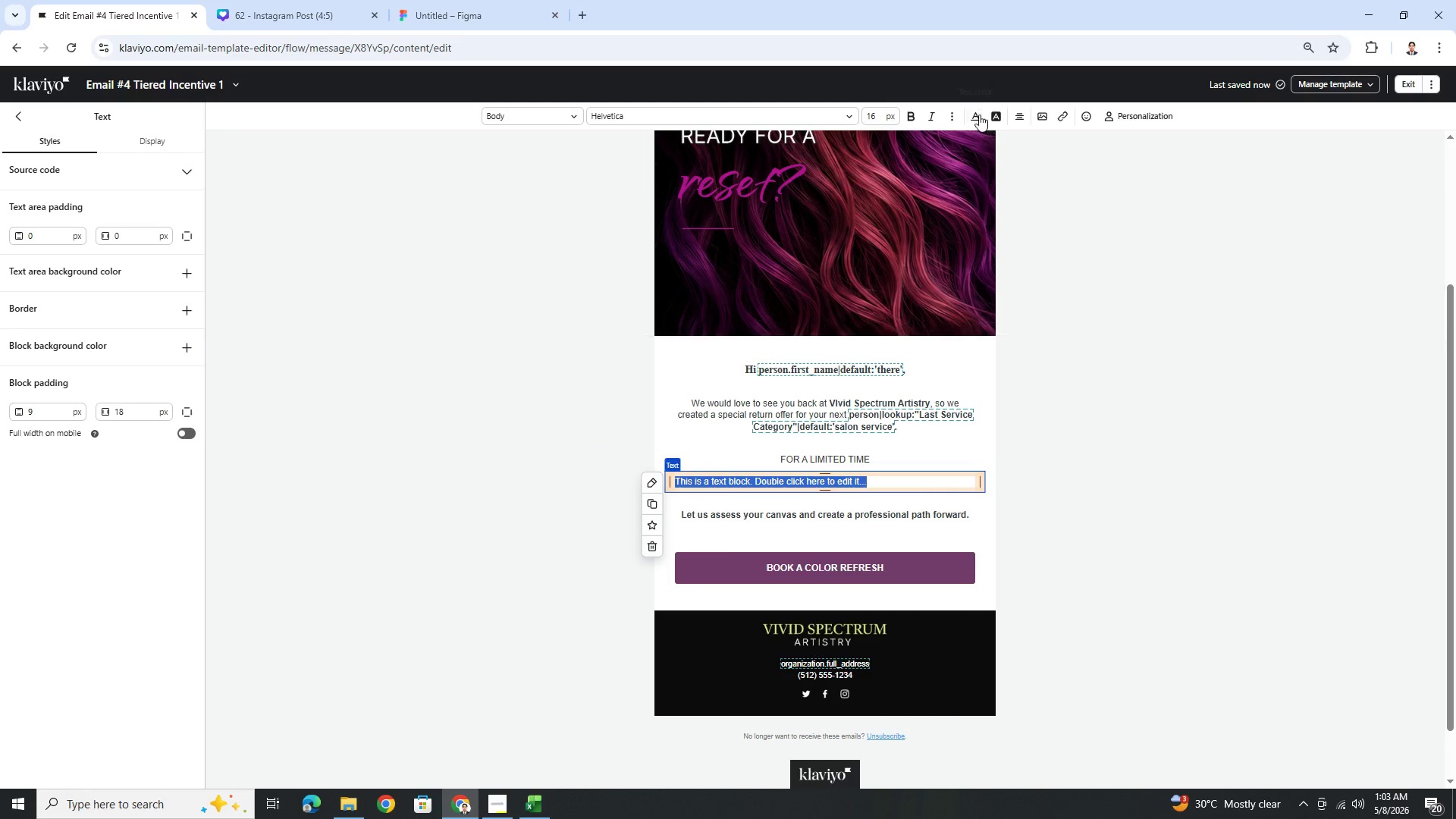 
left_click([1021, 118])
 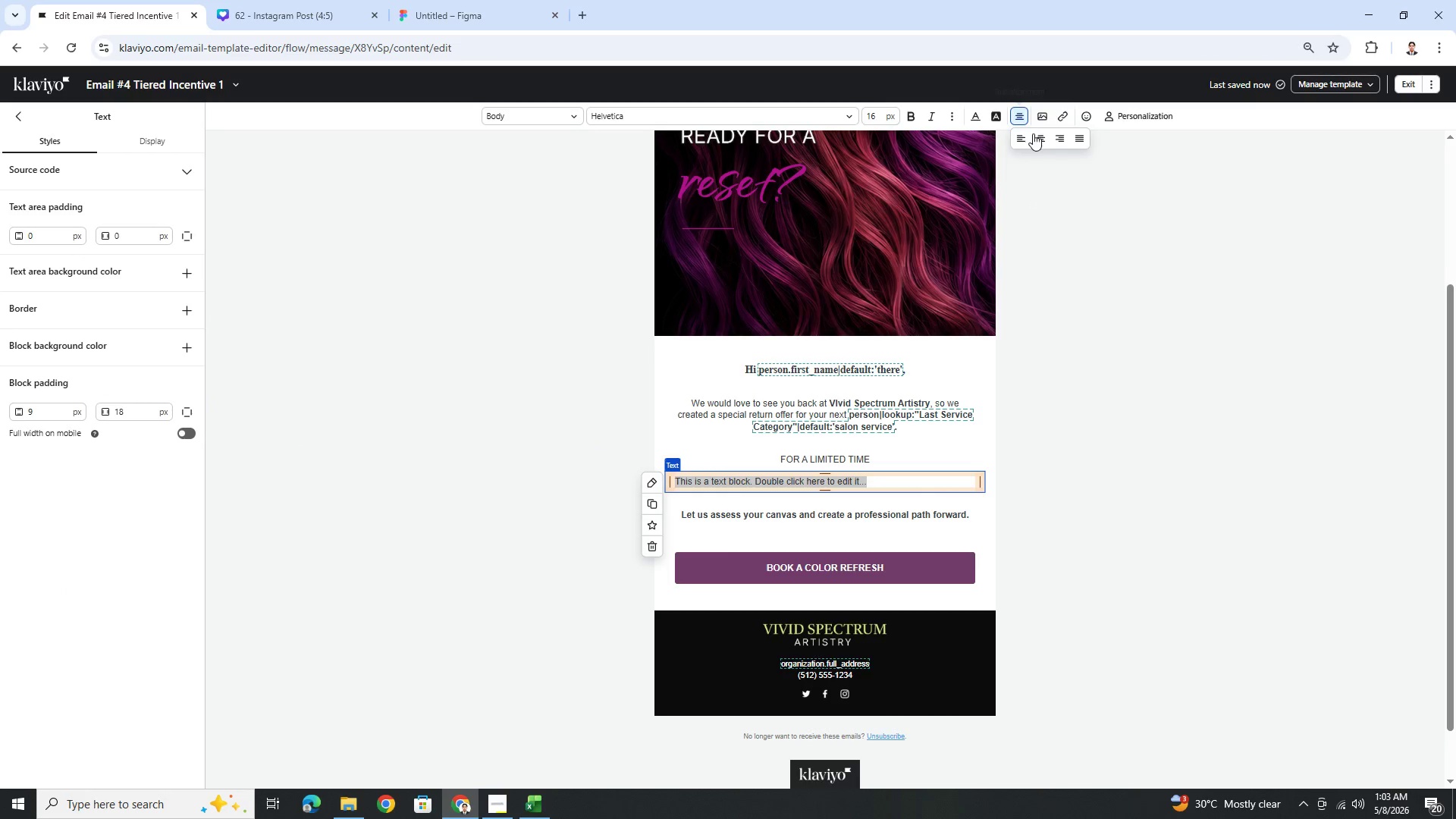 
left_click([1041, 137])
 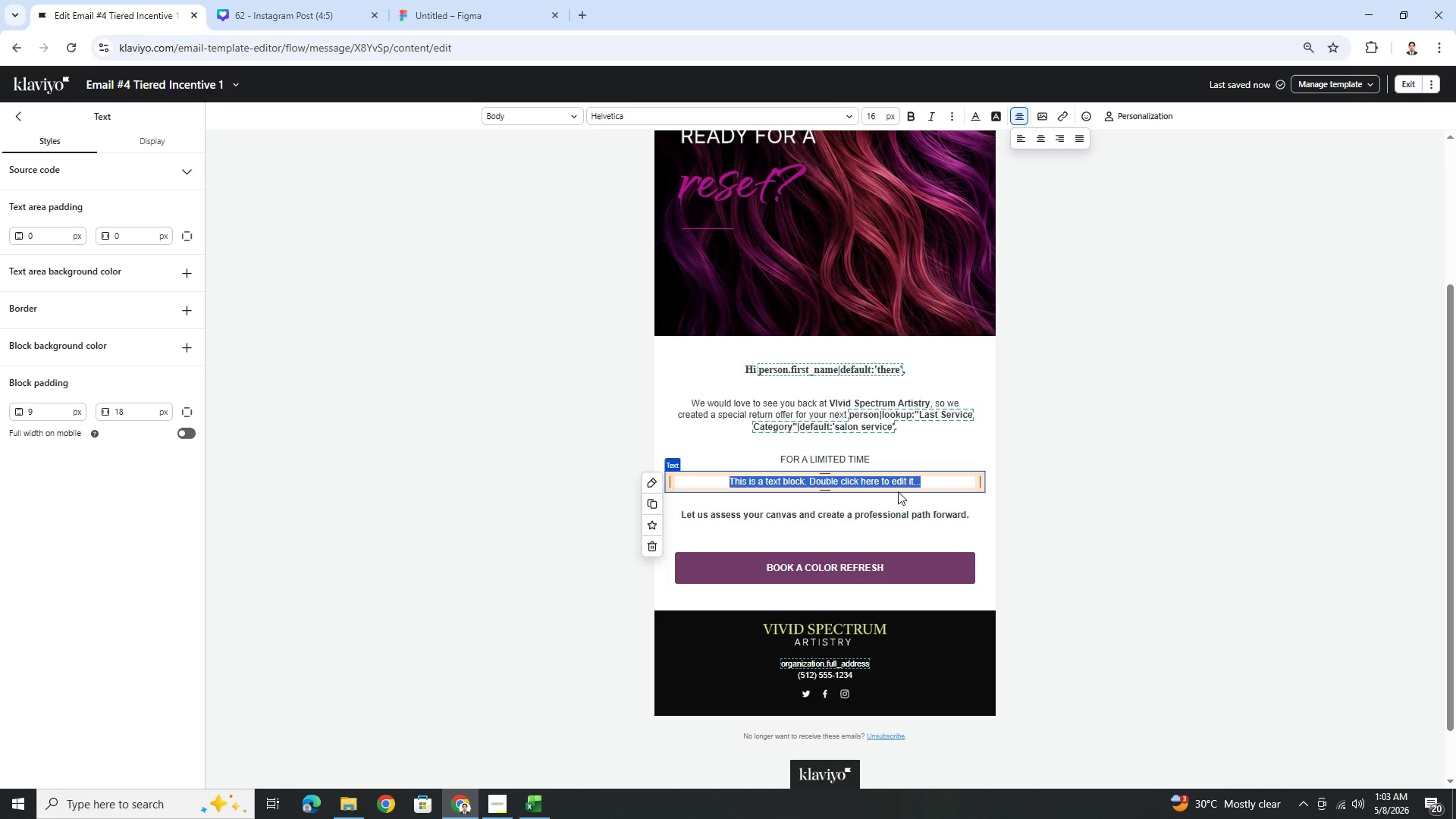 
type(EN)
key(Backspace)
key(Backspace)
type(eNJOY )
 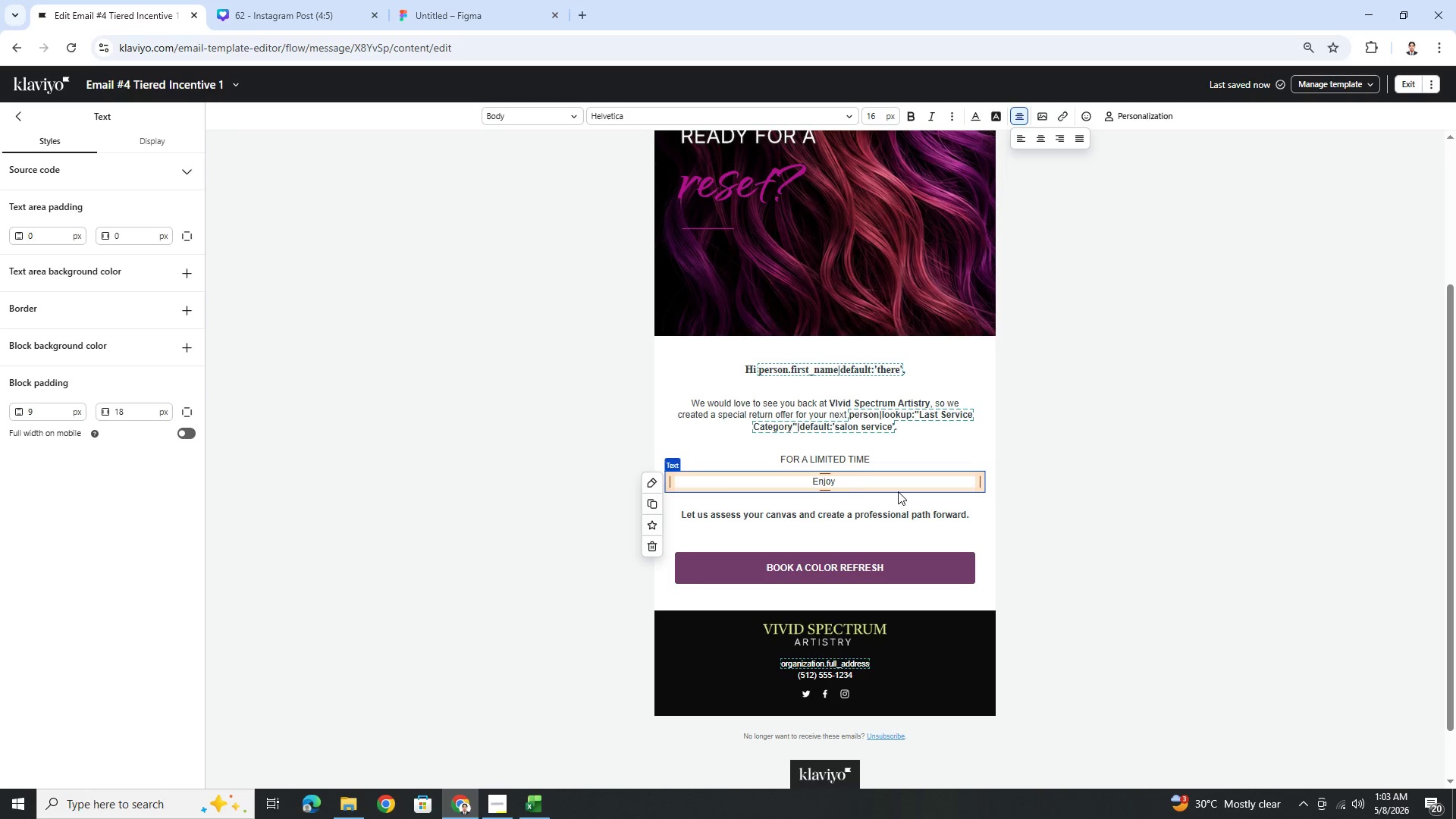 
wait(7.95)
 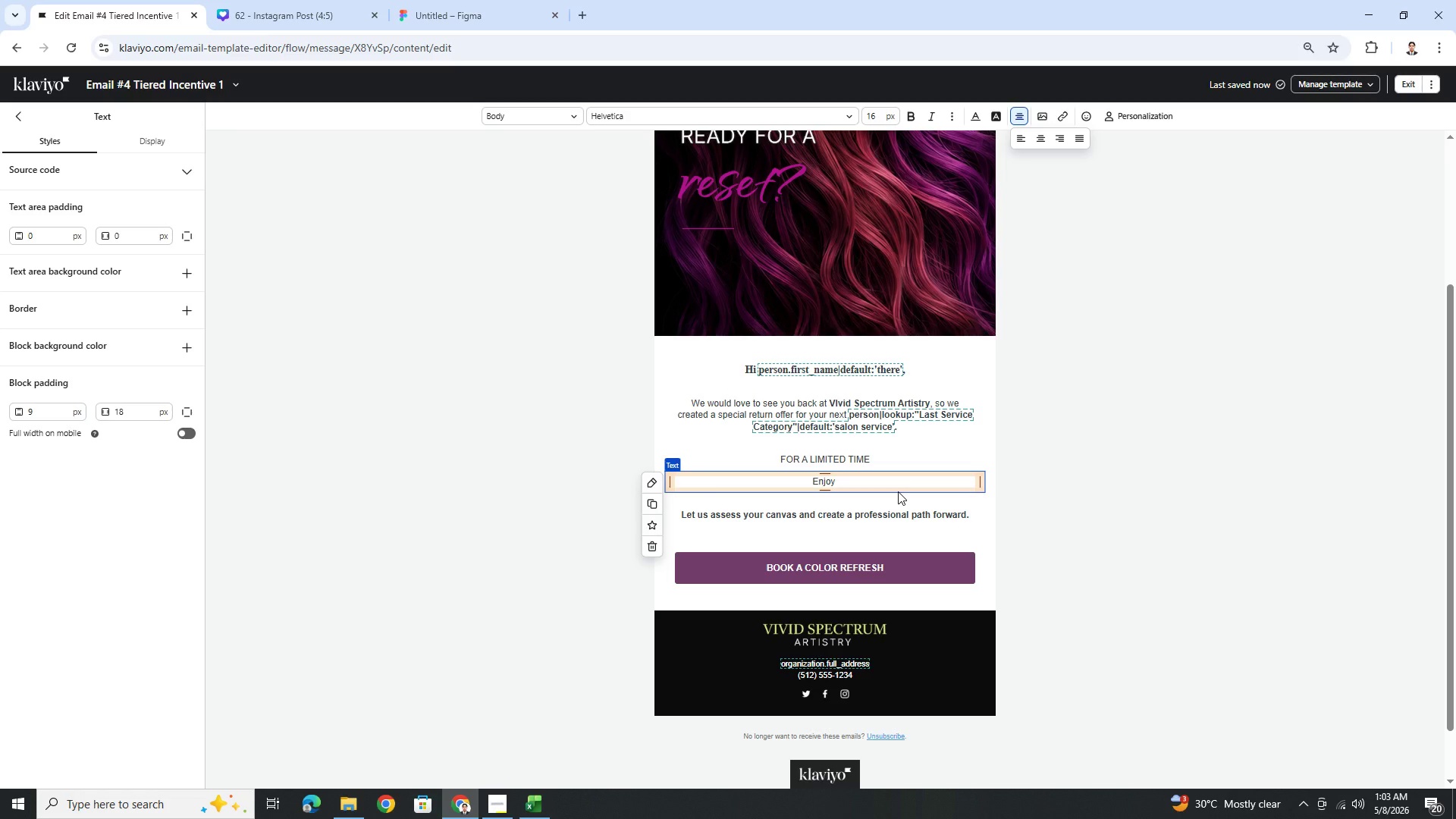 
double_click([885, 480])
 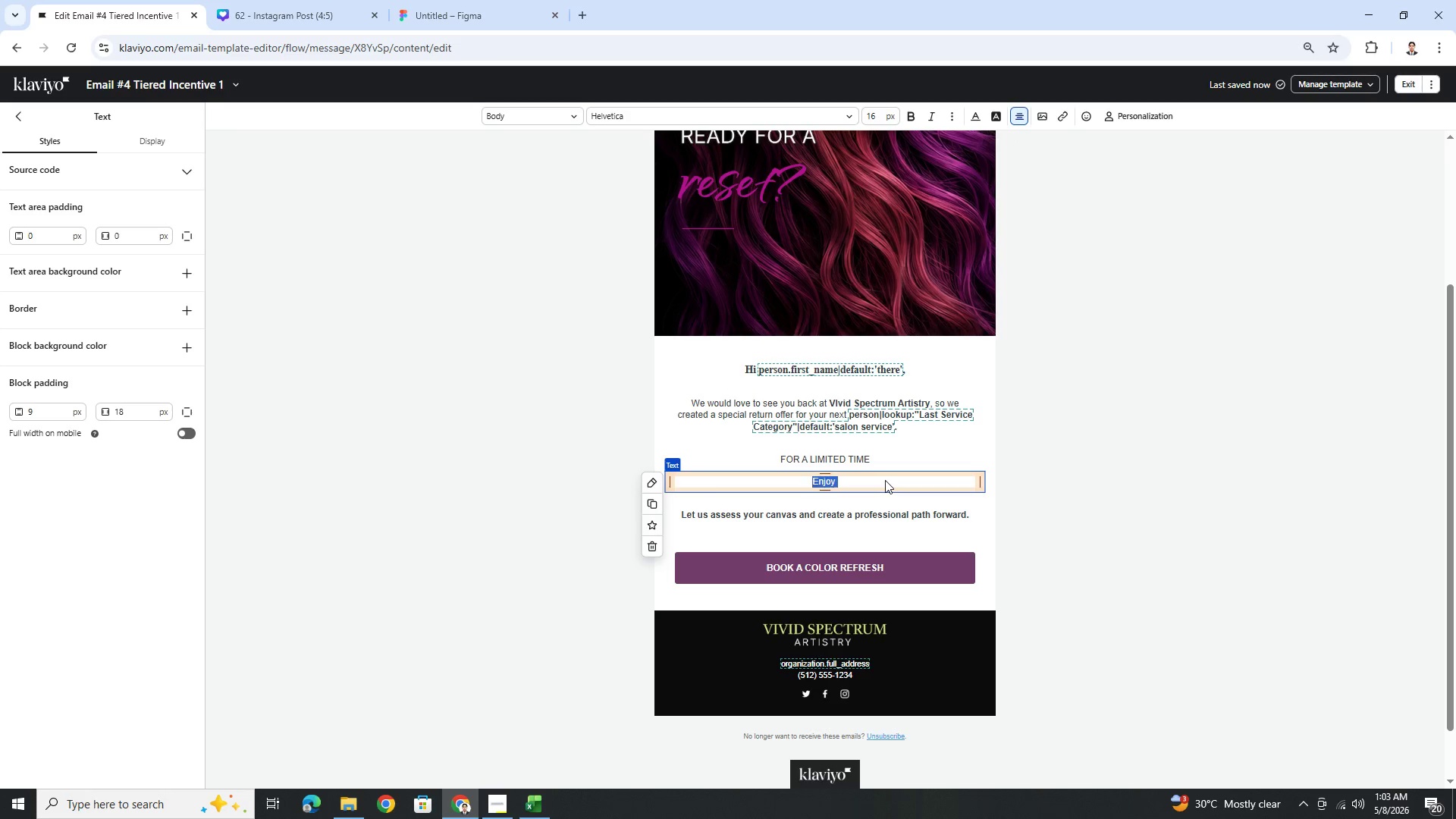 
triple_click([885, 480])
 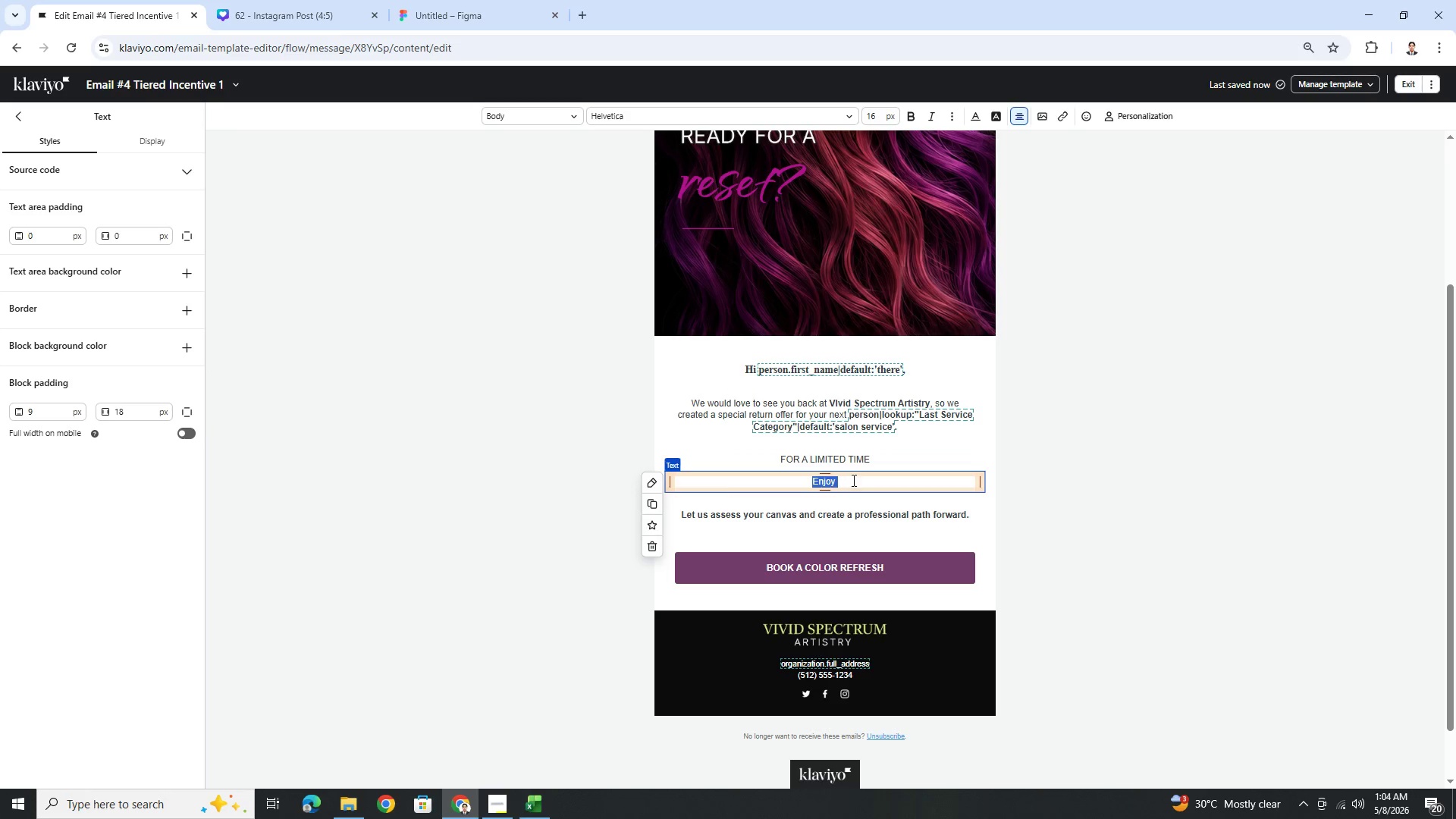 
wait(6.95)
 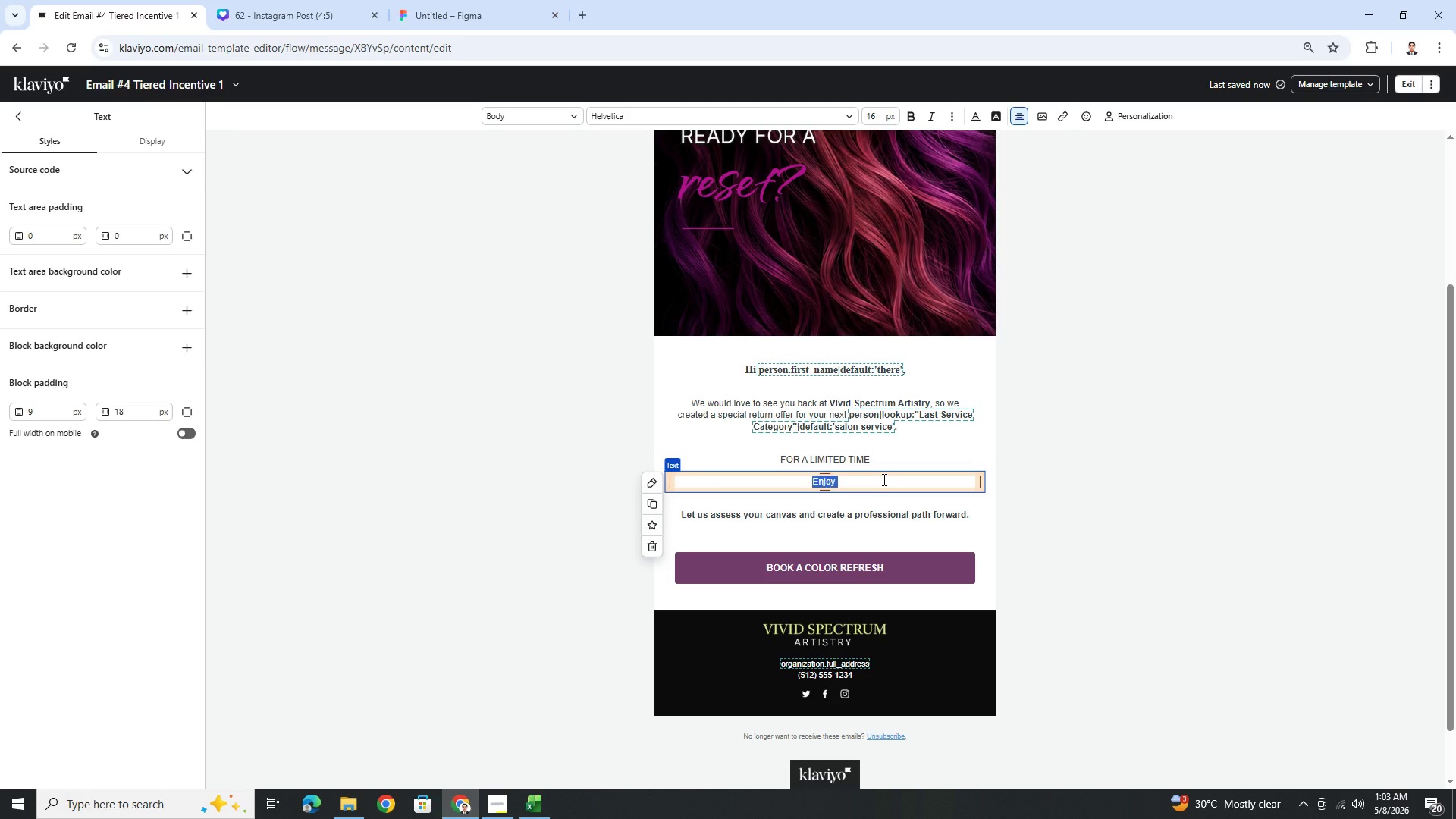 
left_click([855, 480])
 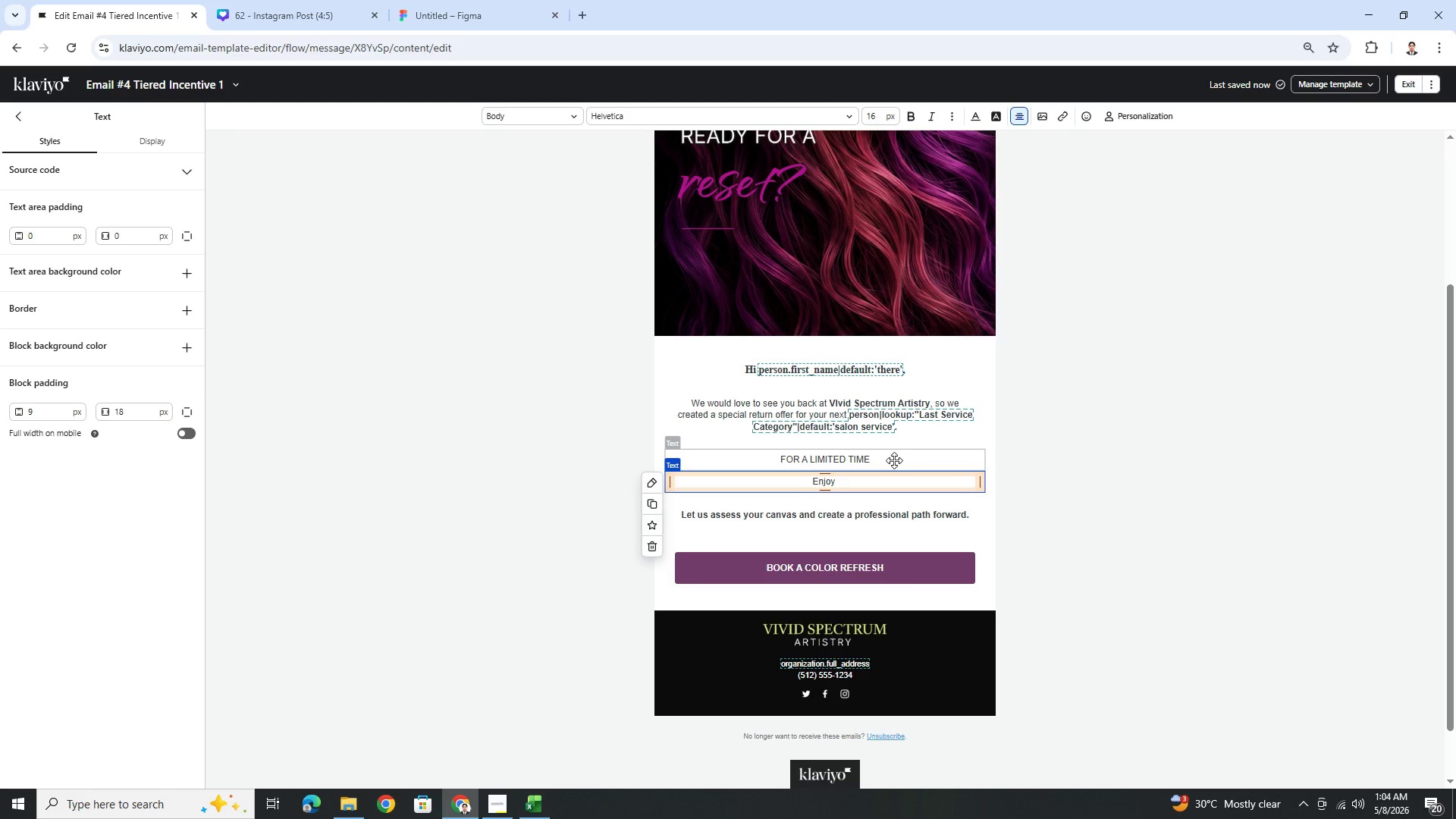 
left_click([895, 460])
 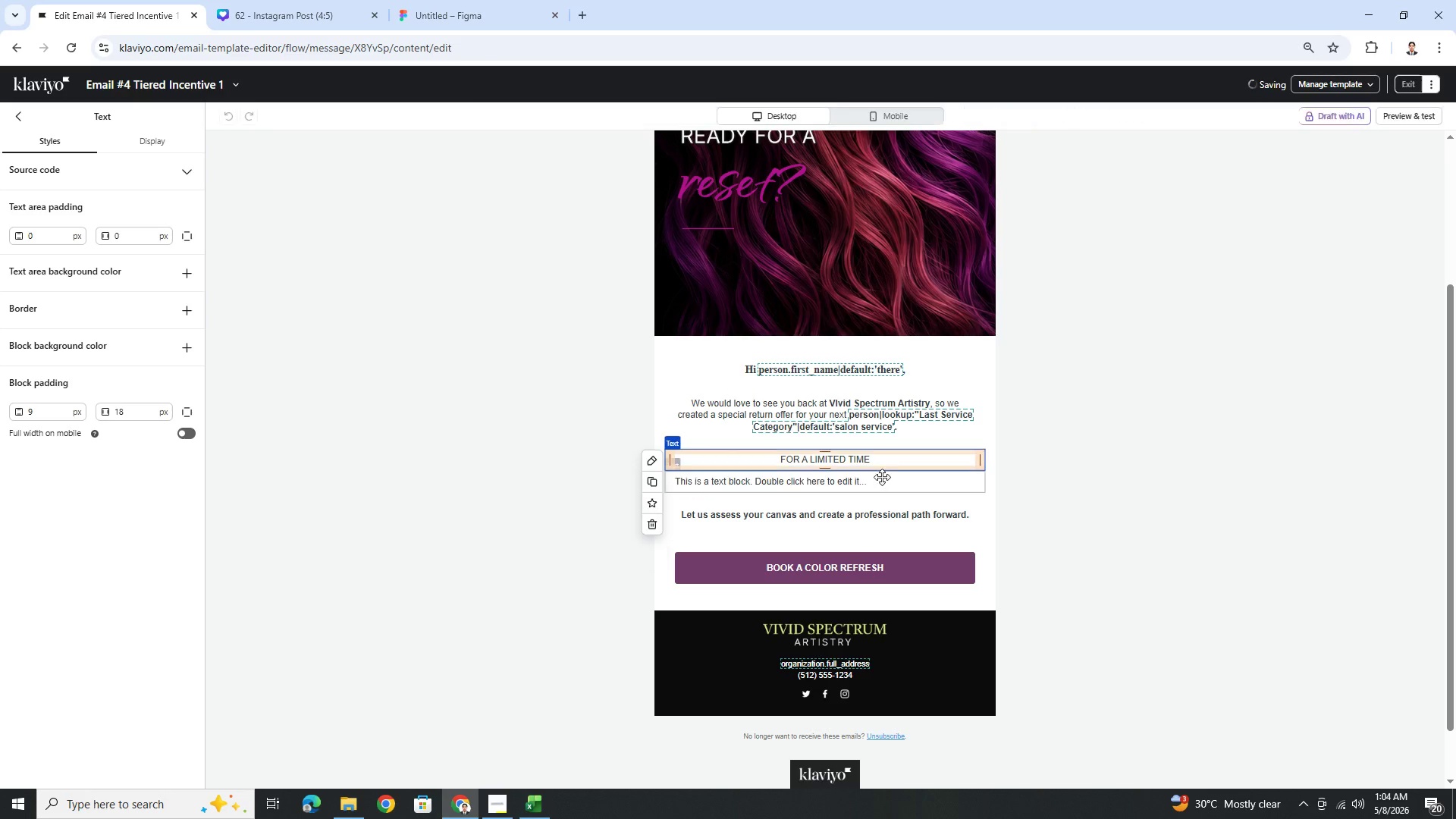 
left_click([881, 478])
 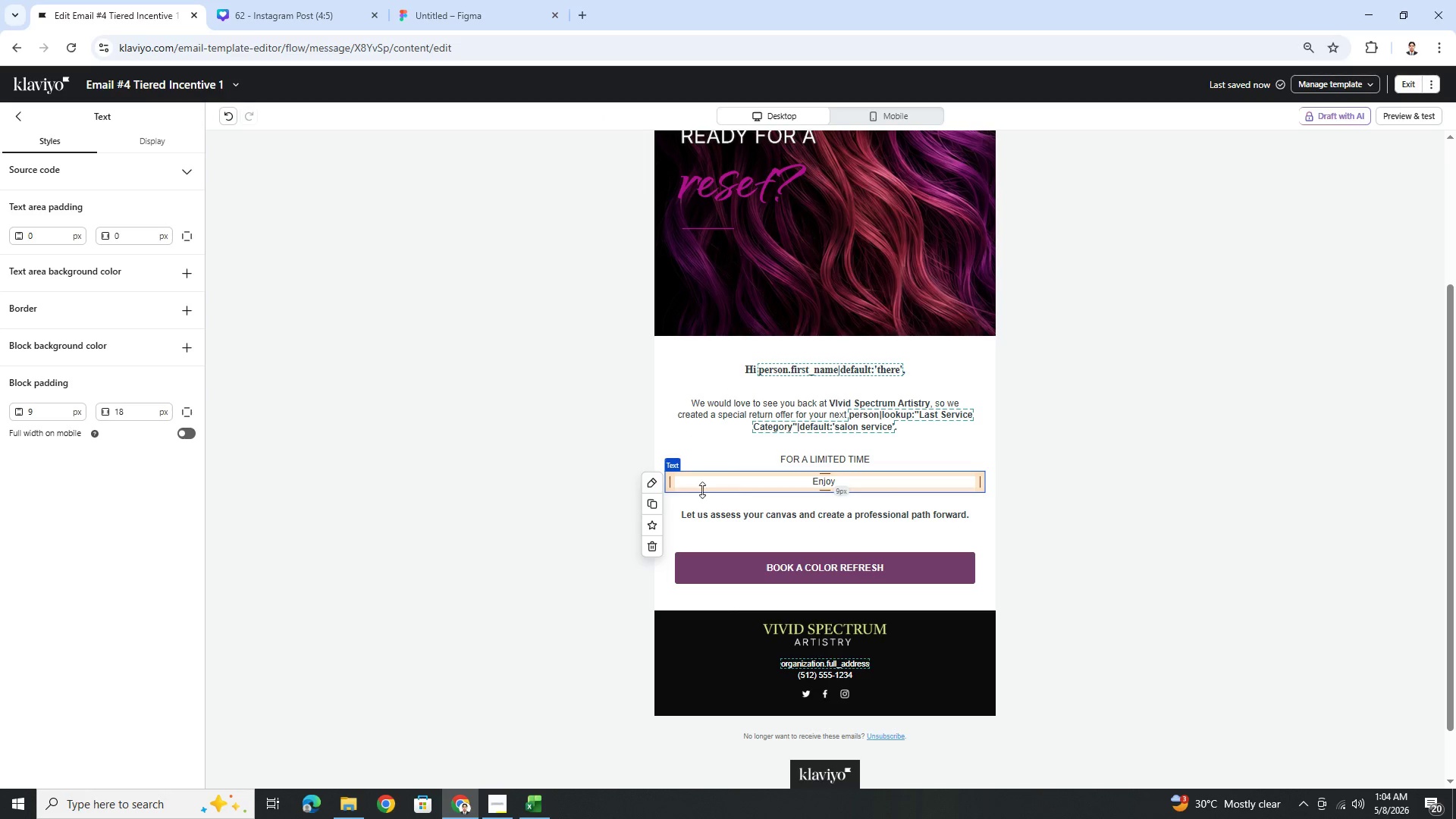 
left_click([650, 507])
 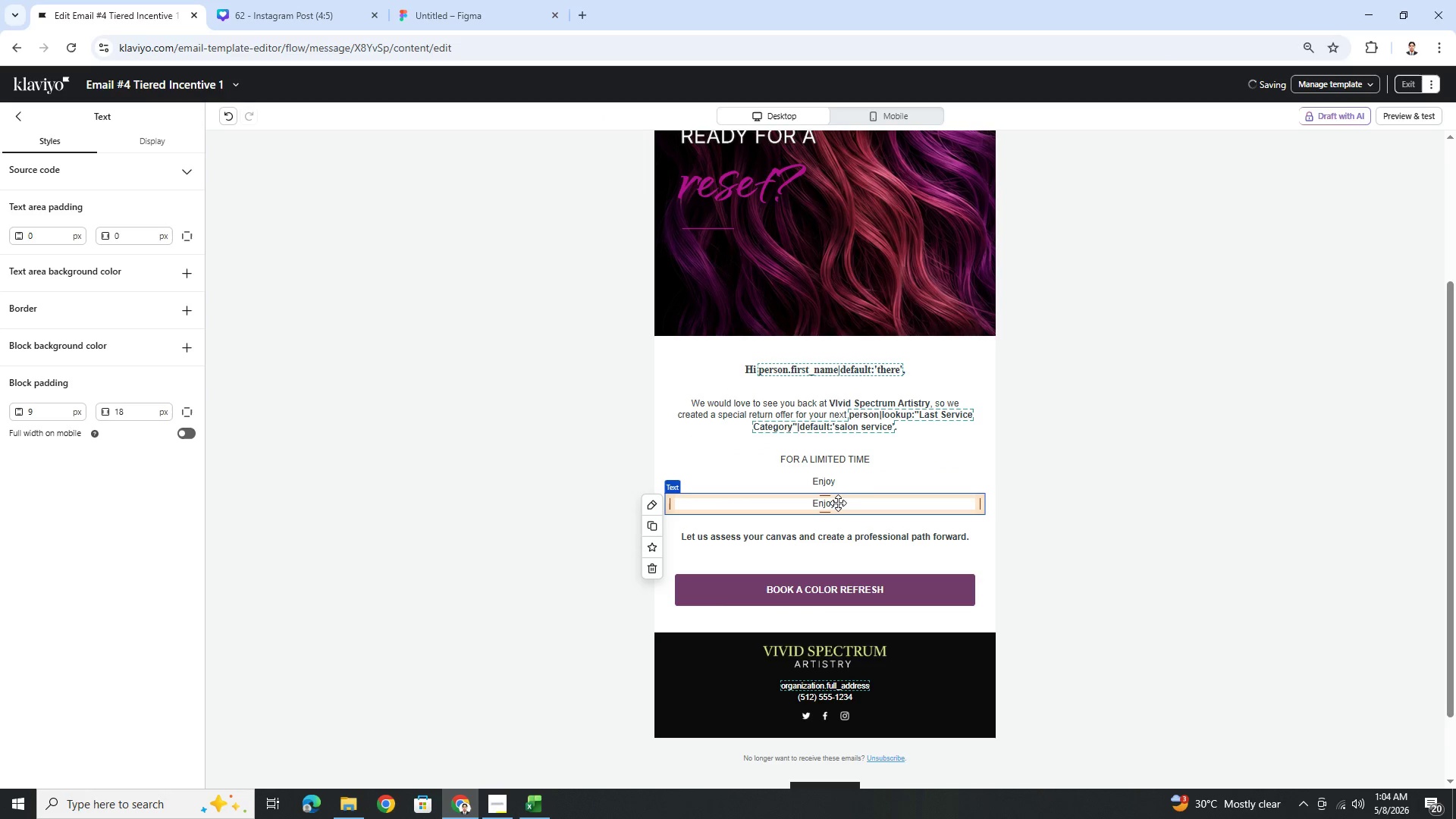 
double_click([838, 503])
 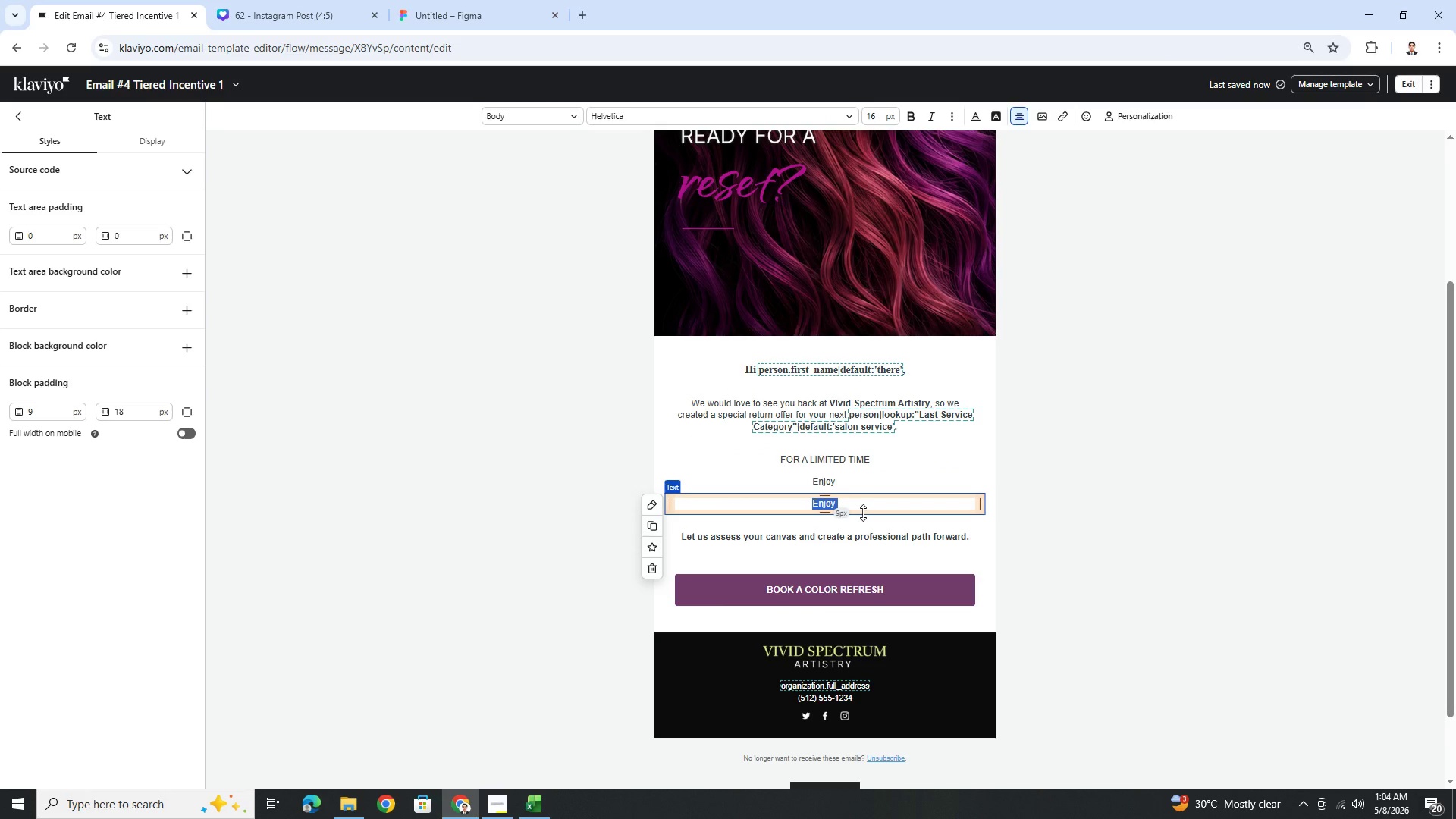 
type(10)
 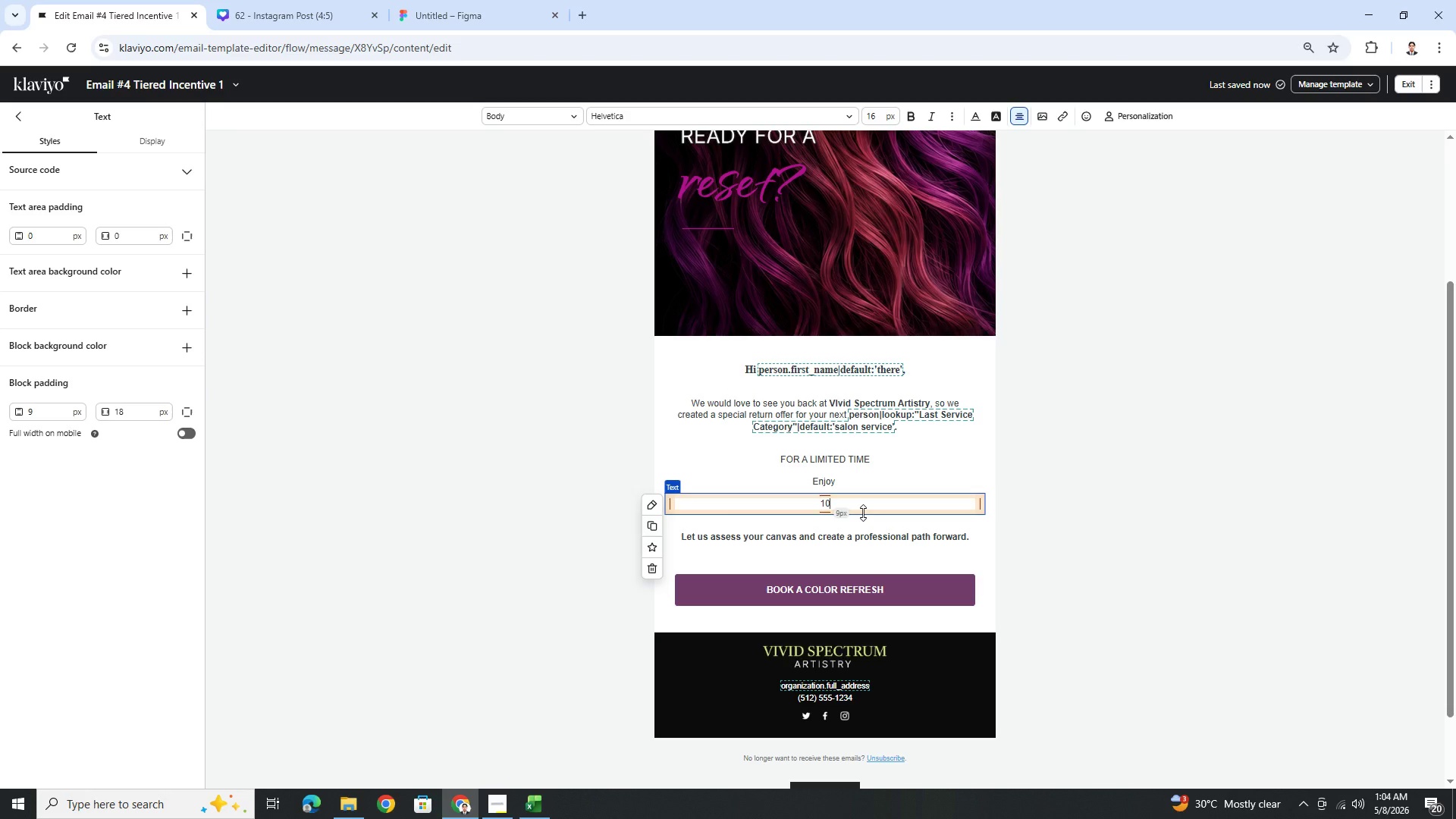 
key(Shift+5)
 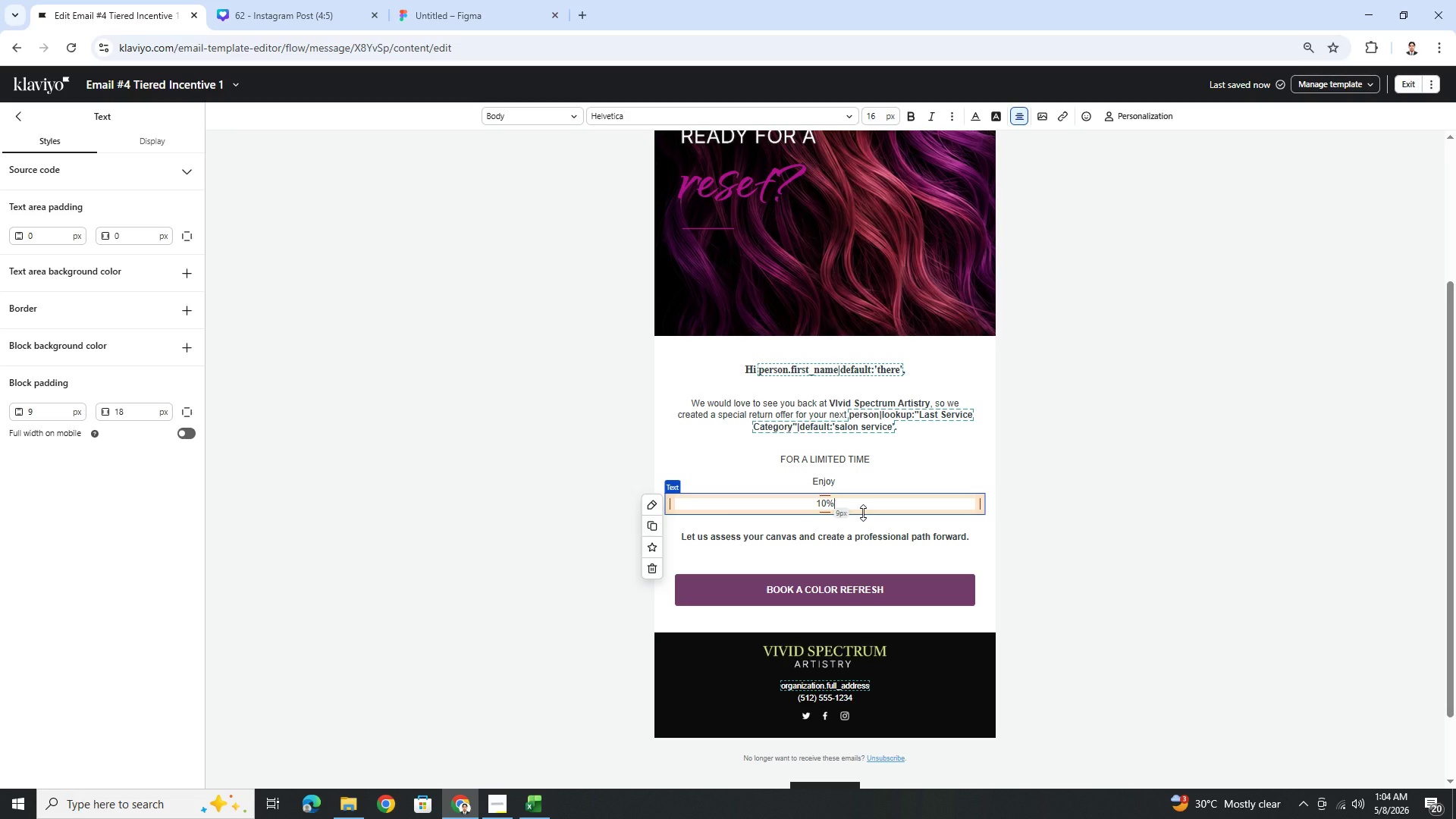 
wait(21.11)
 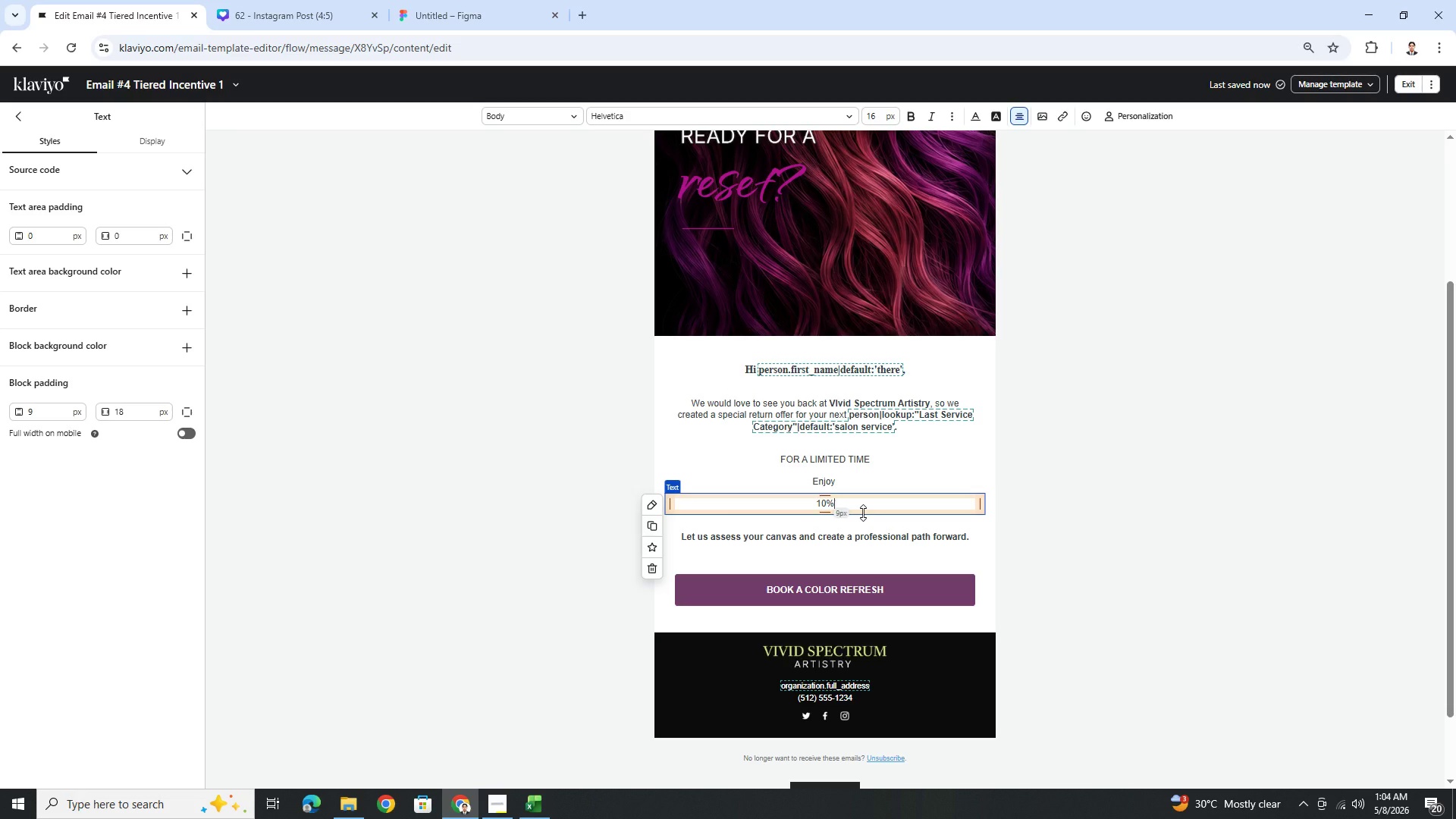 
scroll: coordinate [1152, 470], scroll_direction: up, amount: 2.0
 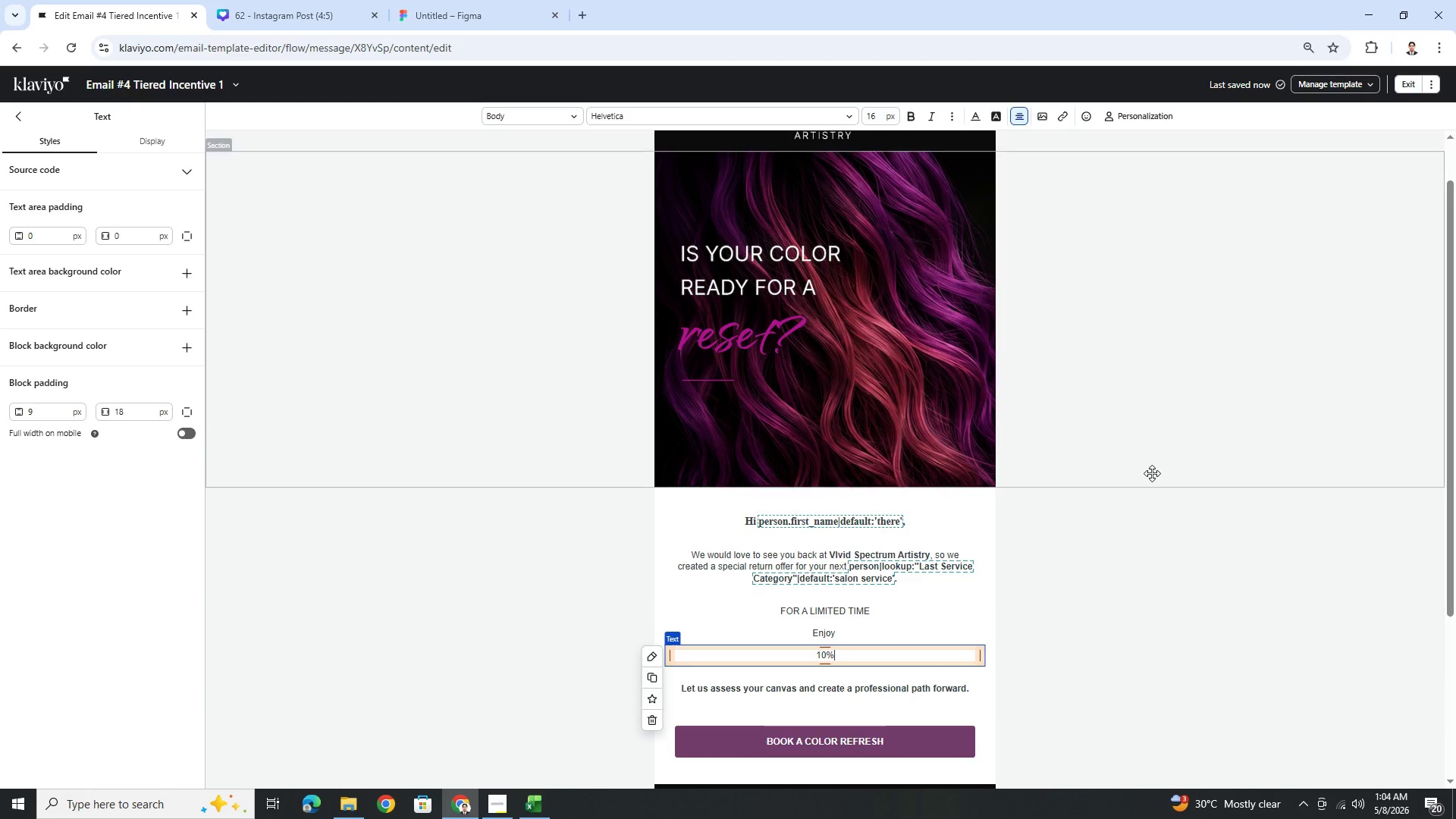 
scroll: coordinate [1152, 481], scroll_direction: down, amount: 1.0
 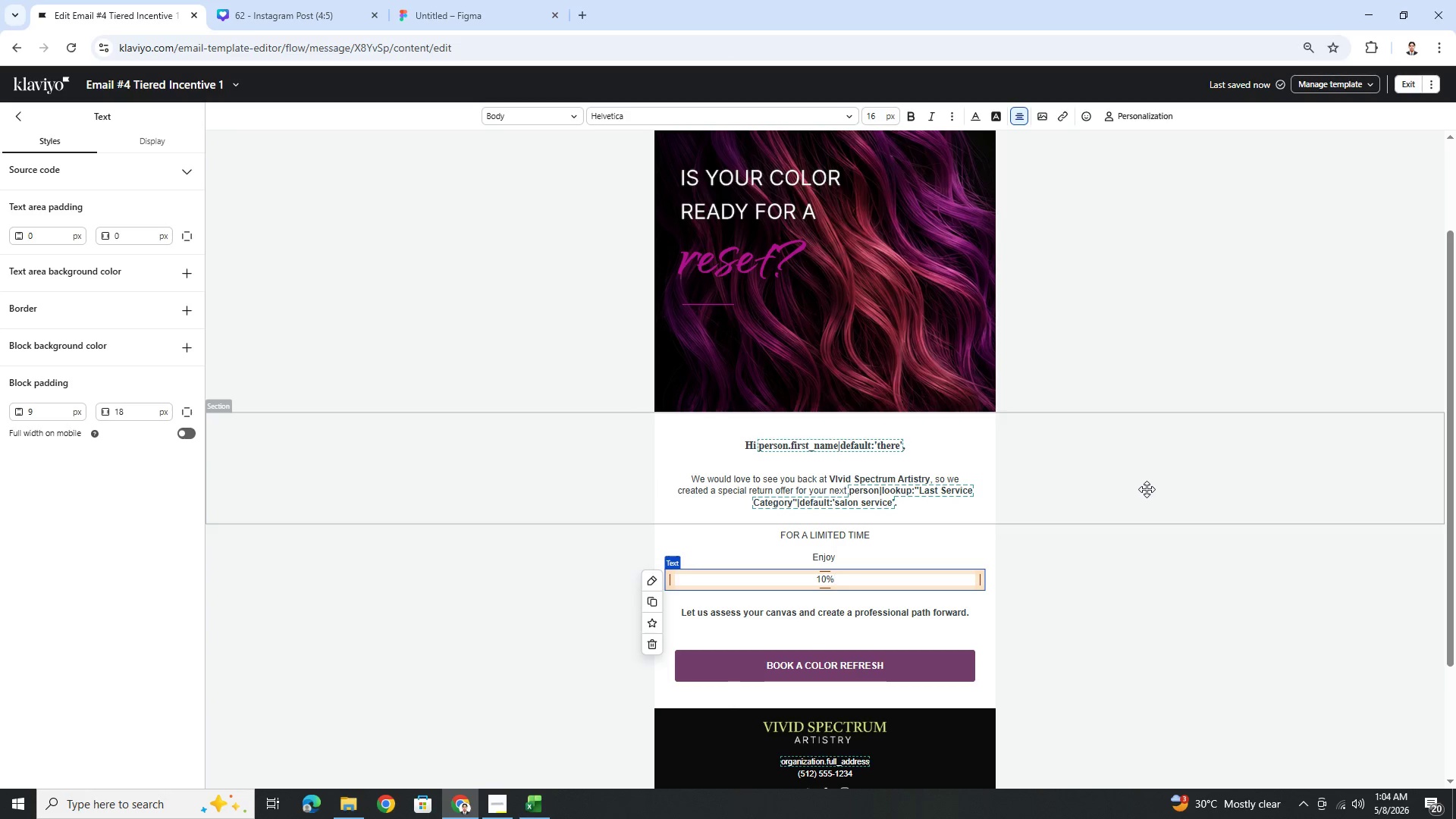 
wait(11.85)
 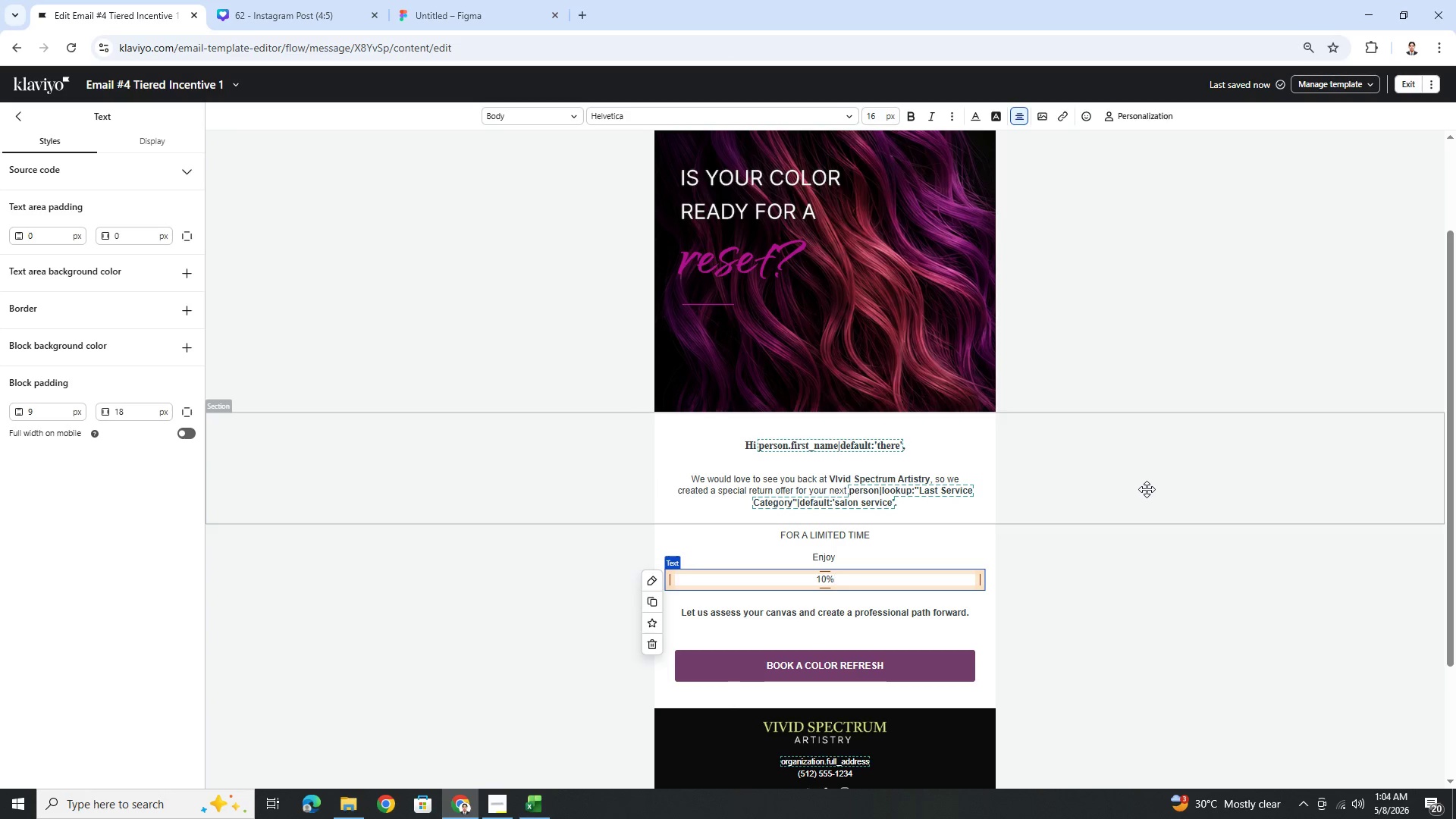 
left_click([864, 559])
 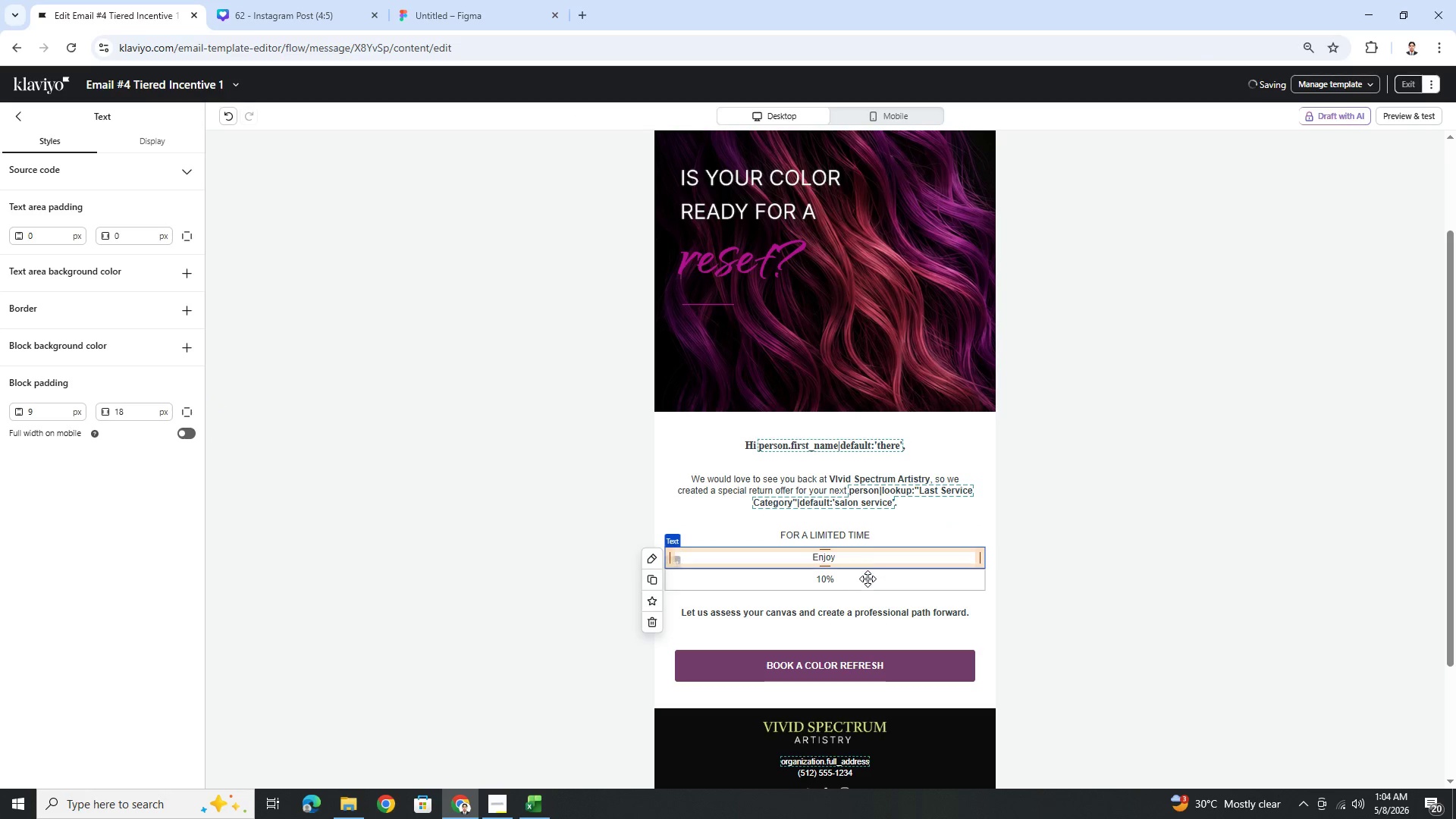 
left_click([869, 580])
 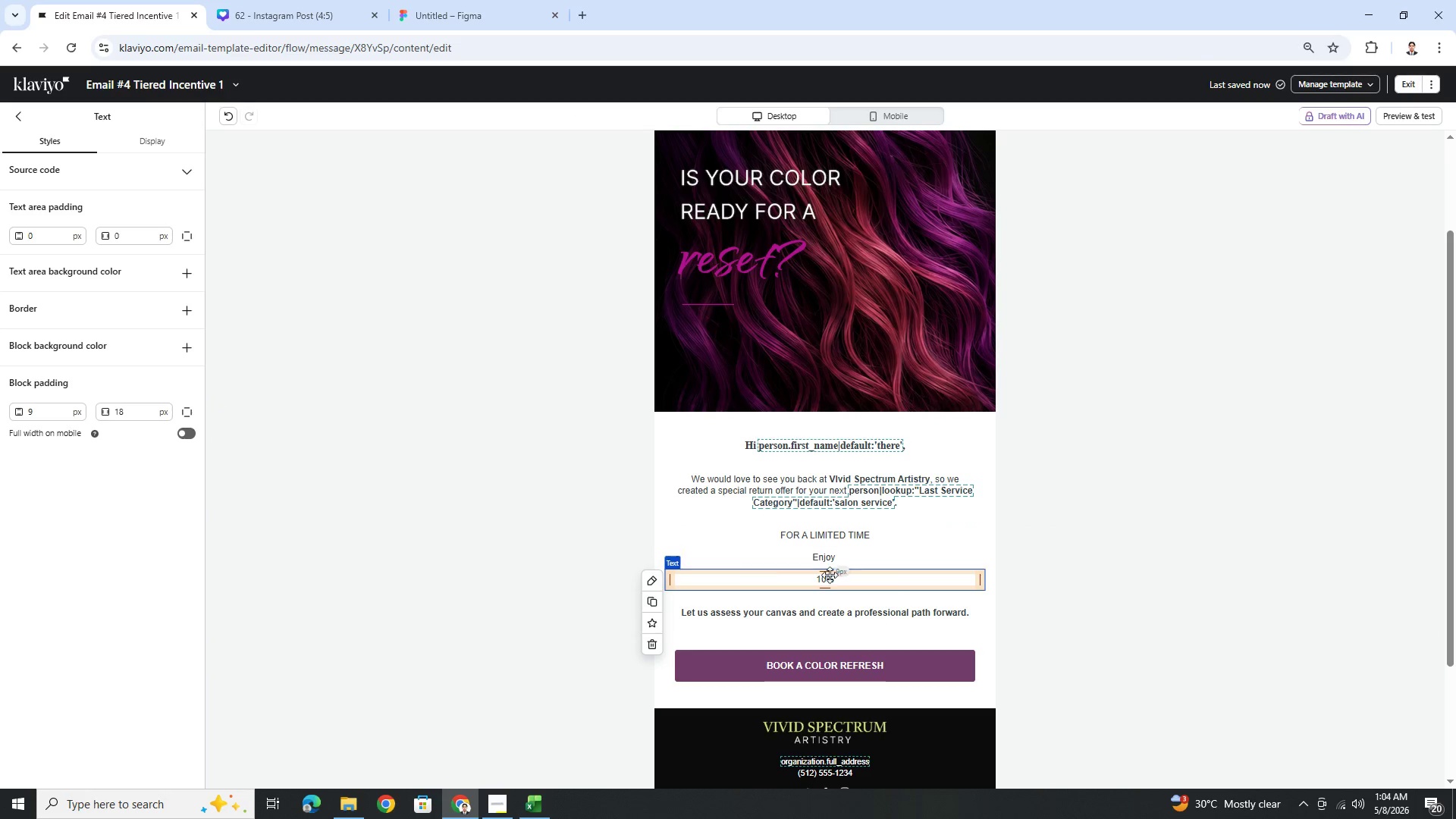 
left_click([951, 568])
 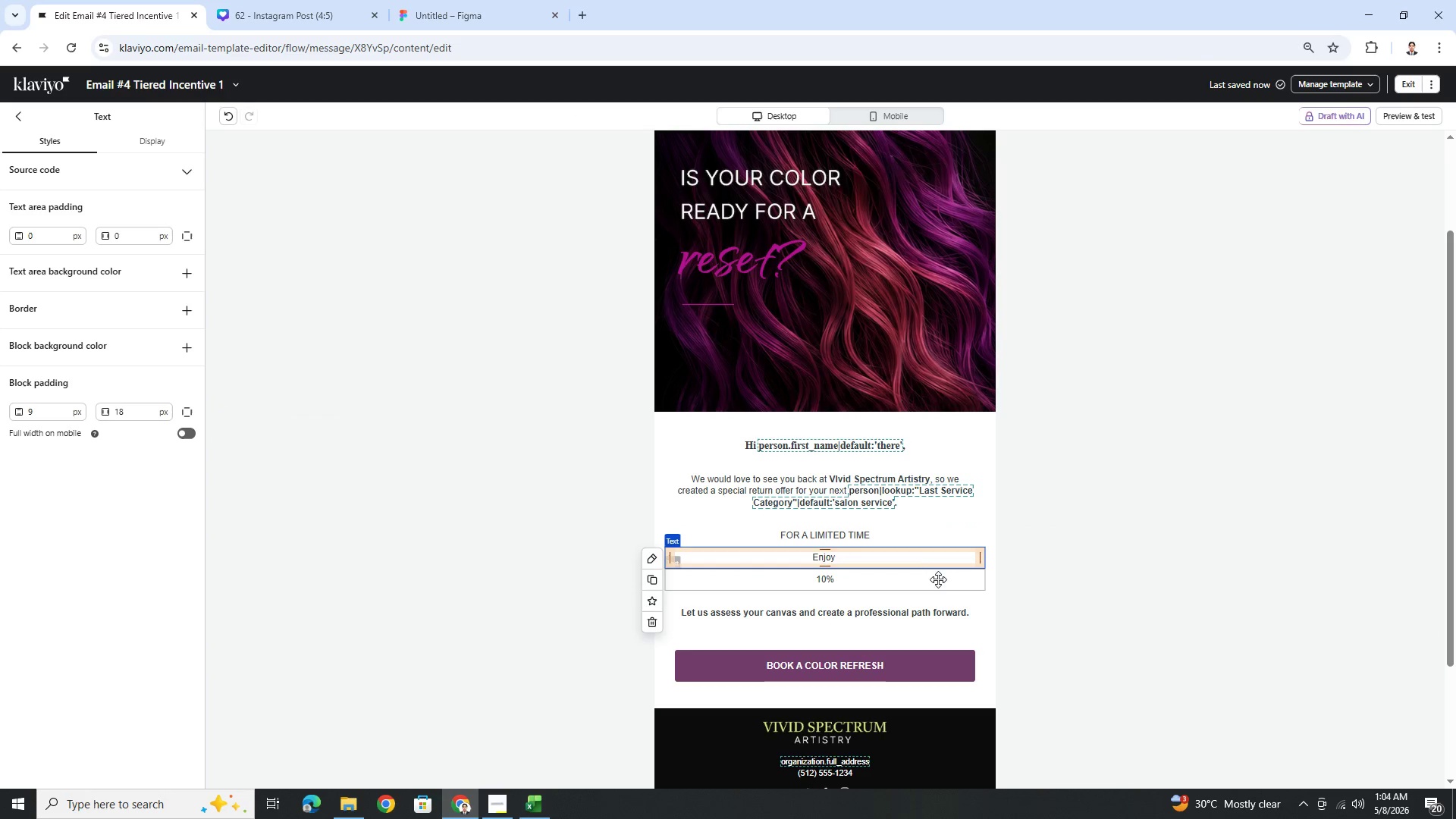 
left_click([934, 581])
 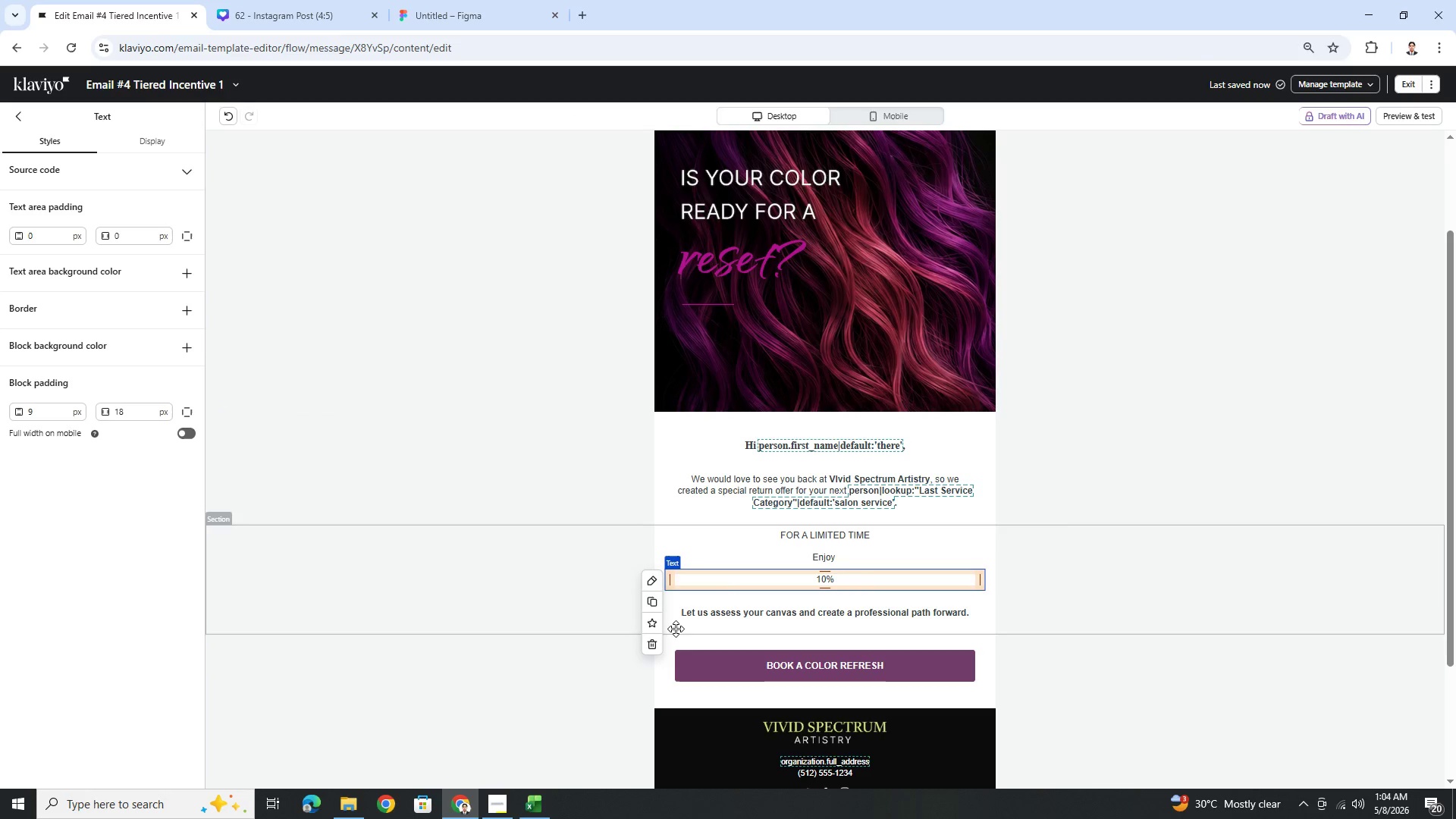 
left_click([657, 638])
 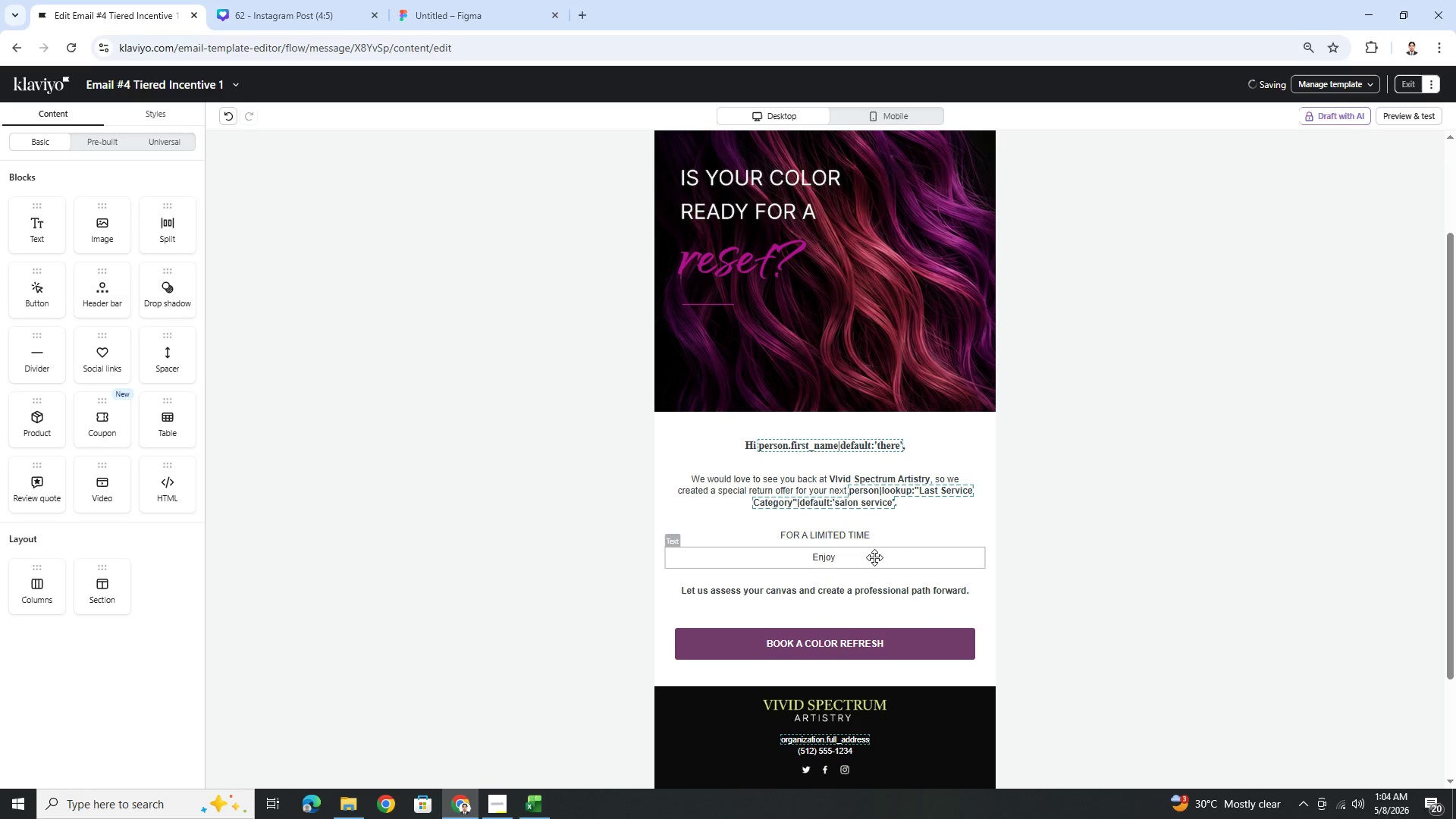 
double_click([874, 557])
 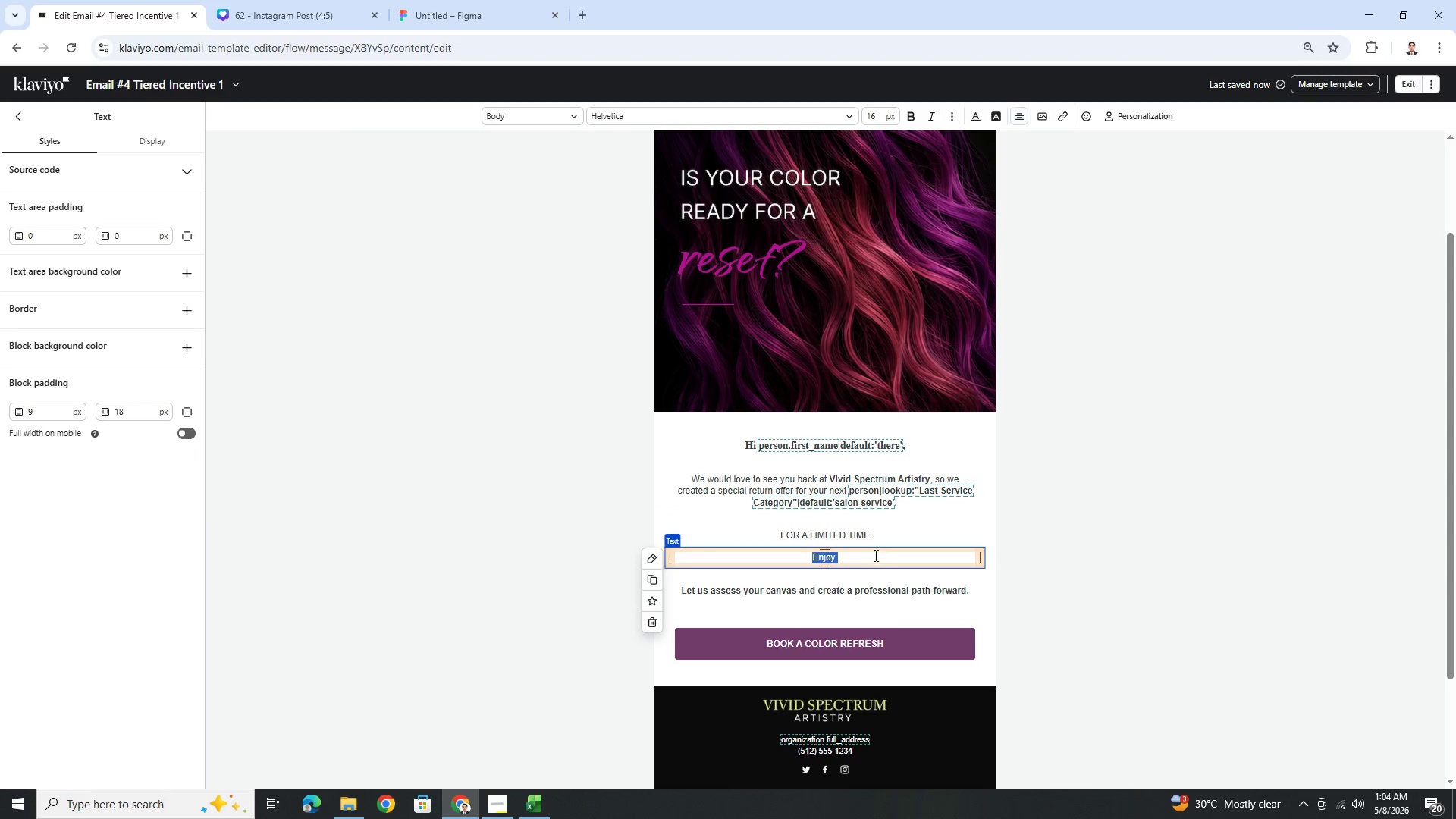 
left_click([874, 554])
 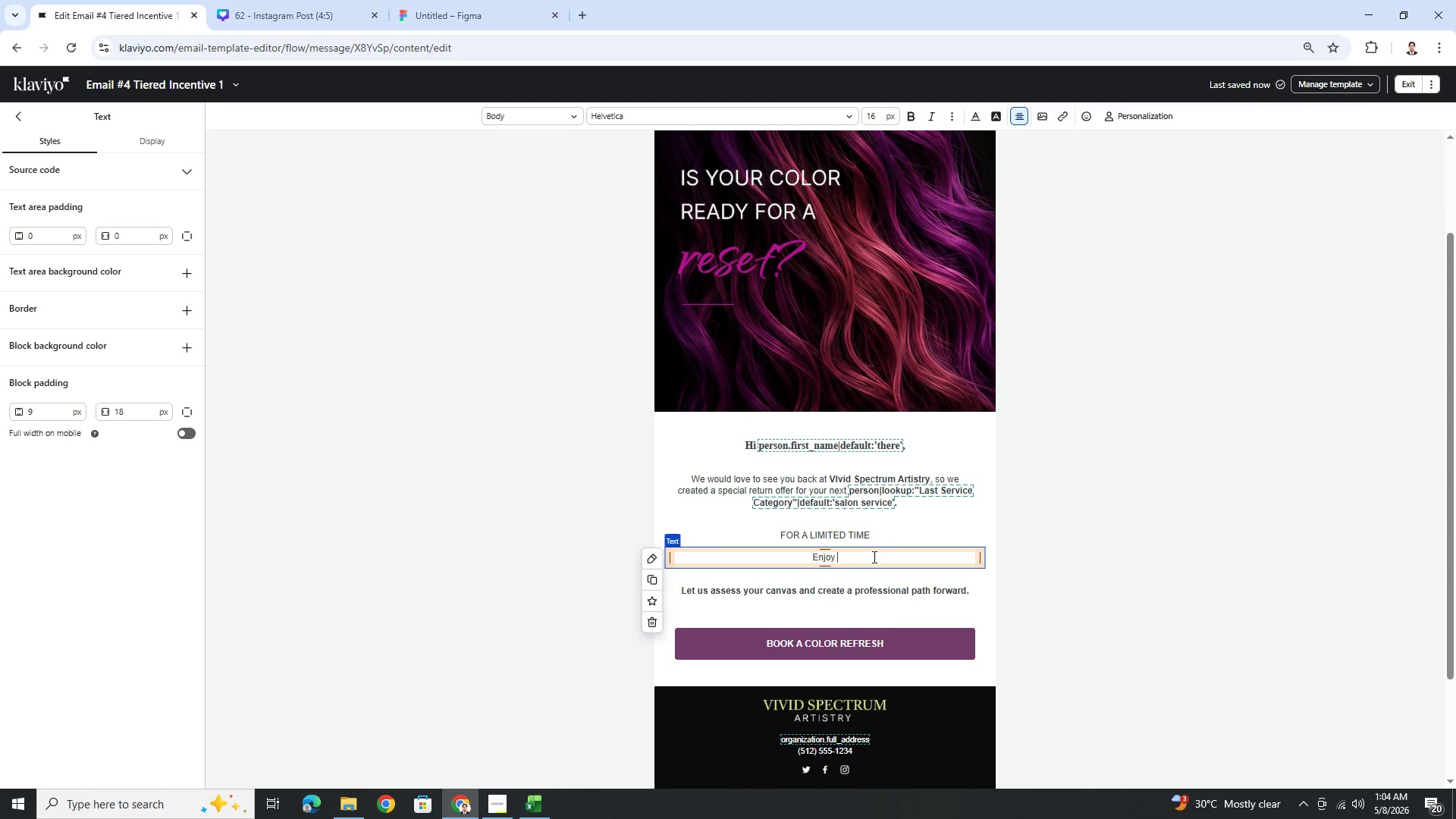 
key(Backspace)
 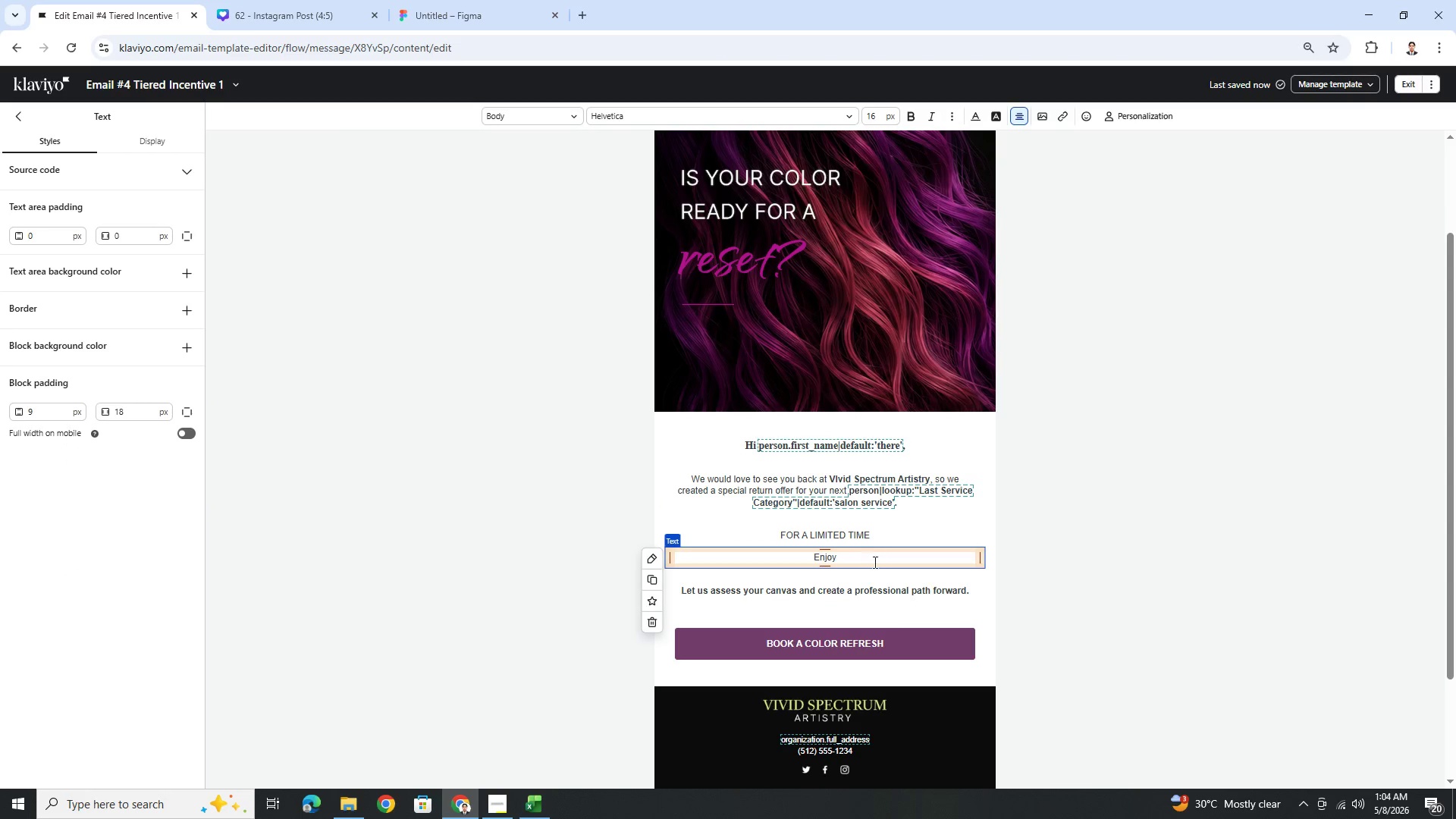 
key(Enter)
 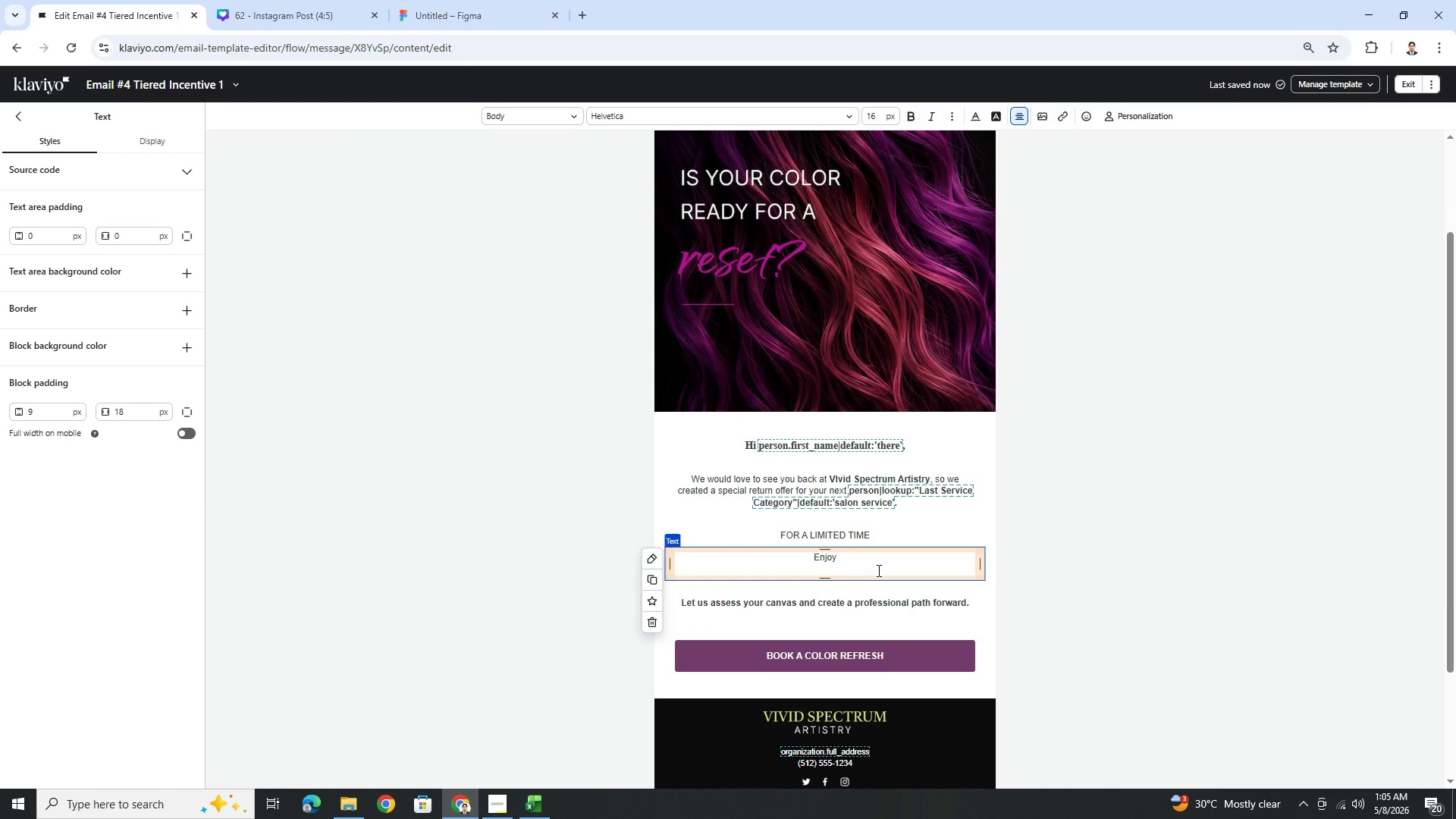 
type(10% OFF)
 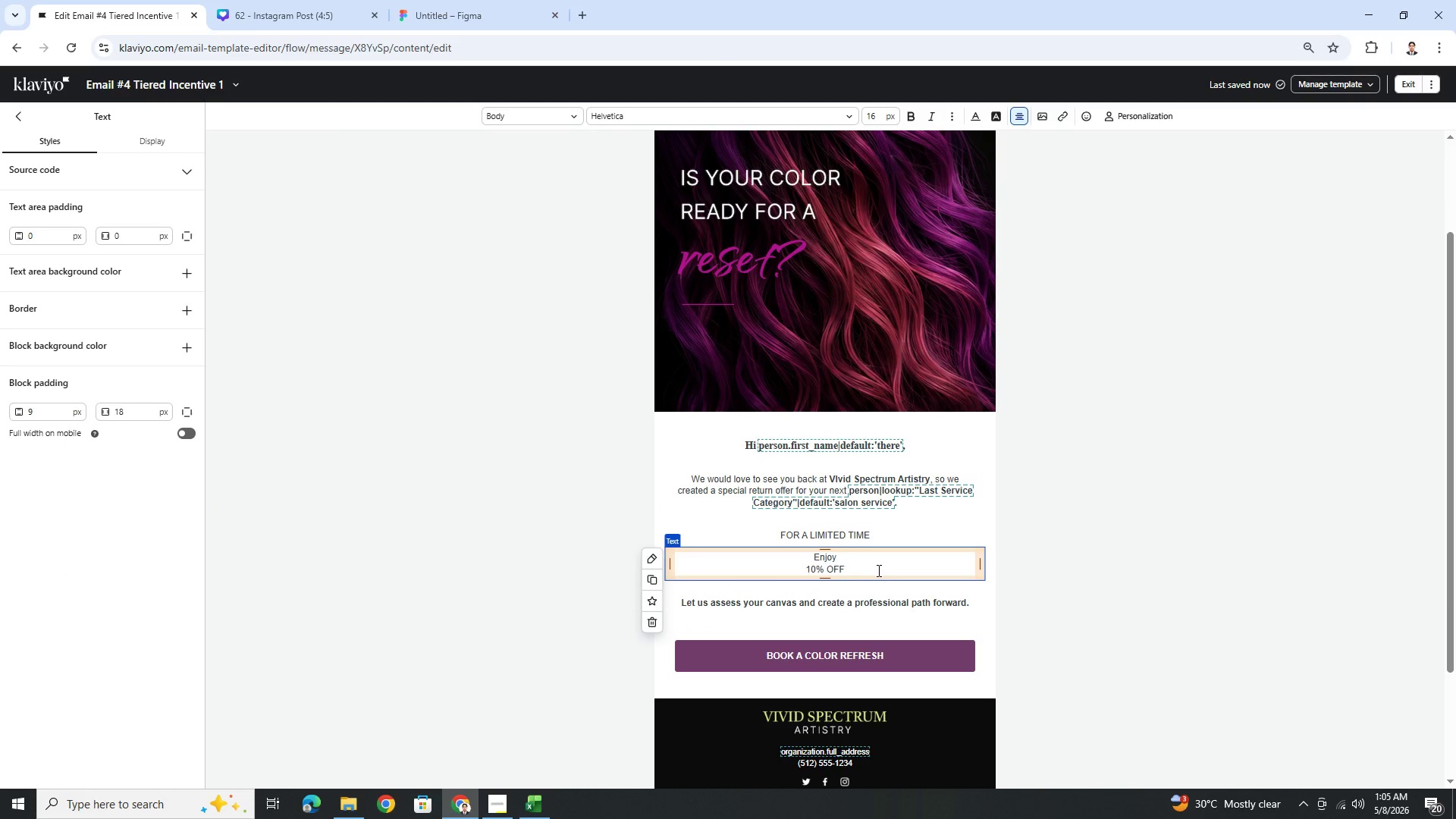 
key(Enter)
 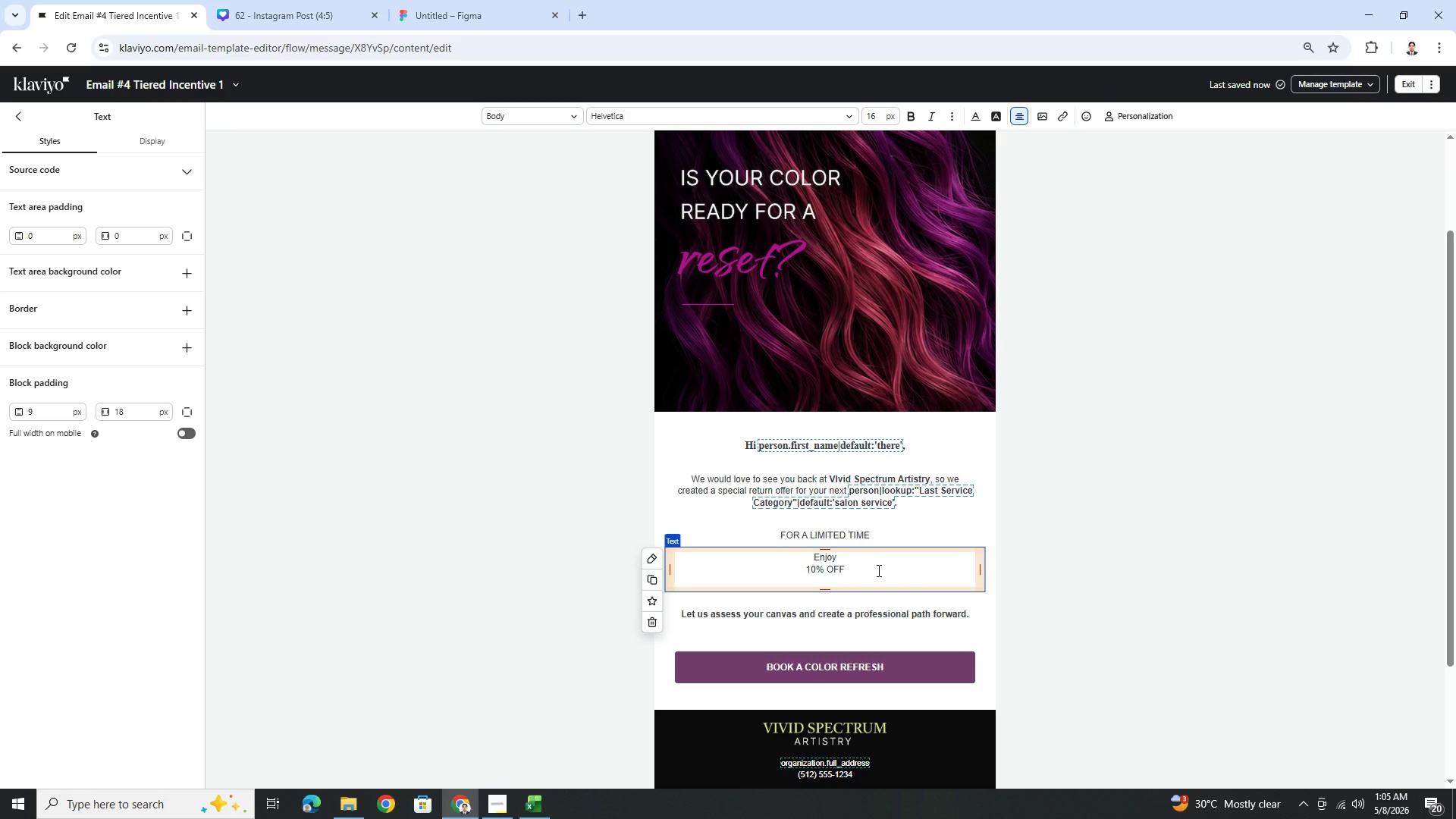 
type(YPUR NEXT SE)
key(Backspace)
key(Backspace)
key(Backspace)
type(OUR NEXT SERVIE)
 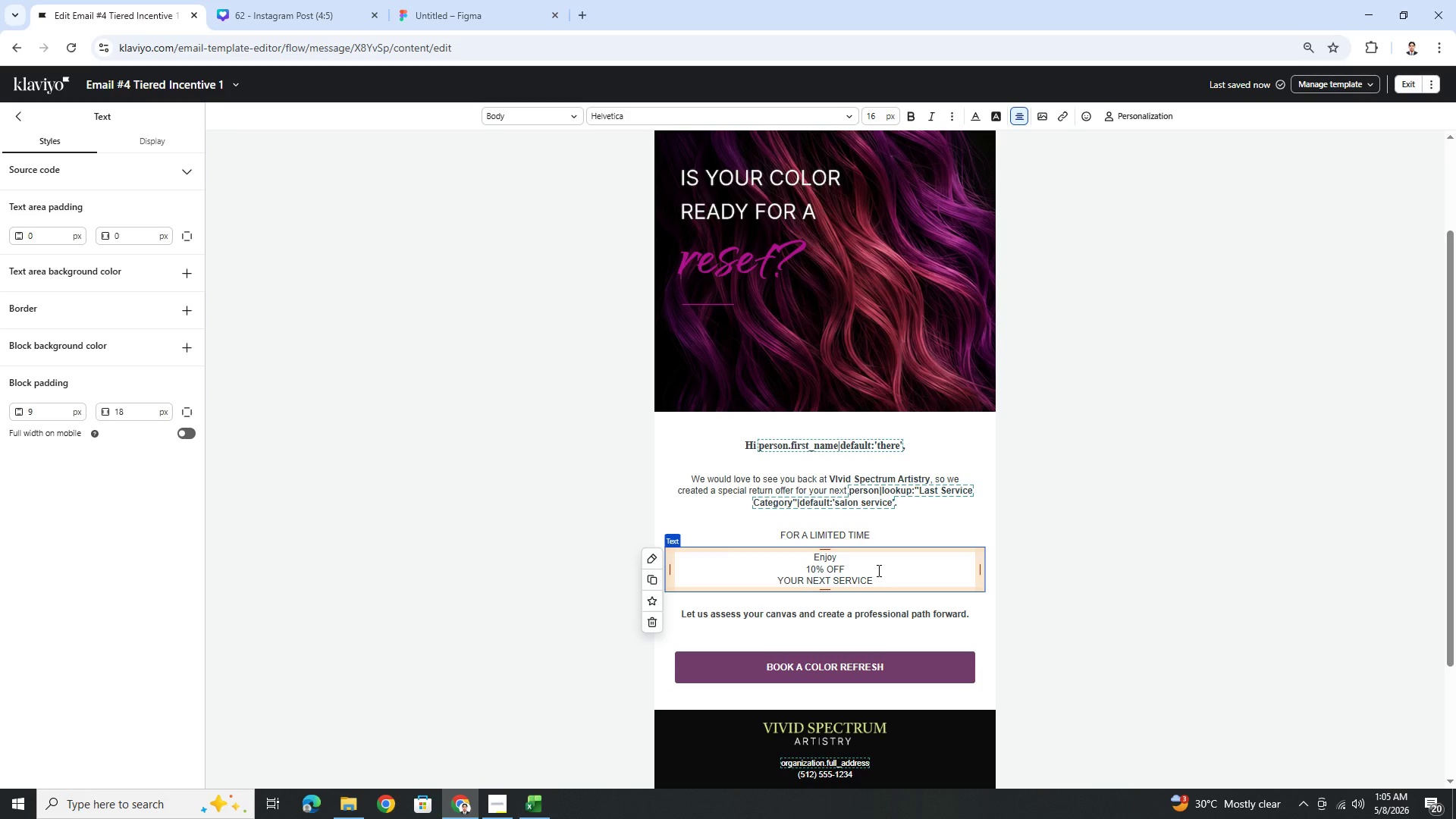 
hold_key(key=C, duration=0.34)
 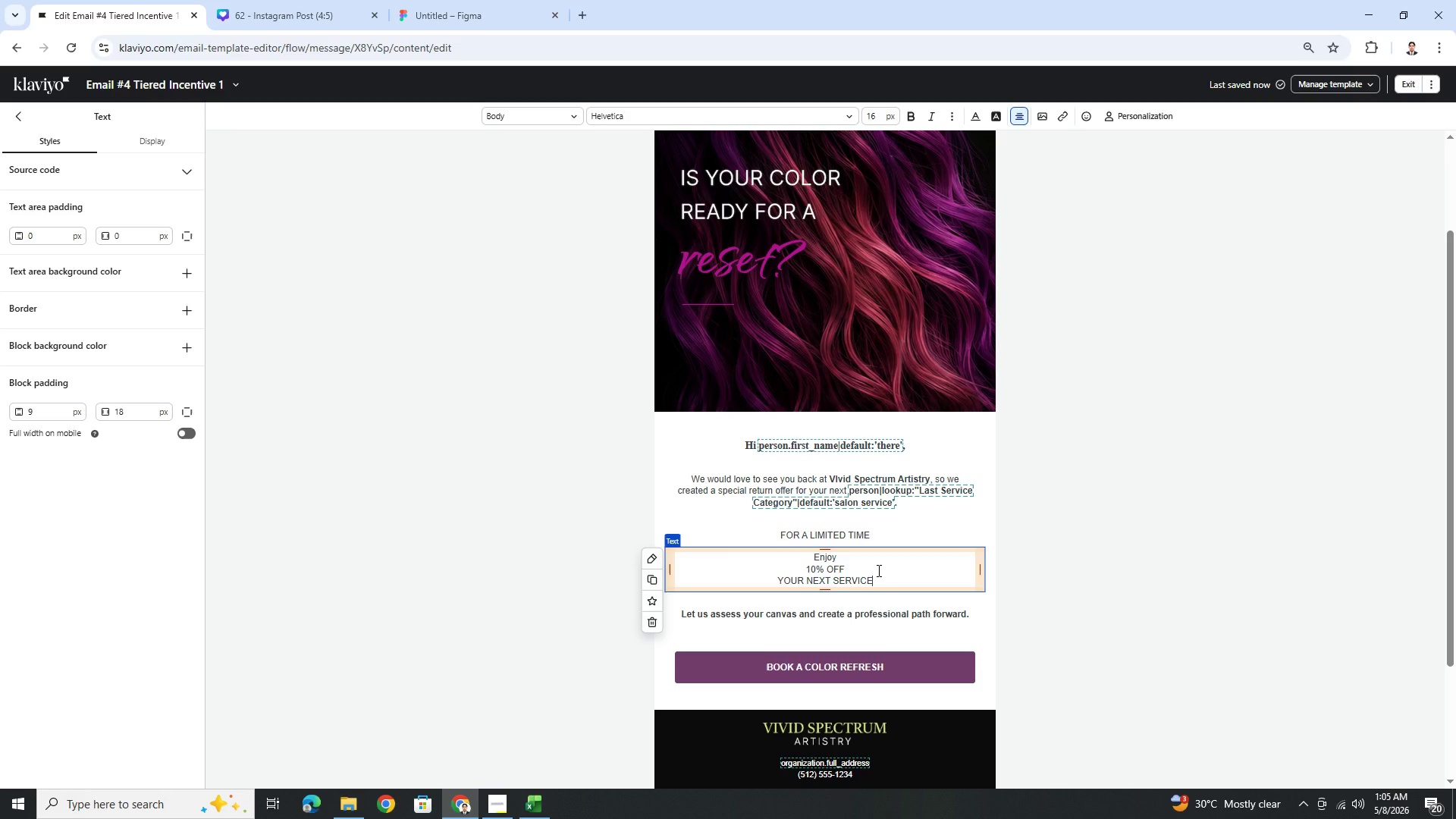 
key(Enter)
 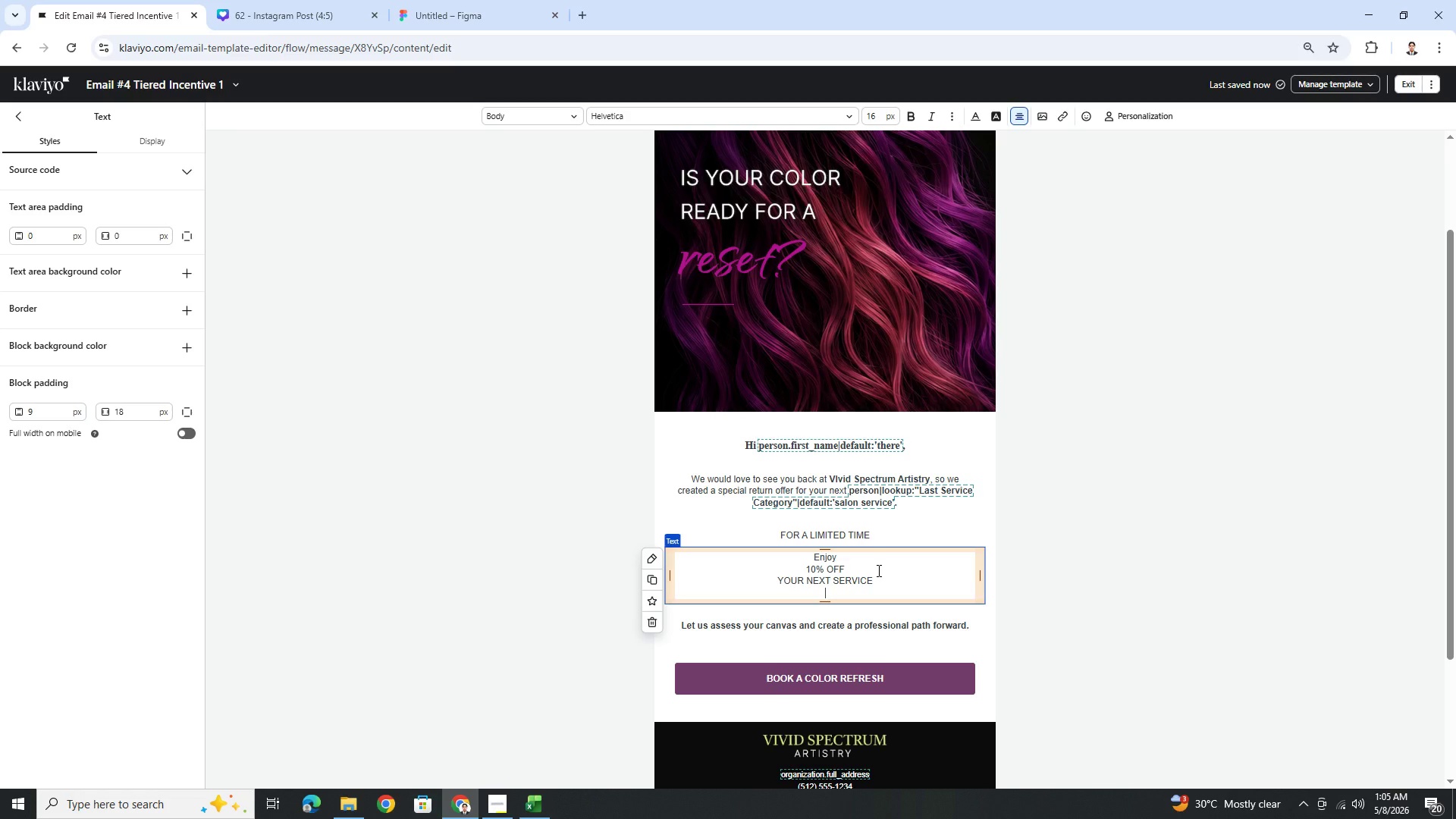 
wait(7.34)
 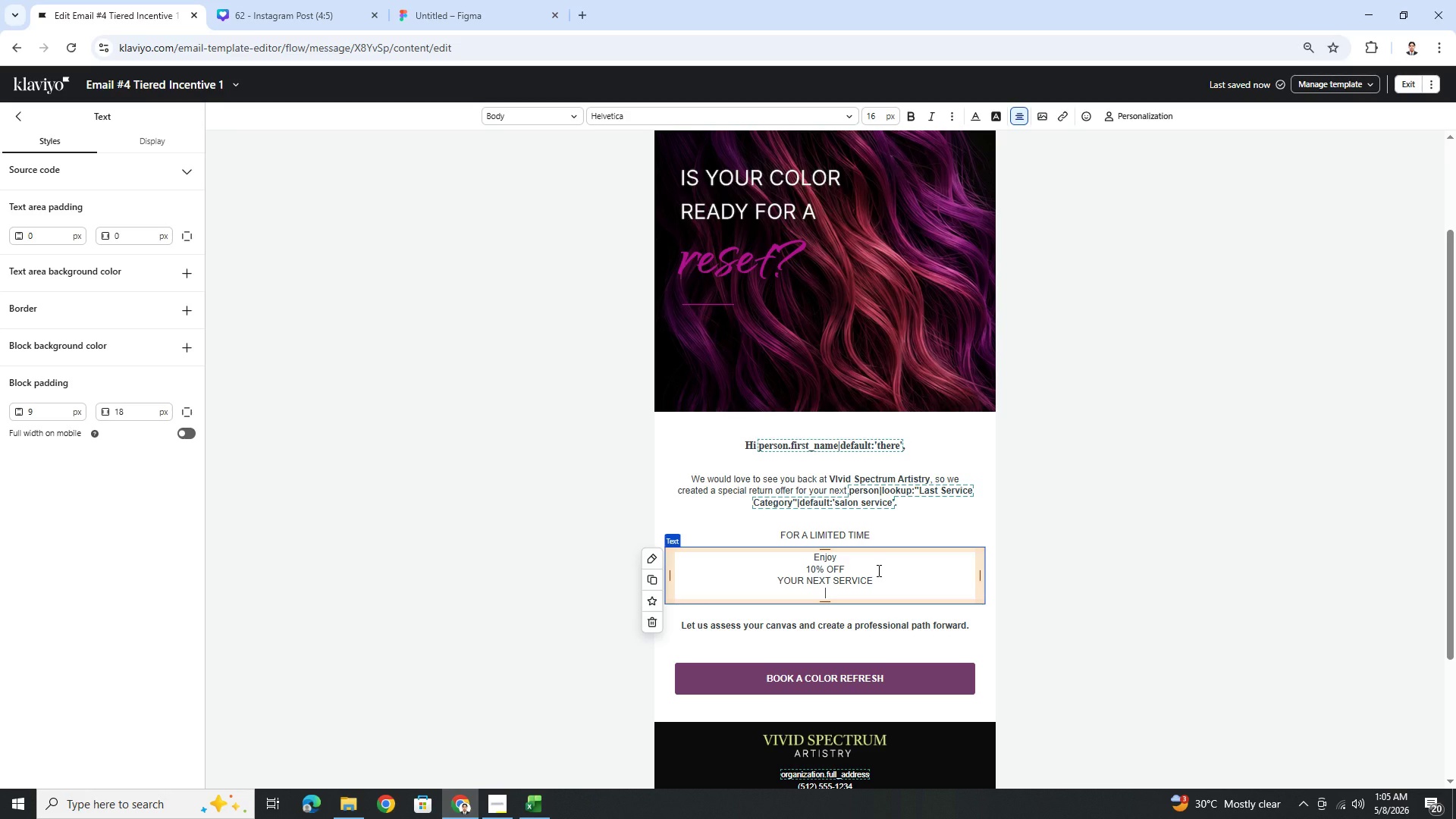 
key(Backspace)
 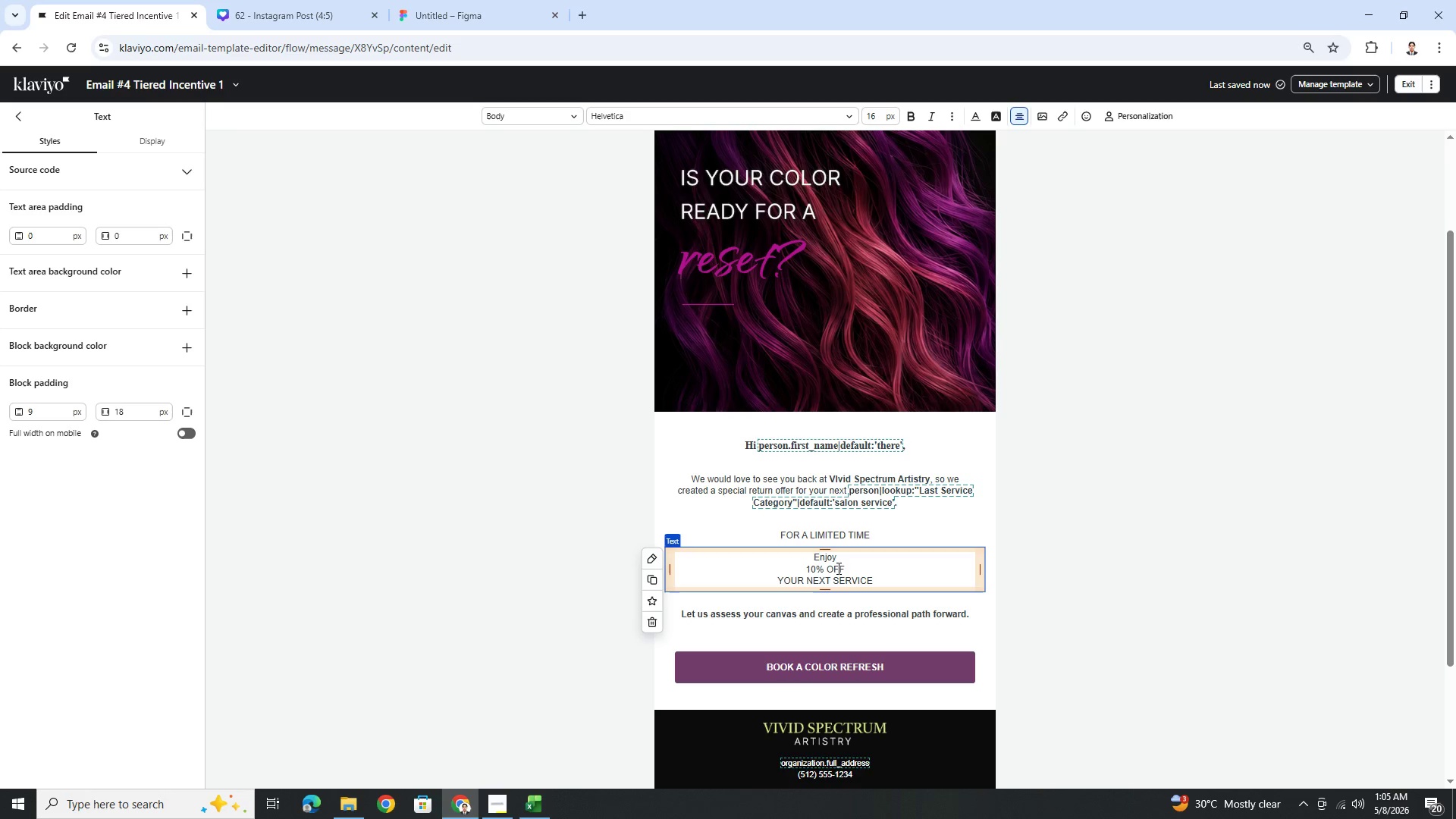 
left_click_drag(start_coordinate=[837, 560], to_coordinate=[820, 561])
 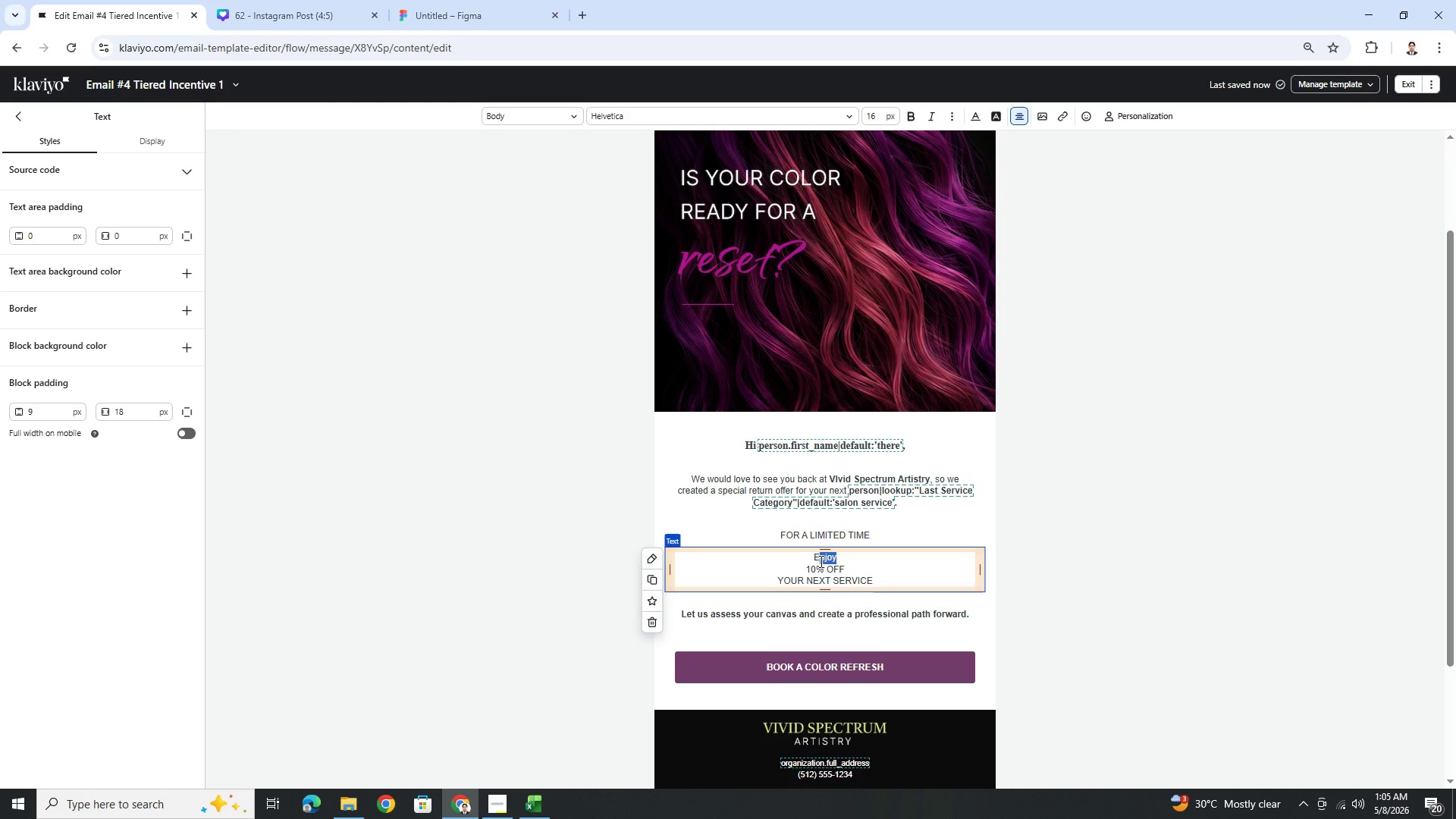 
type(NJOY)
 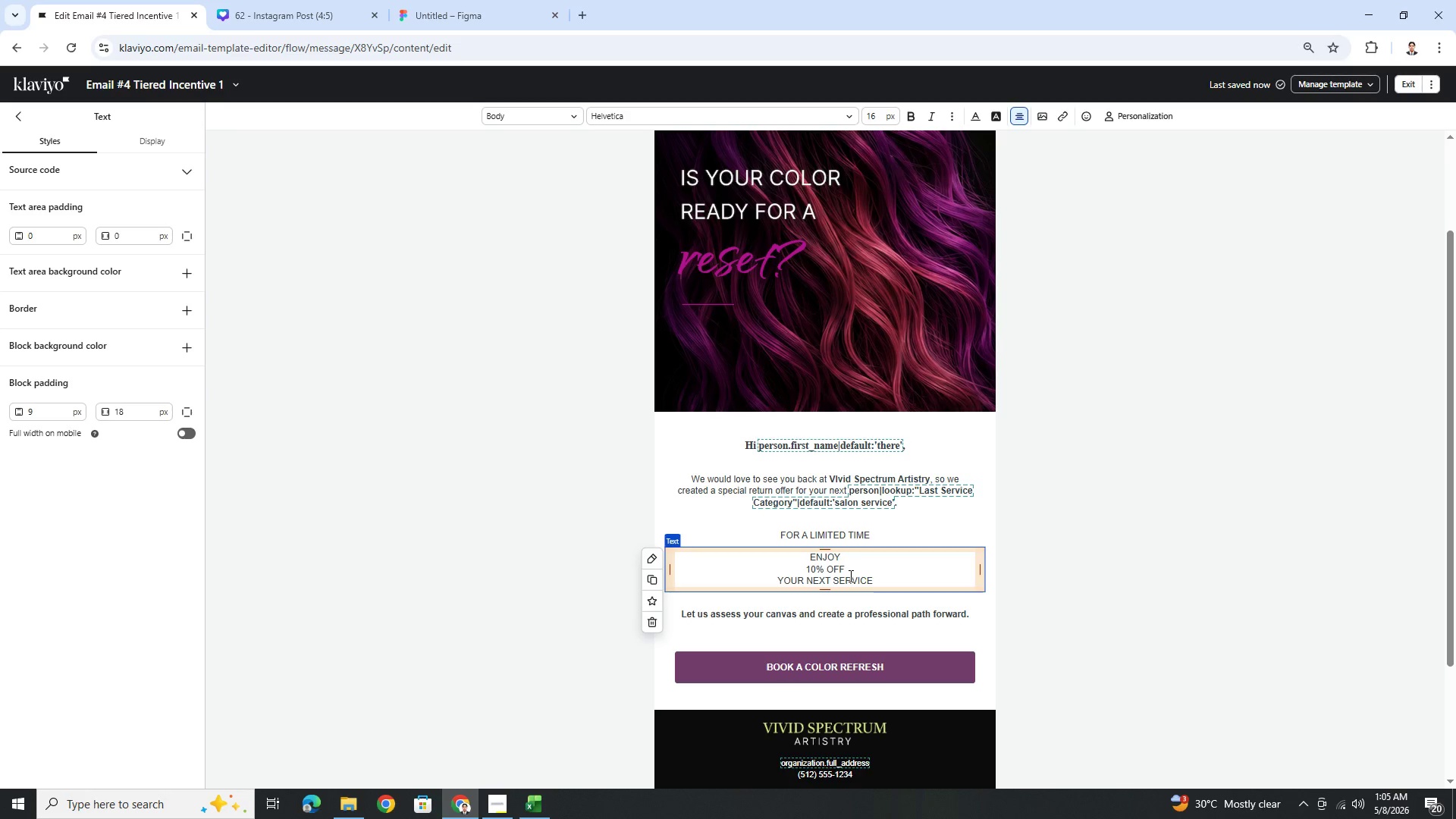 
left_click_drag(start_coordinate=[849, 570], to_coordinate=[775, 566])
 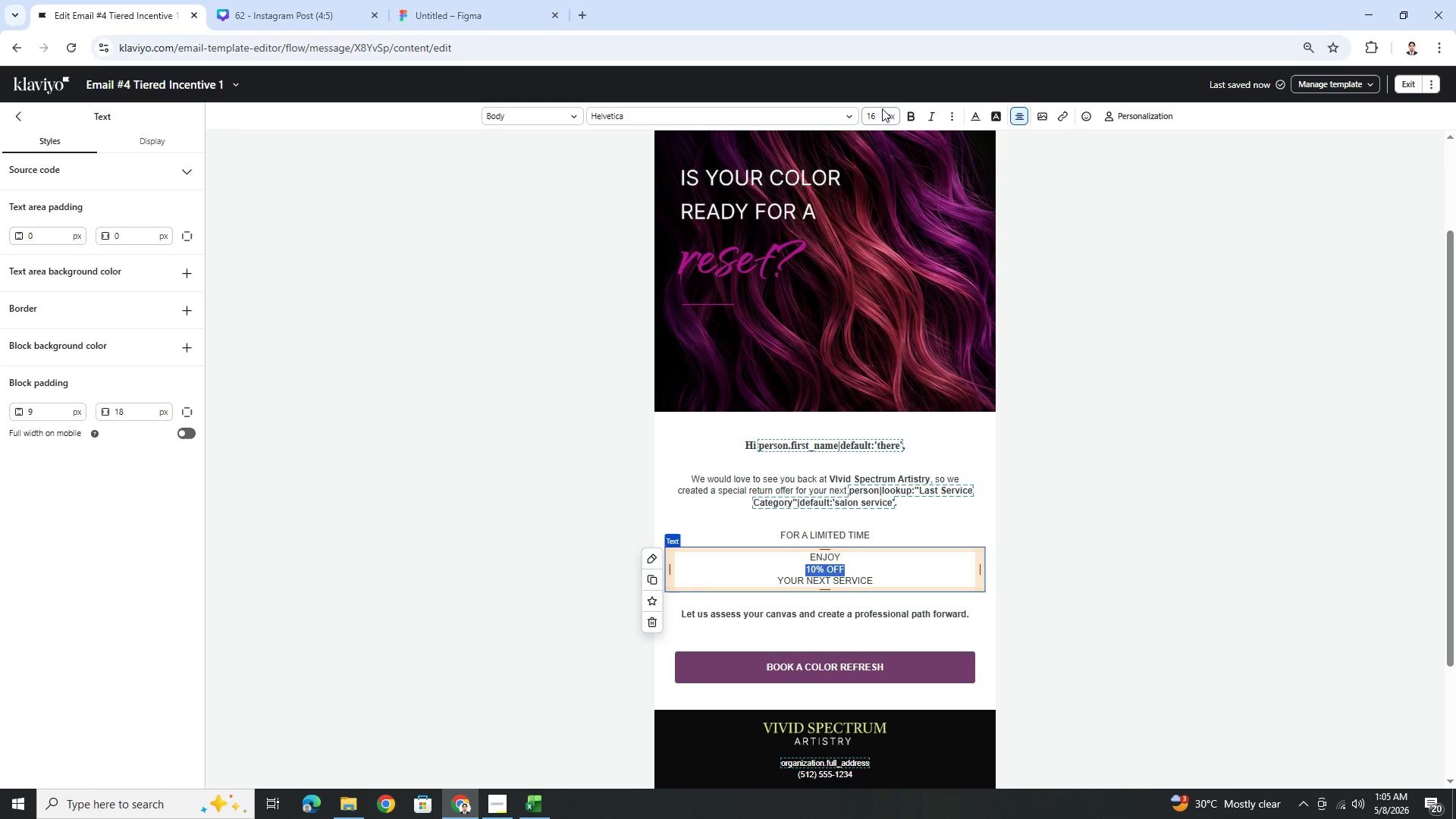 
double_click([881, 114])
 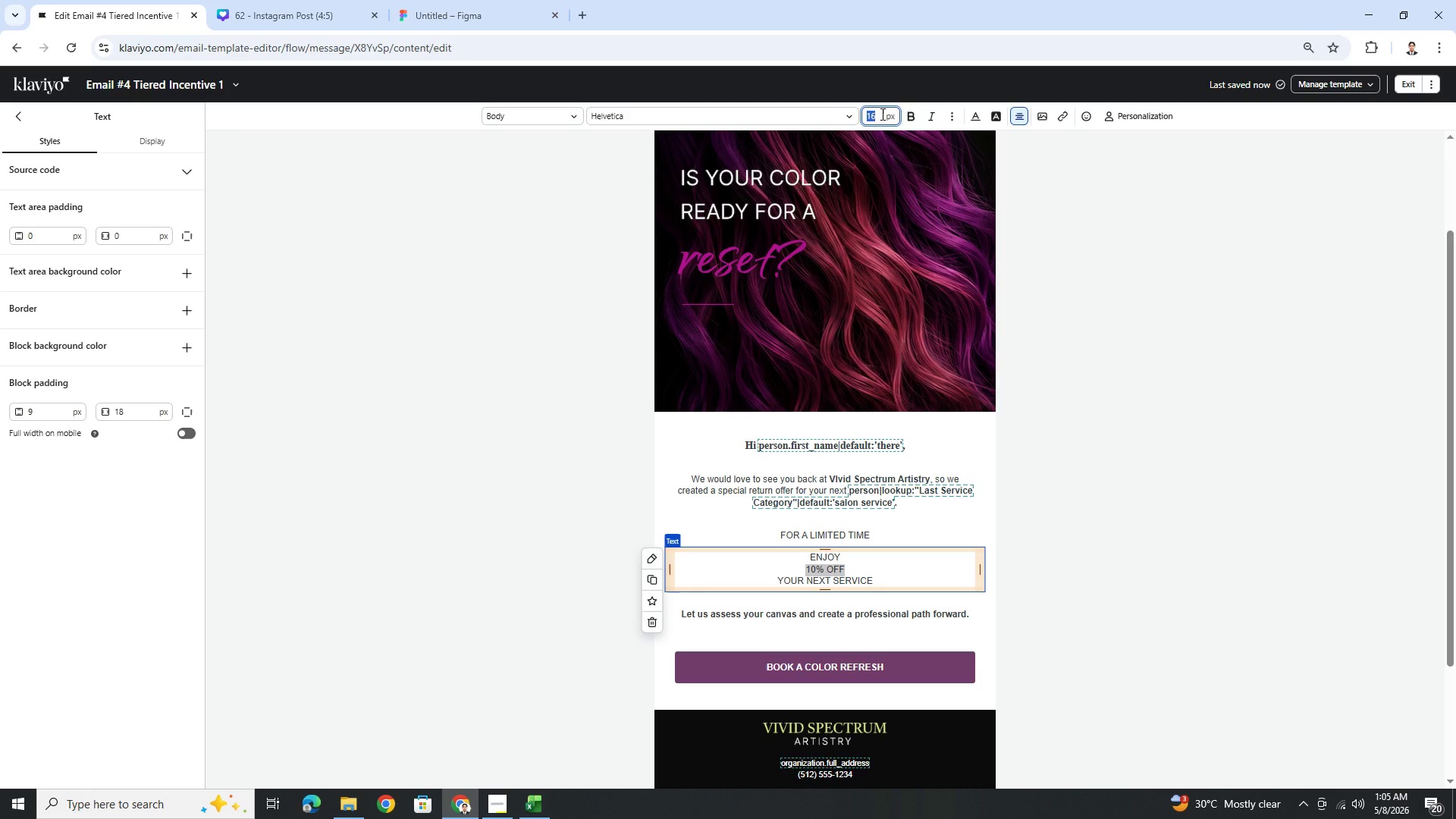 
key(Numpad3)
 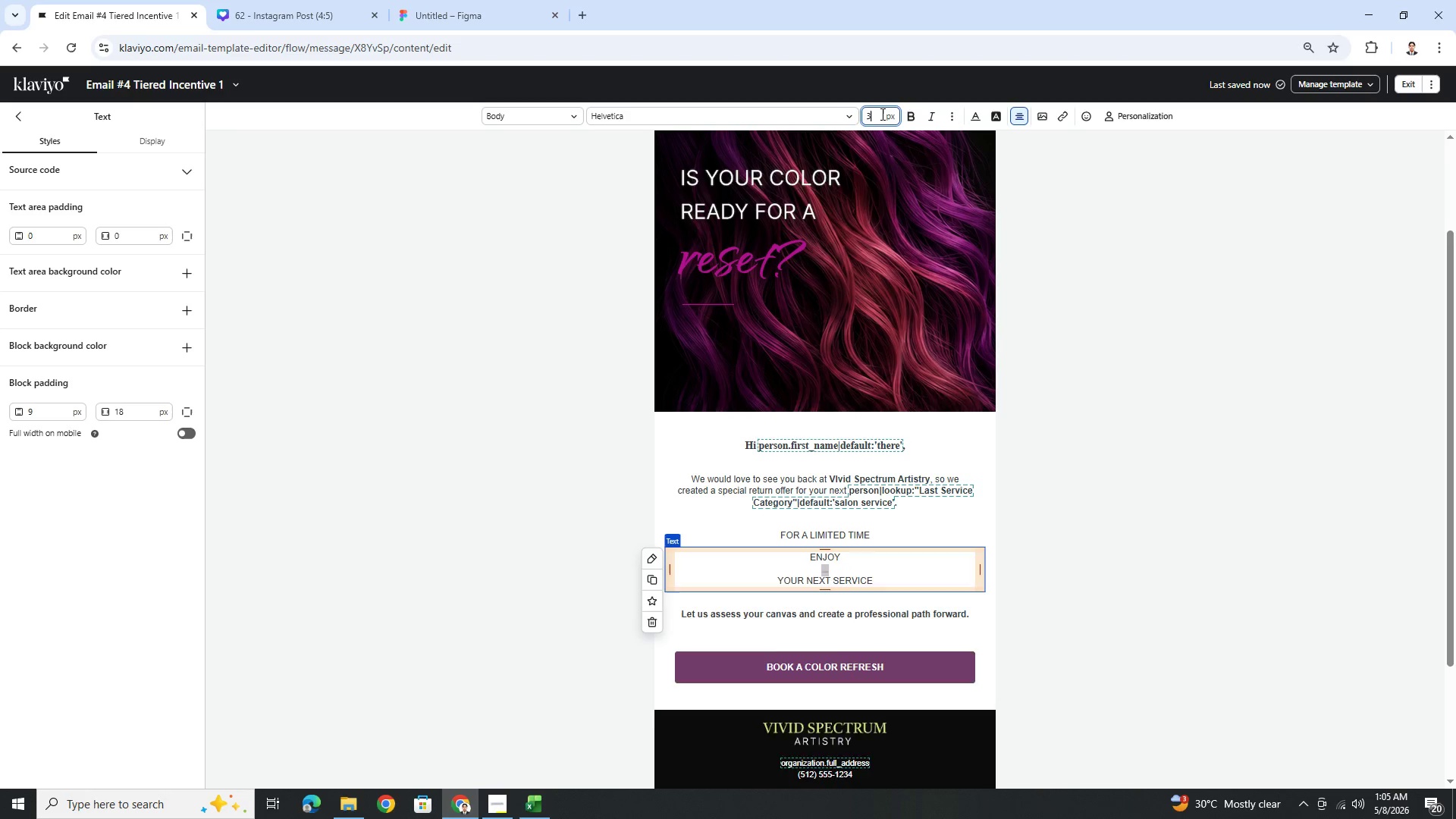 
key(Numpad8)
 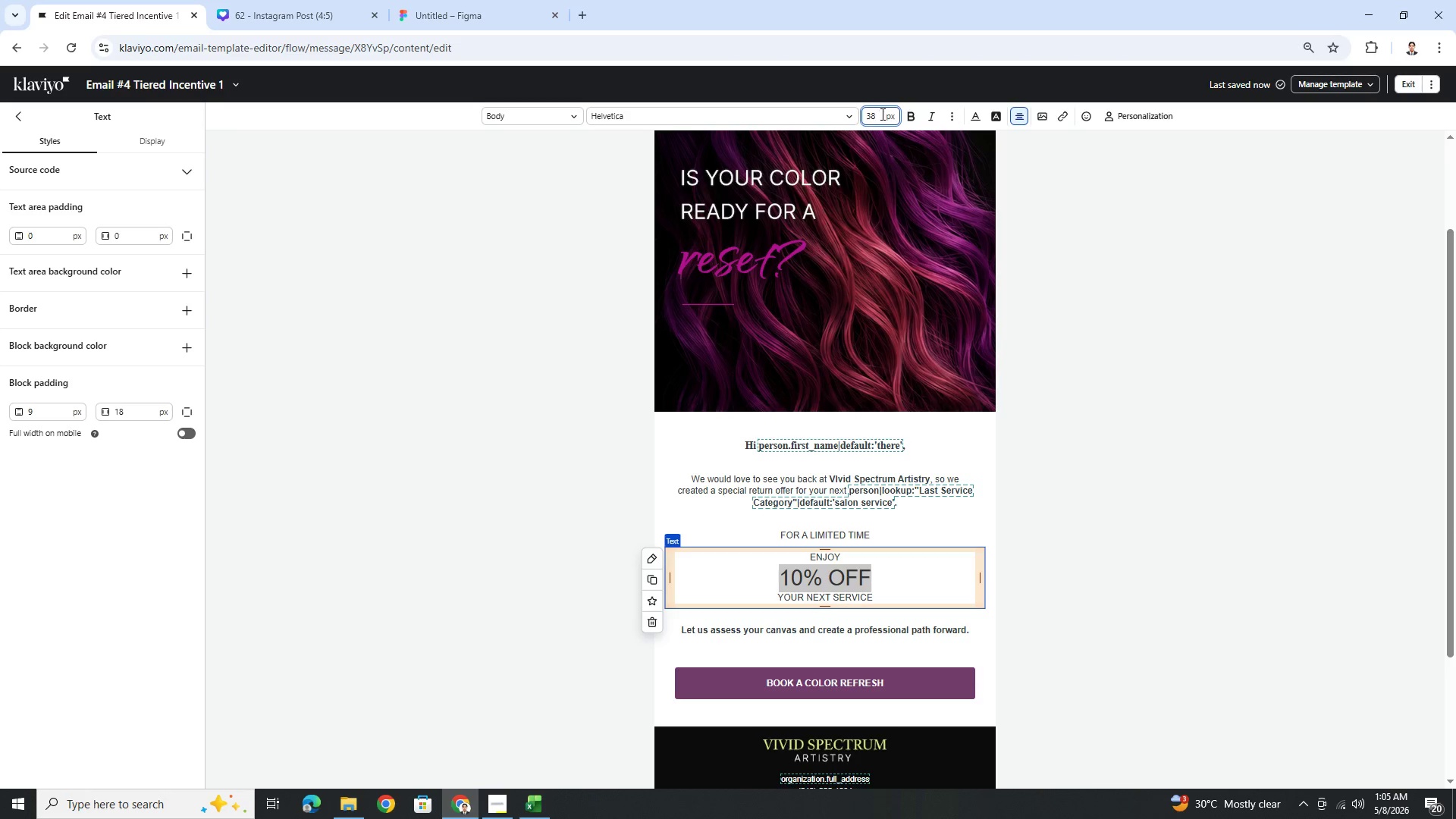 
double_click([881, 114])
 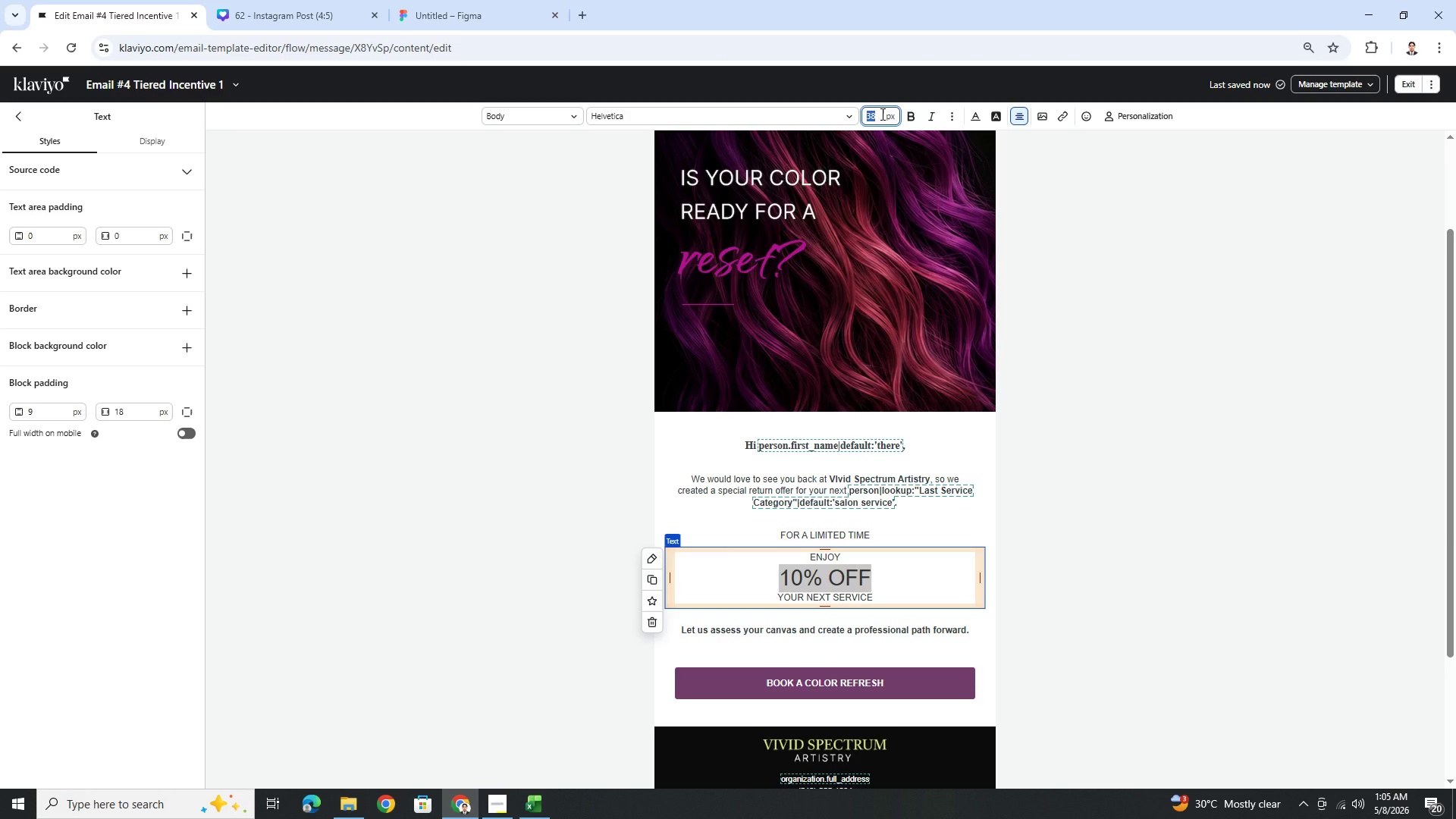 
key(Numpad6)
 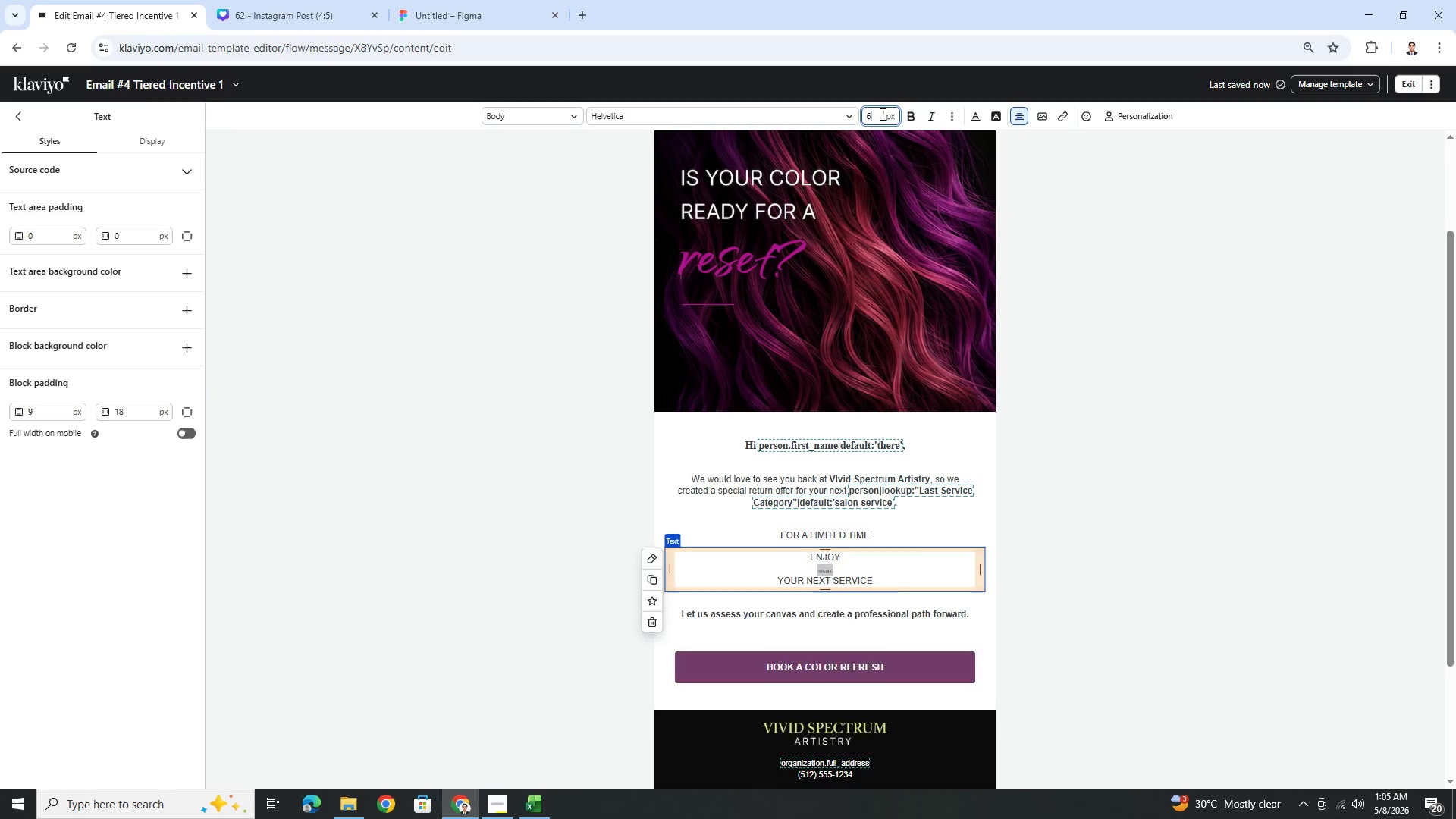 
key(Numpad0)
 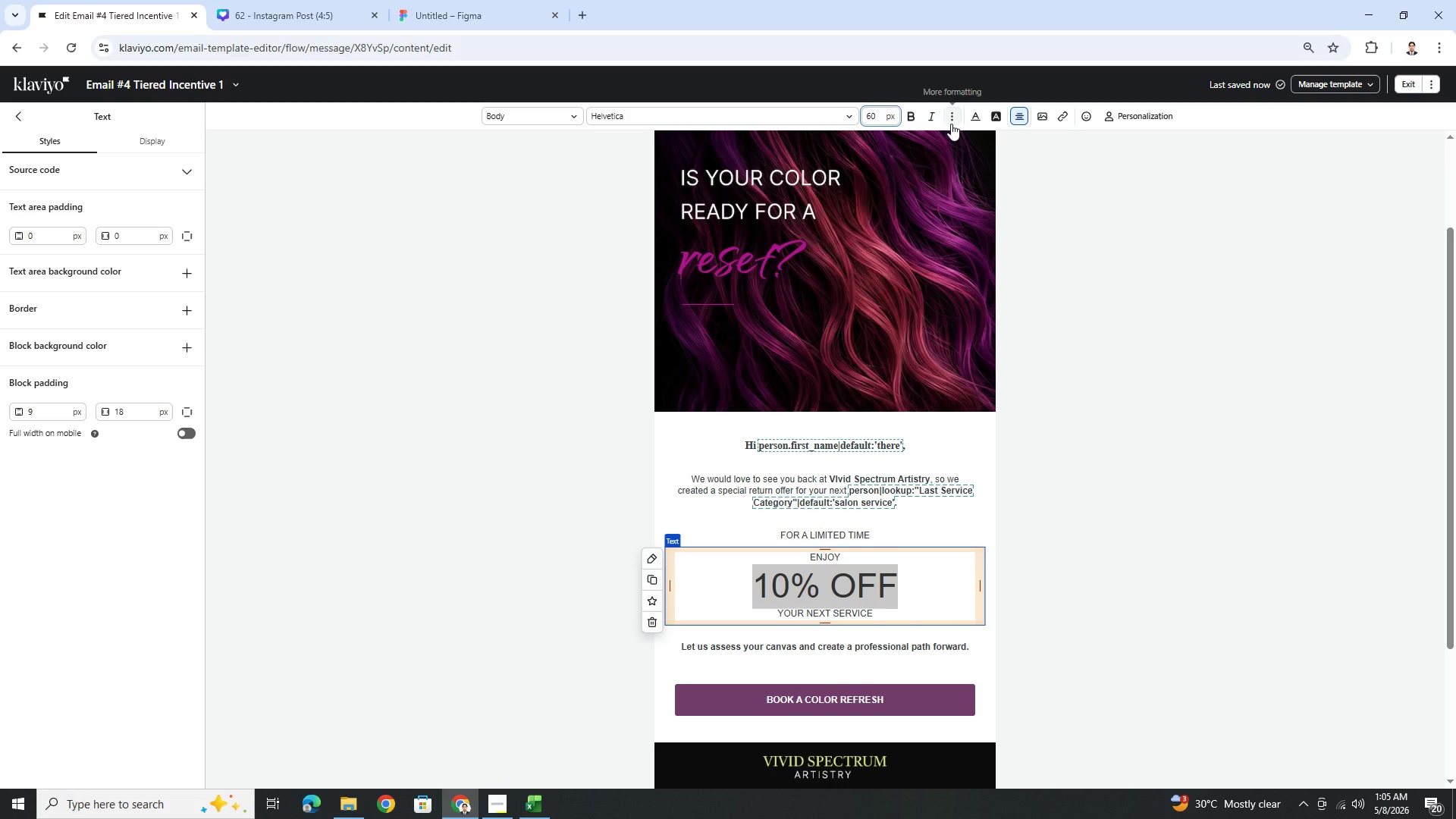 
left_click([907, 118])
 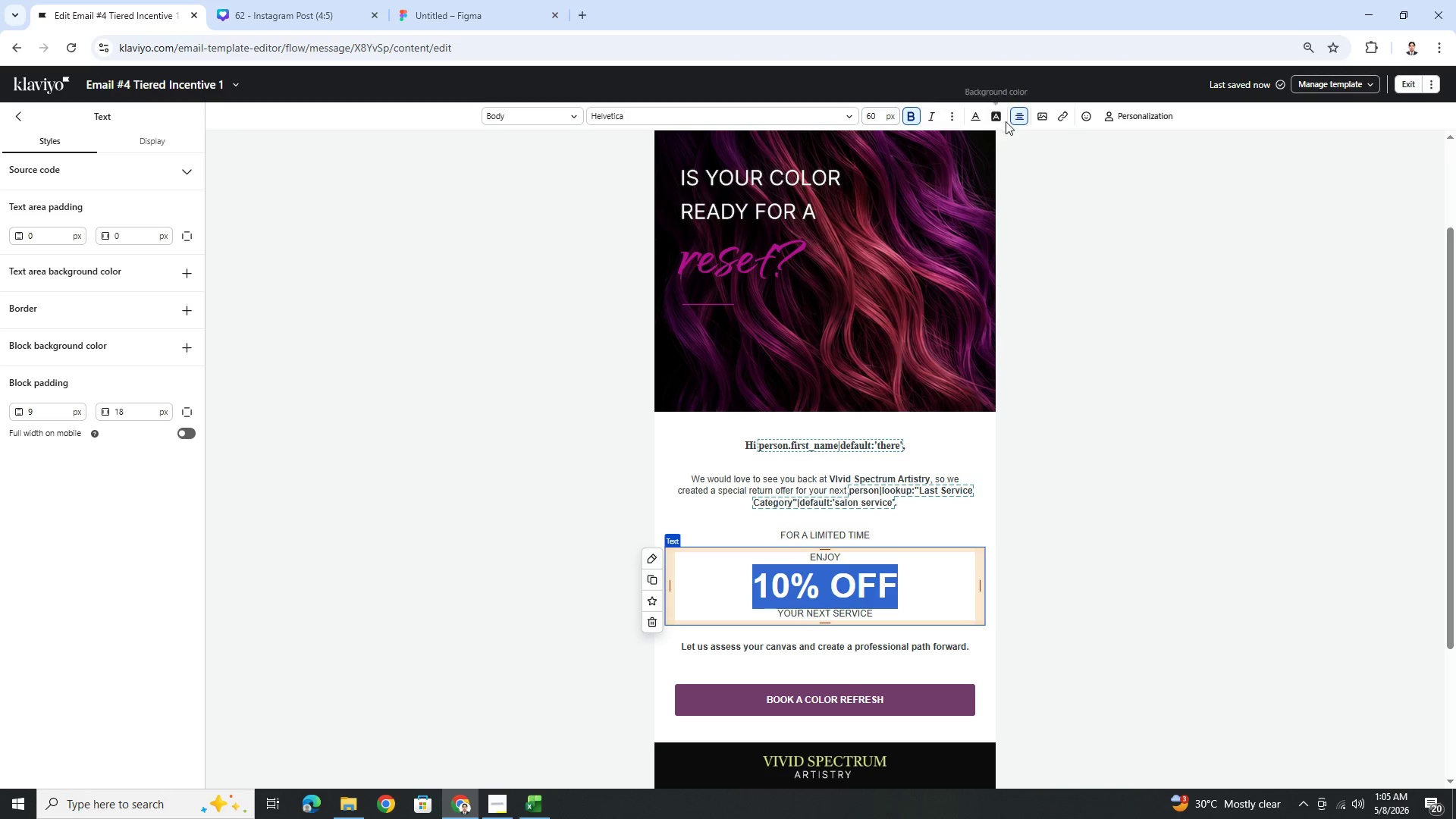 
left_click([974, 117])
 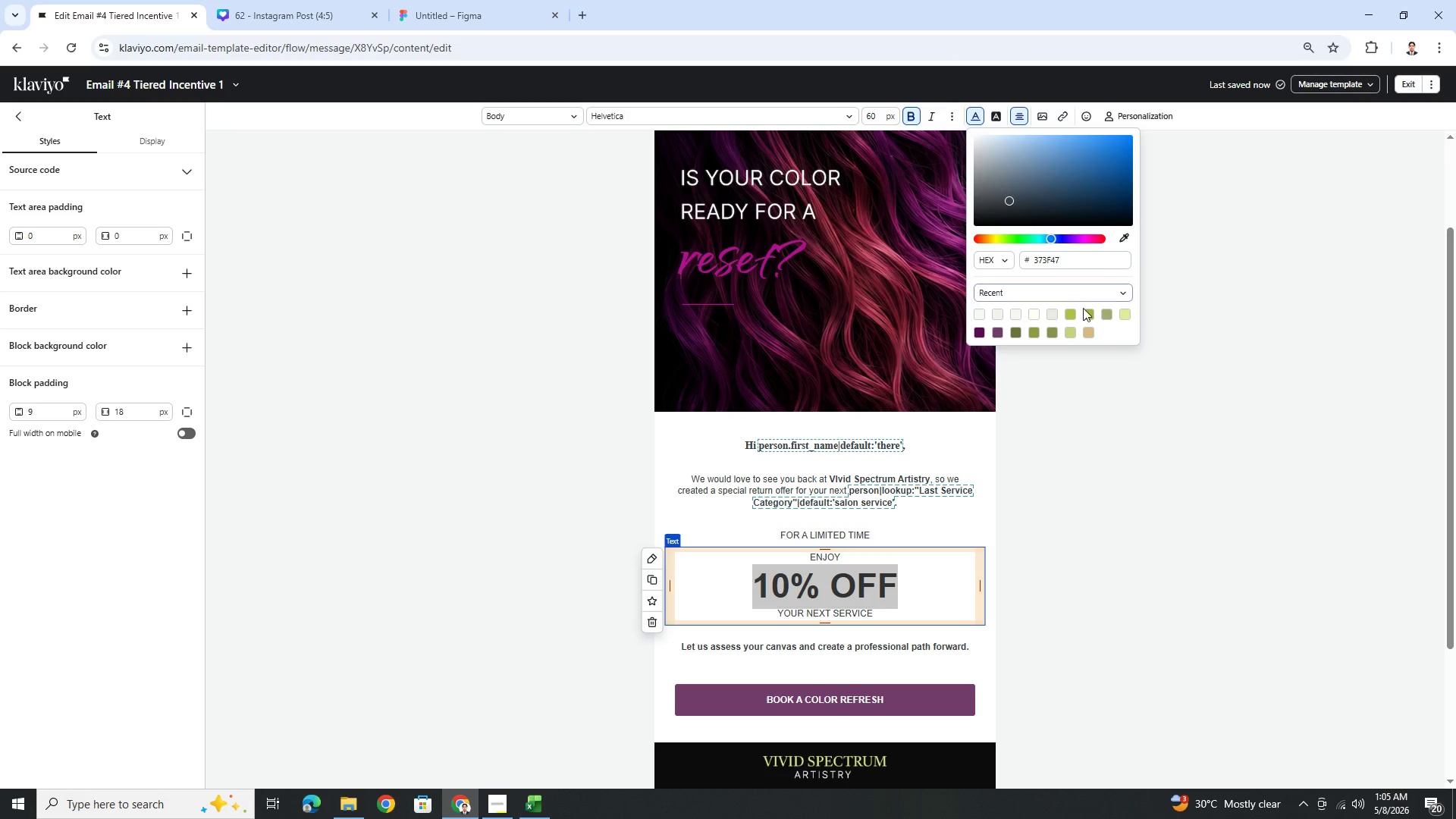 
left_click([1086, 315])
 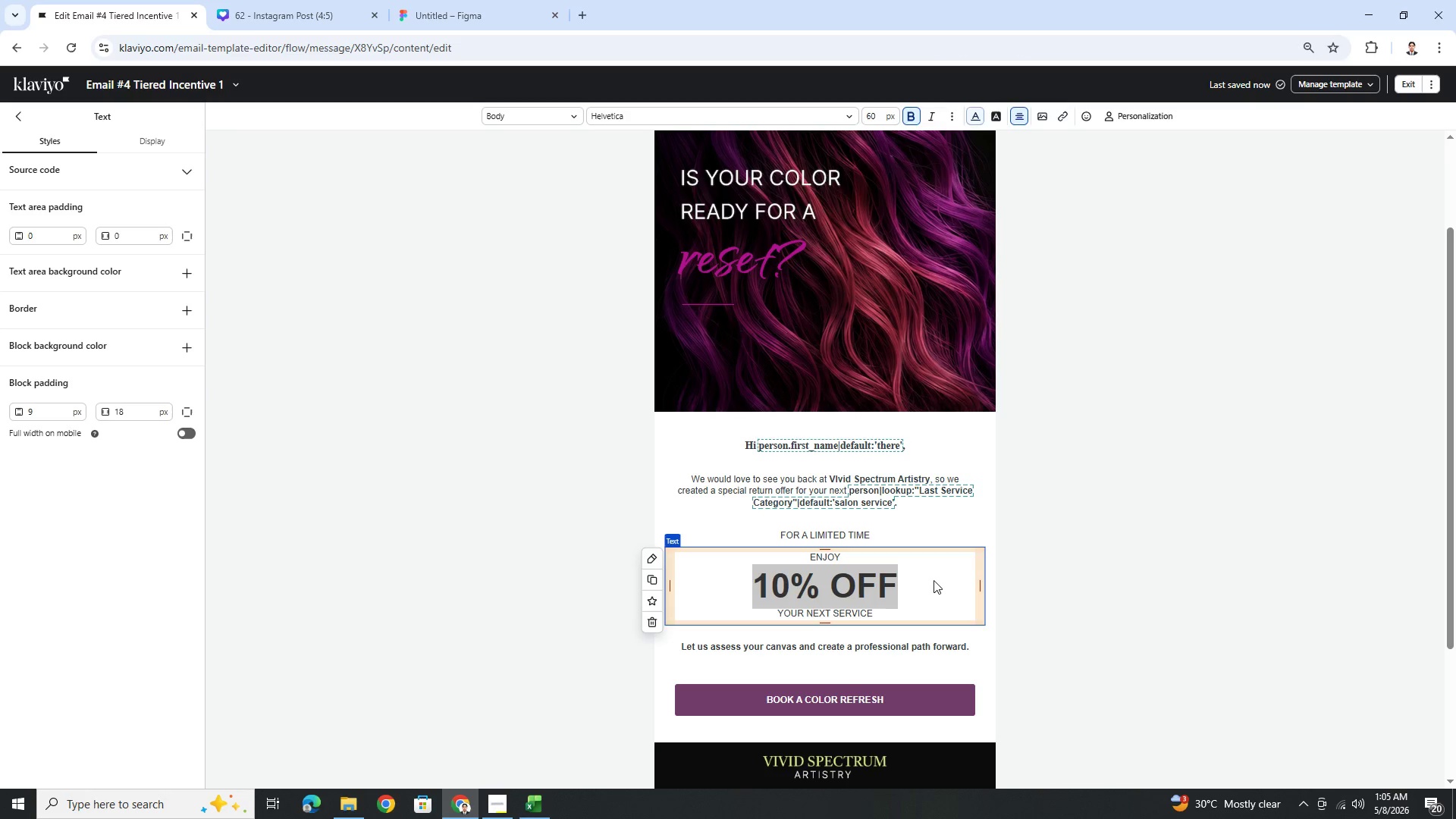 
double_click([934, 580])
 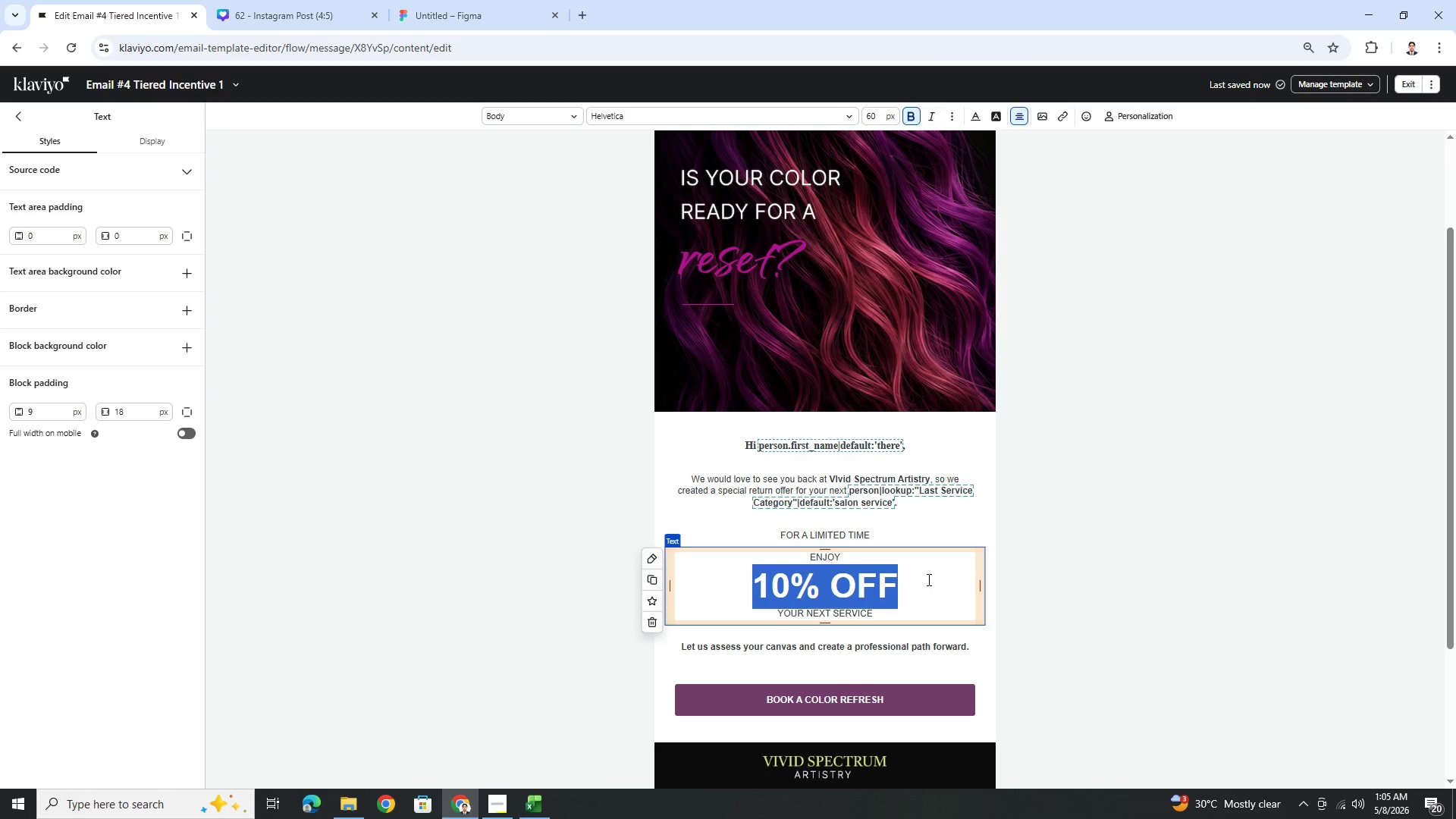 
triple_click([927, 579])
 